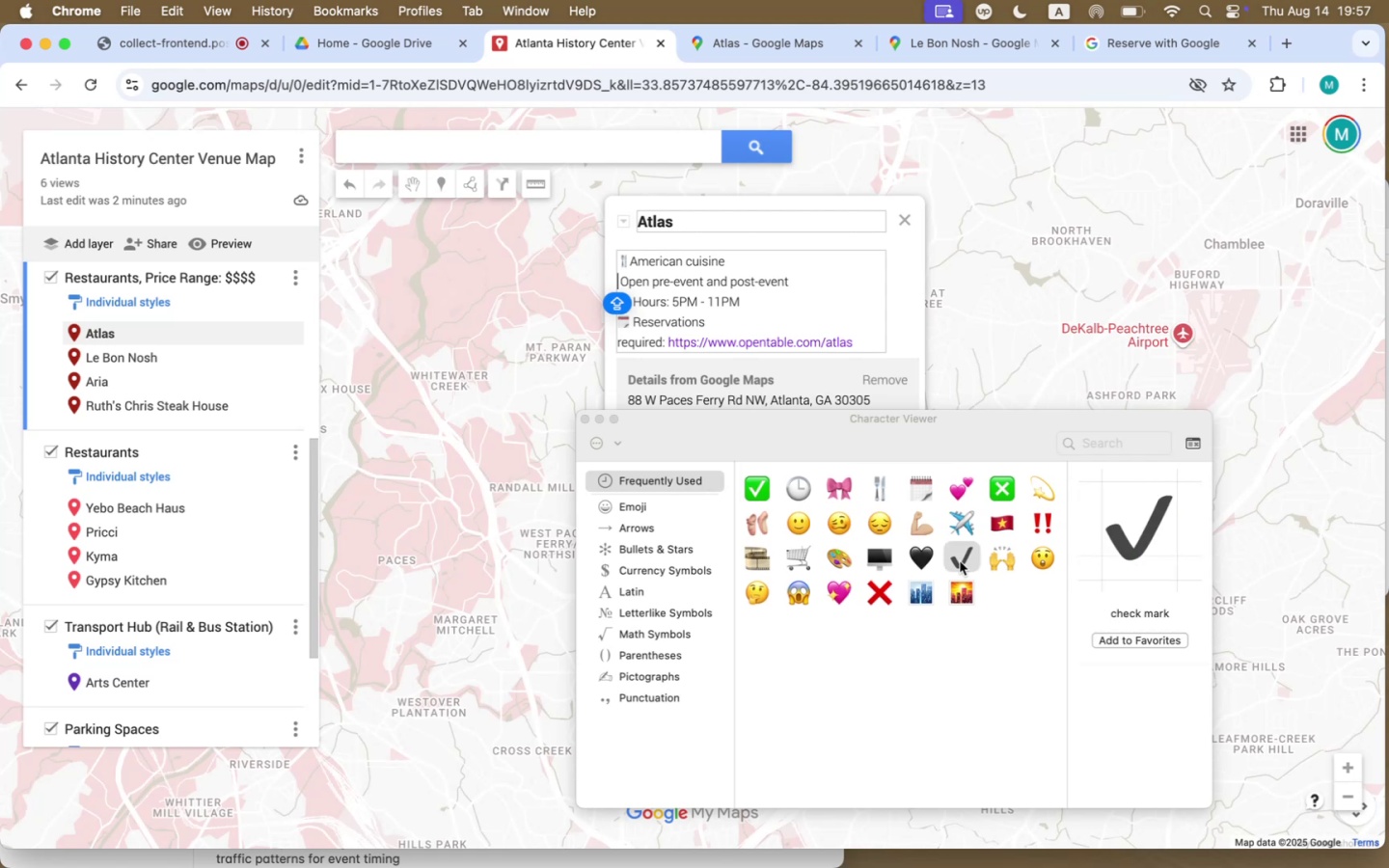 
left_click([960, 561])
 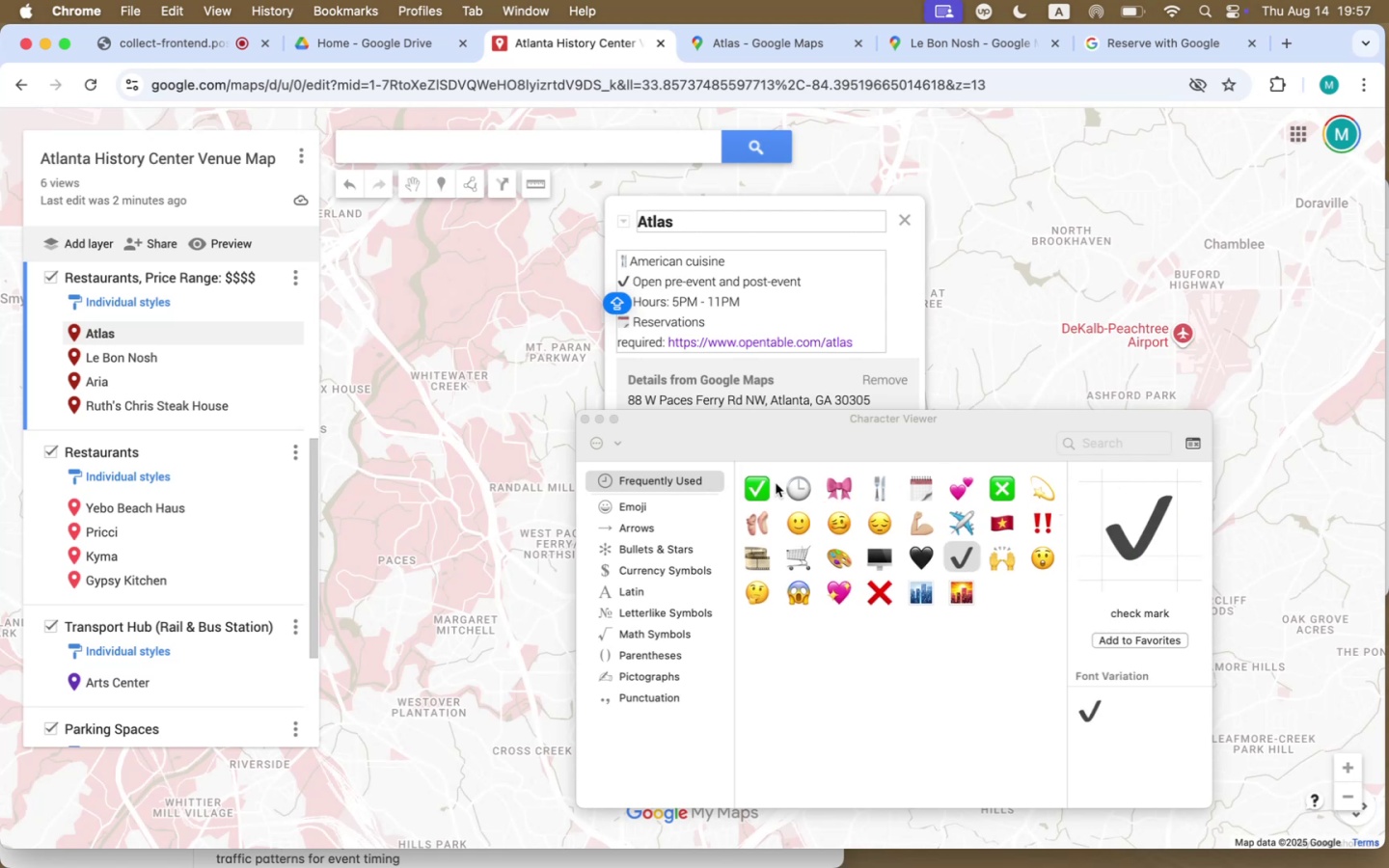 
left_click([589, 418])
 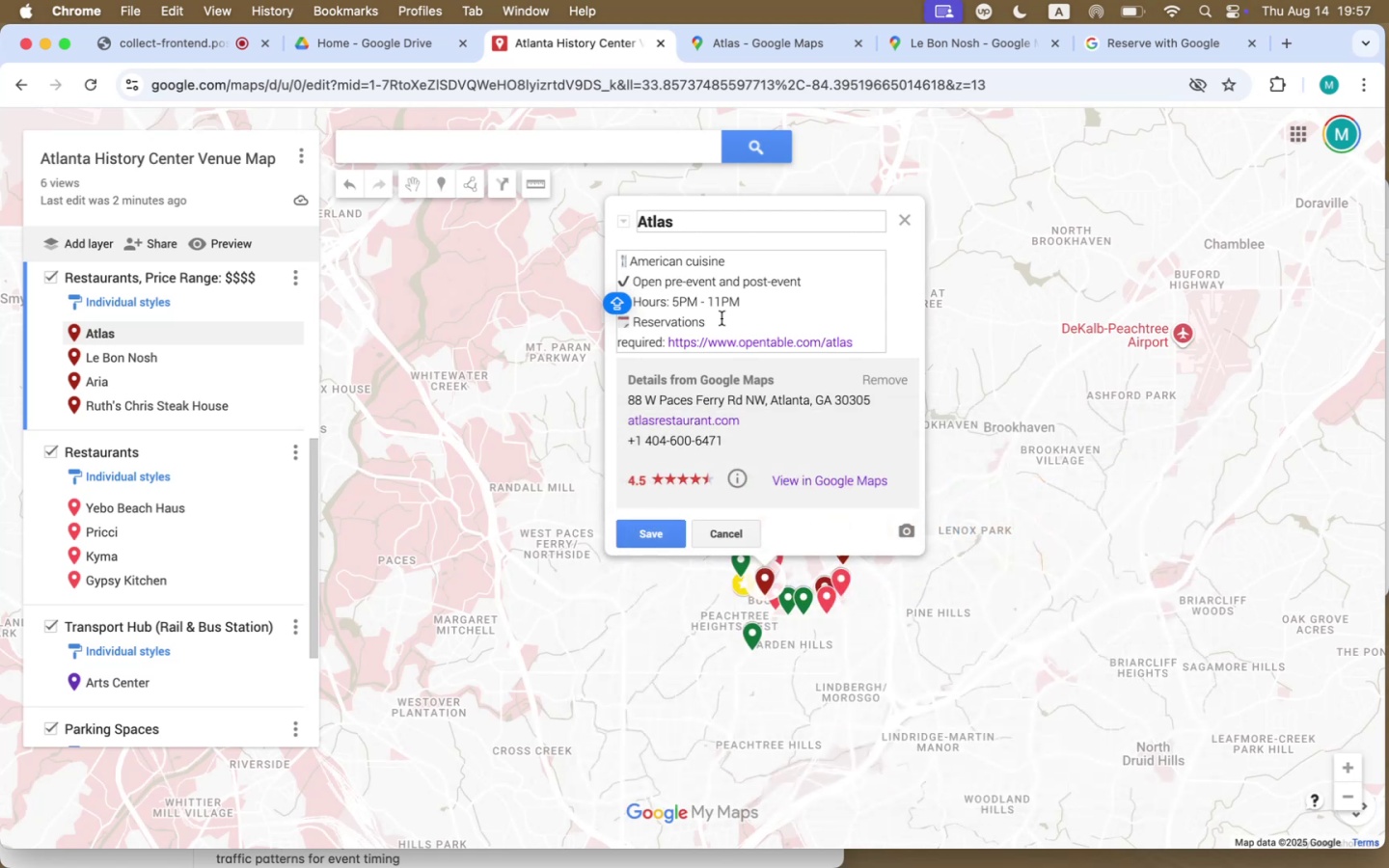 
left_click([749, 295])
 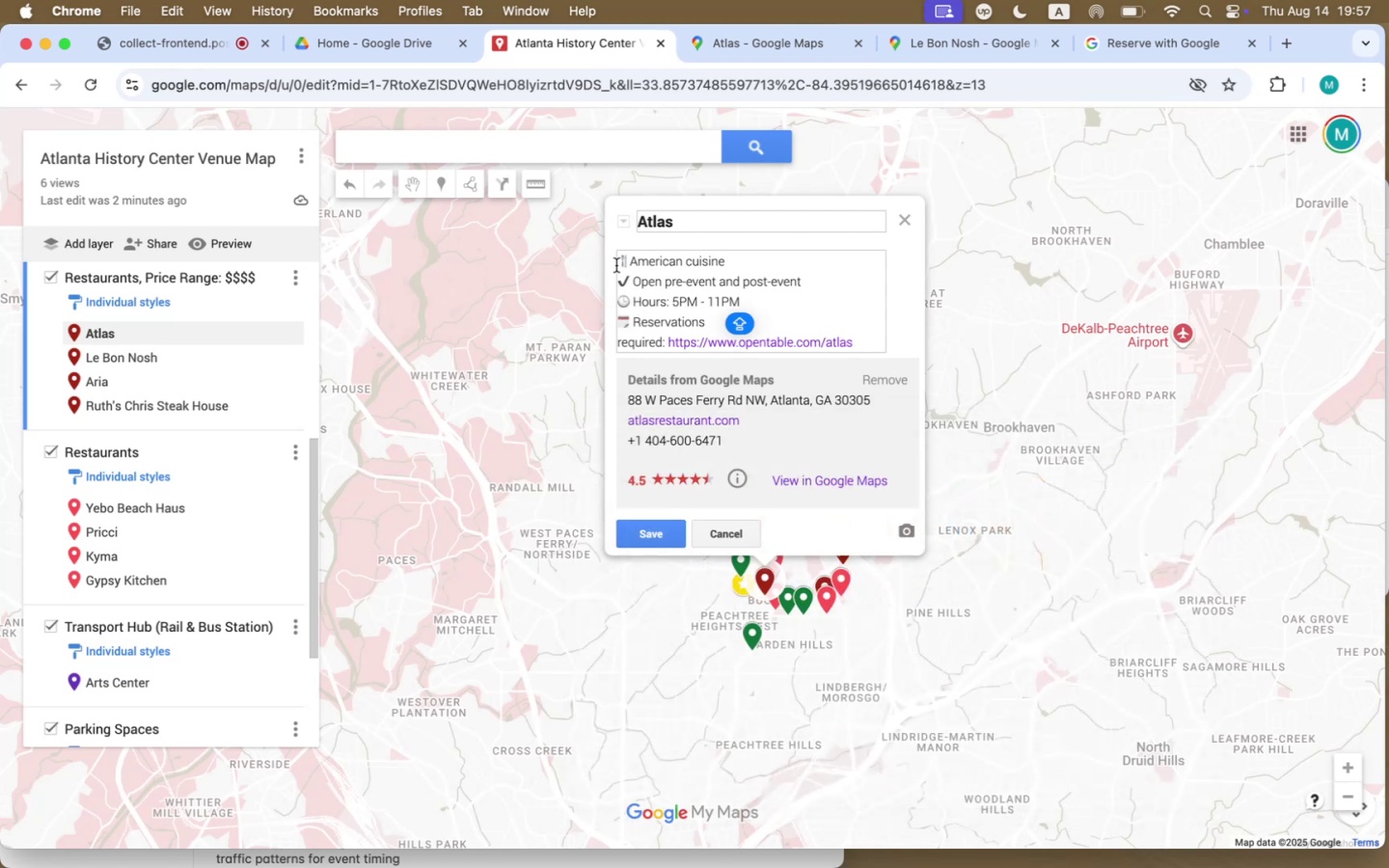 
left_click_drag(start_coordinate=[619, 262], to_coordinate=[867, 351])
 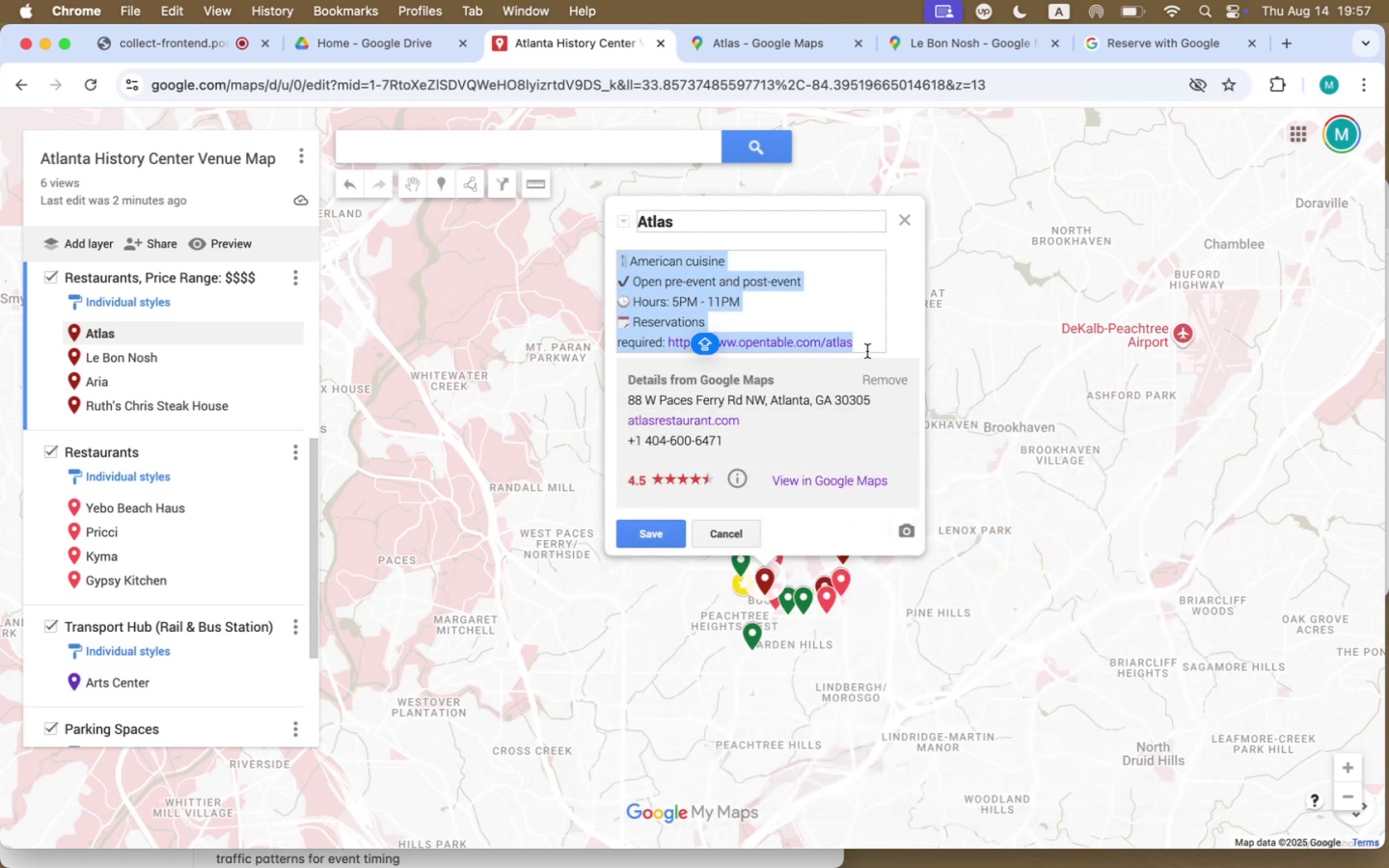 
key(Meta+C)
 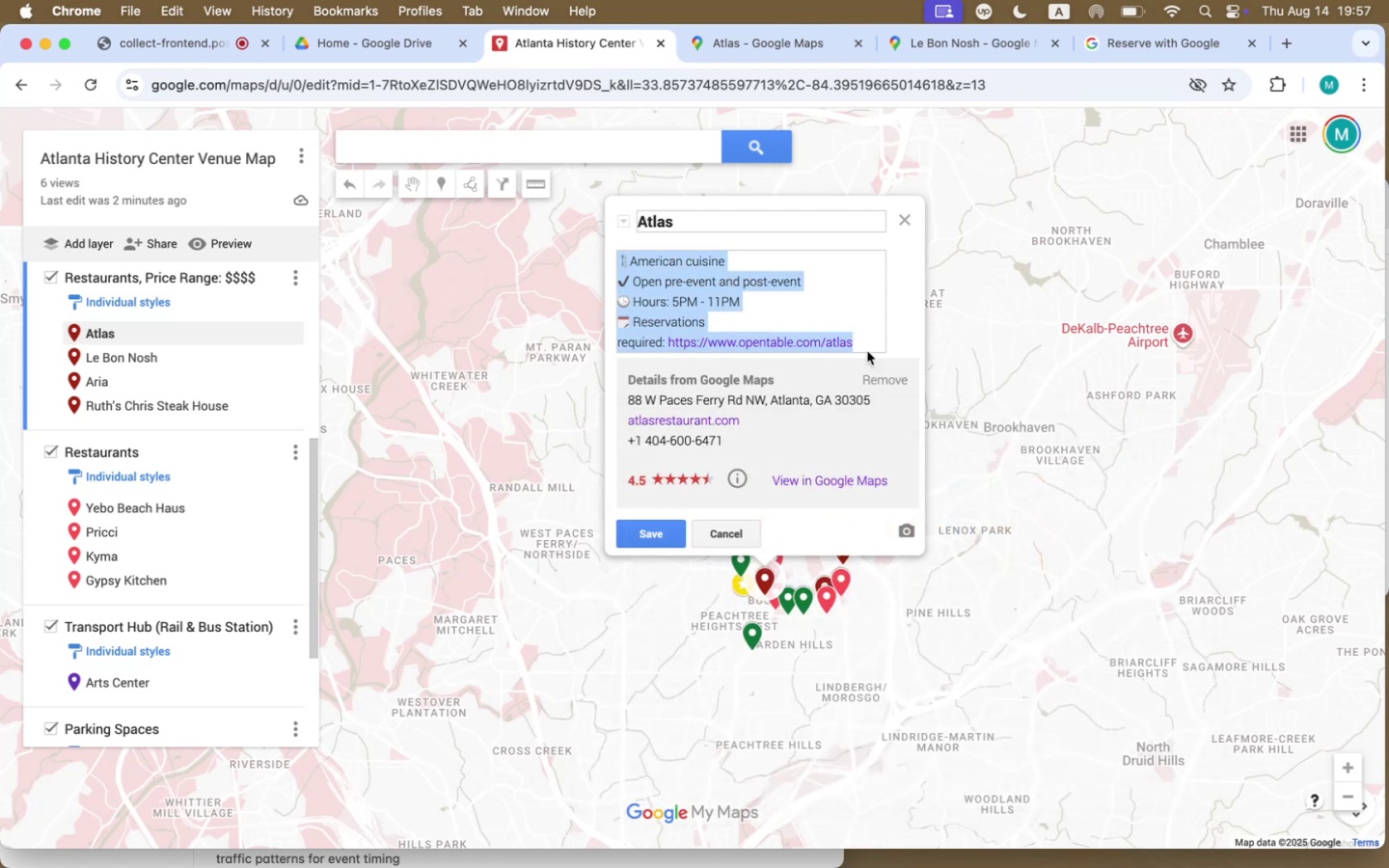 
key(Meta+CommandLeft)
 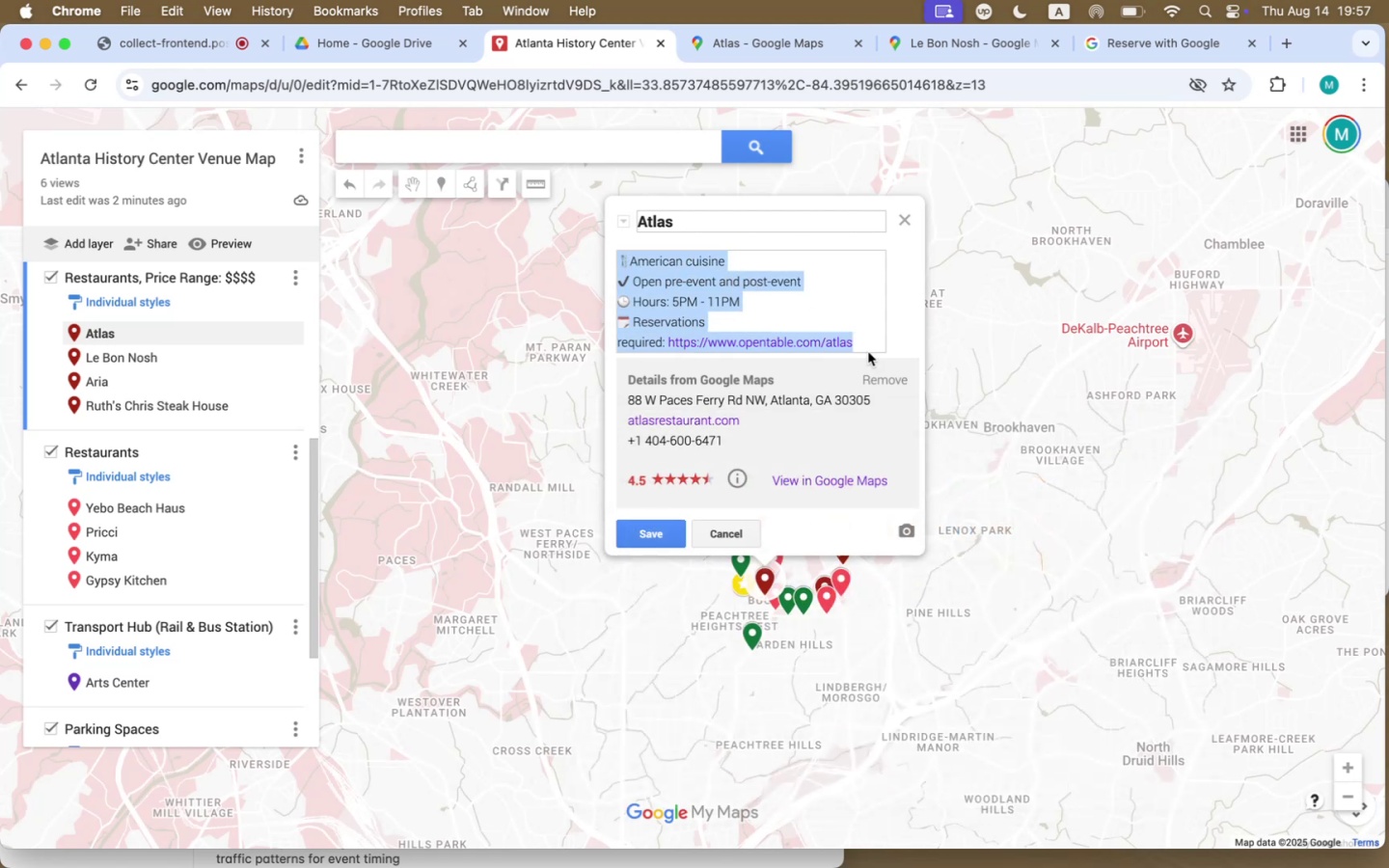 
key(Meta+C)
 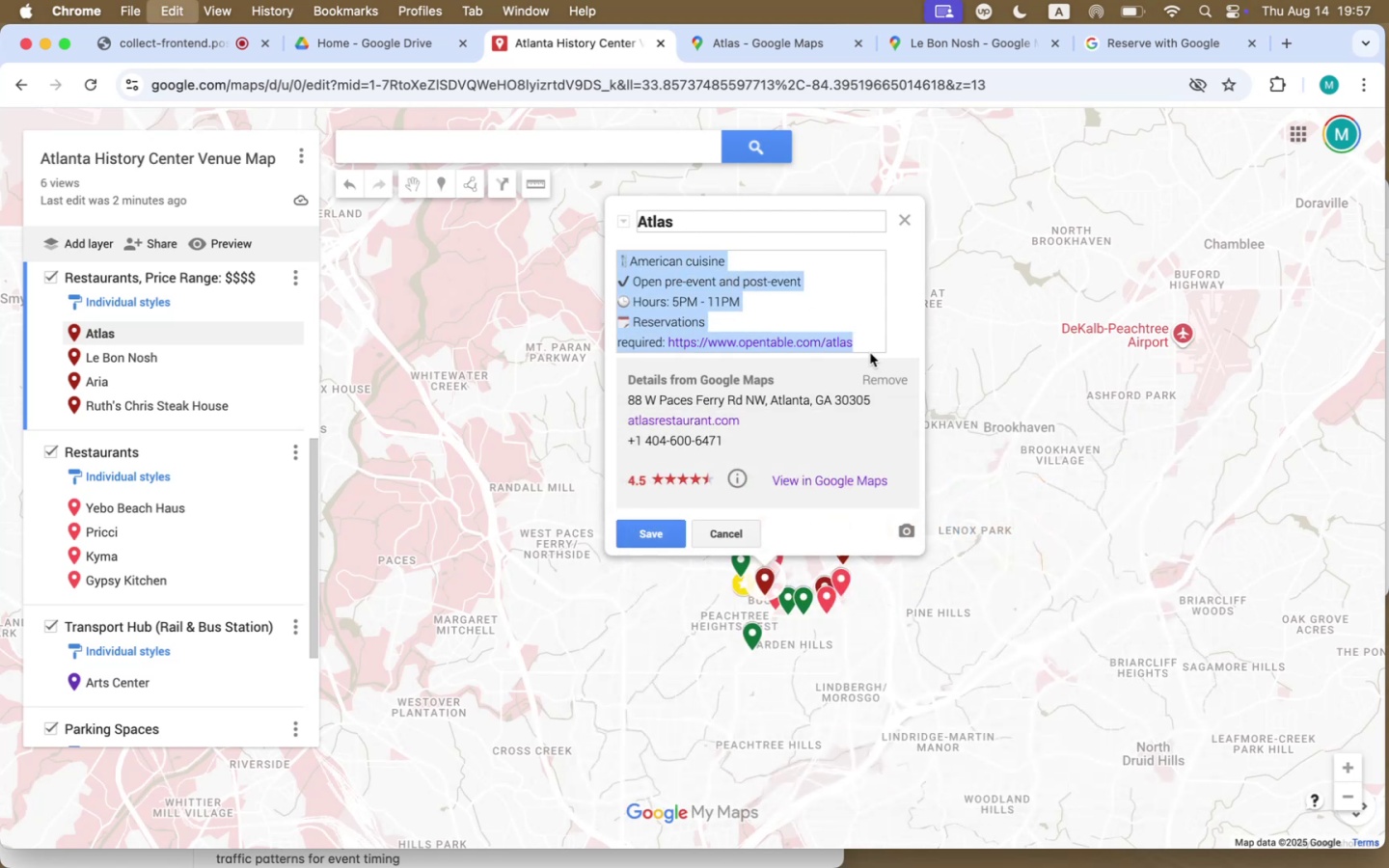 
key(Meta+CommandLeft)
 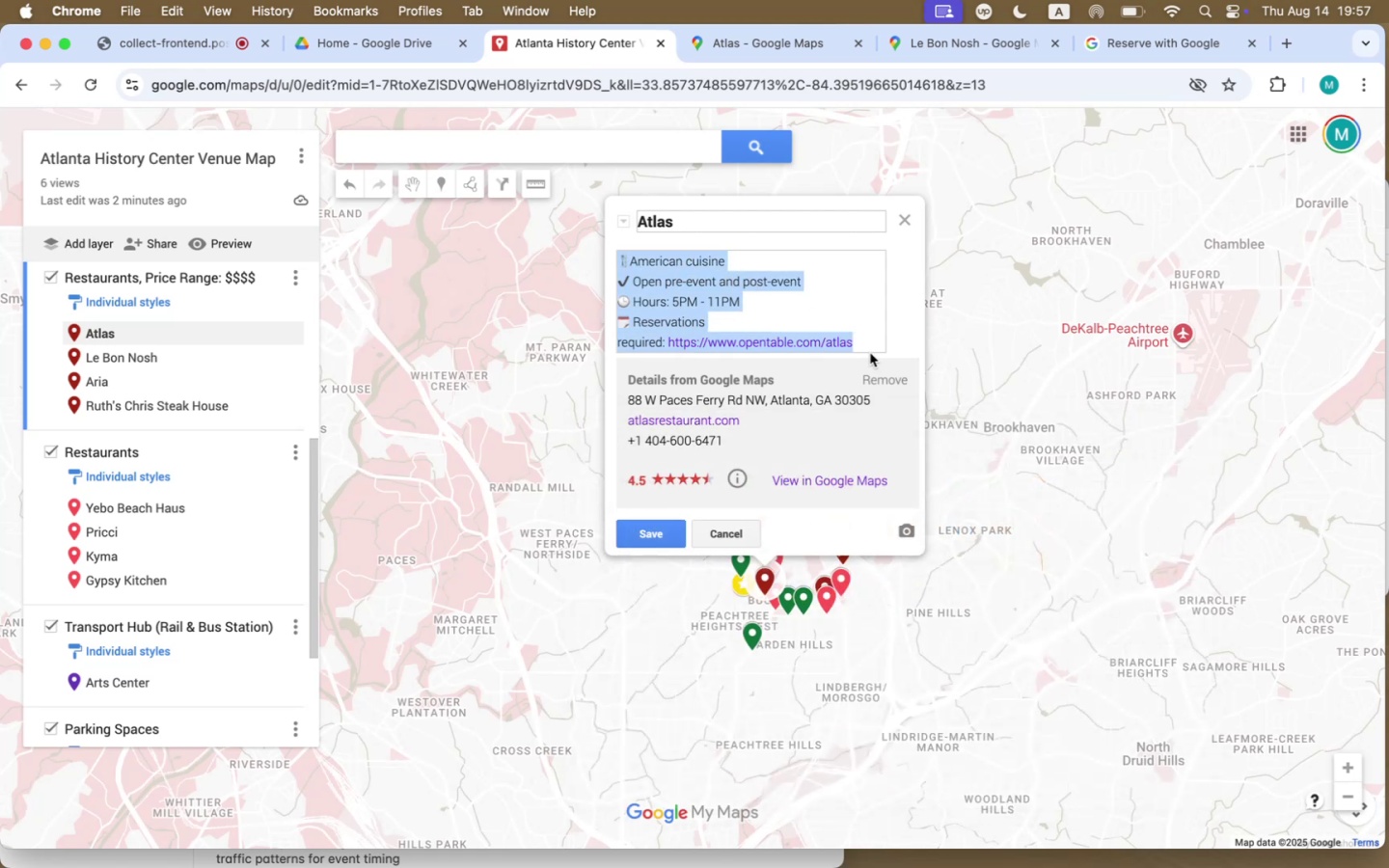 
key(Meta+C)
 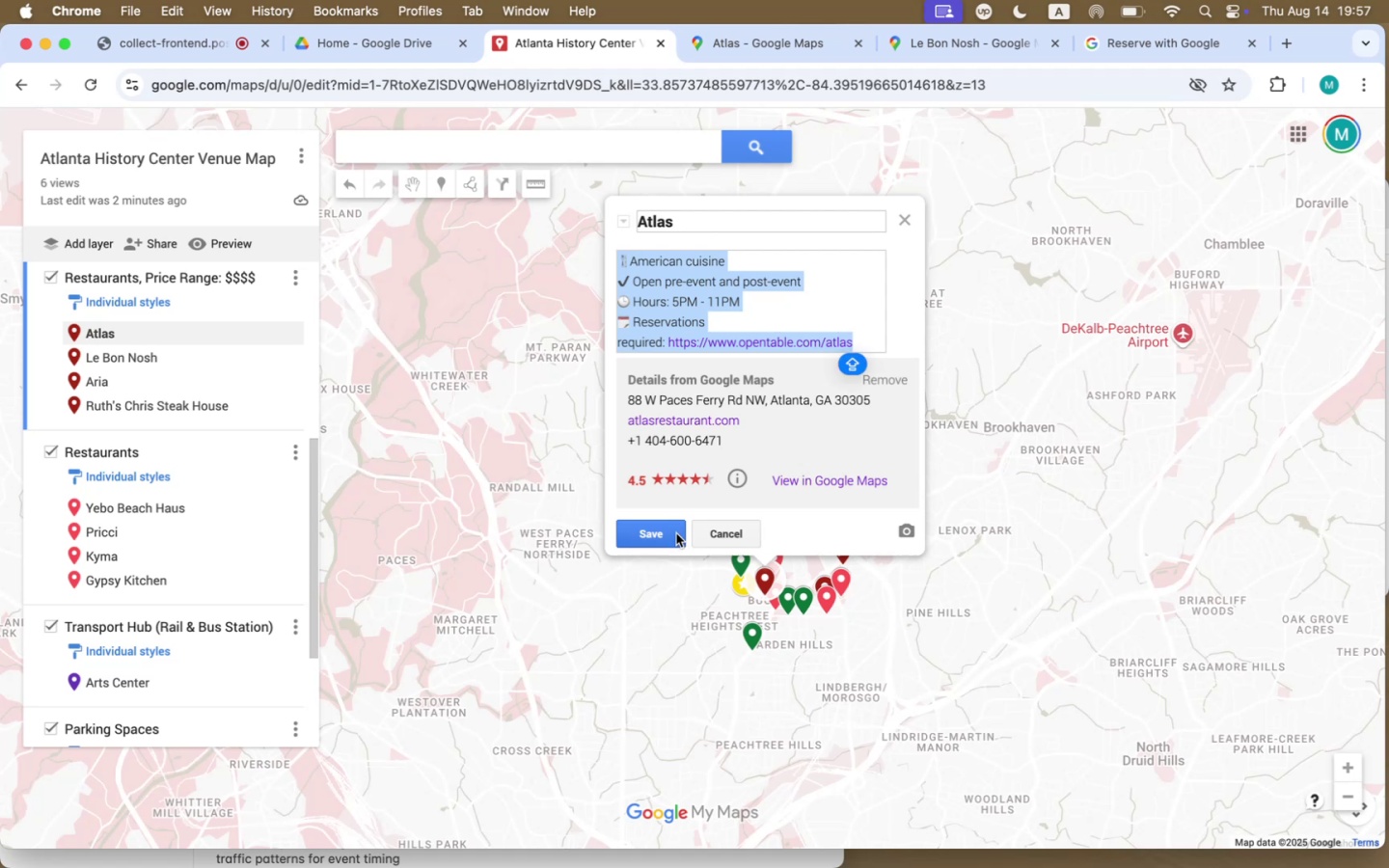 
left_click([661, 532])
 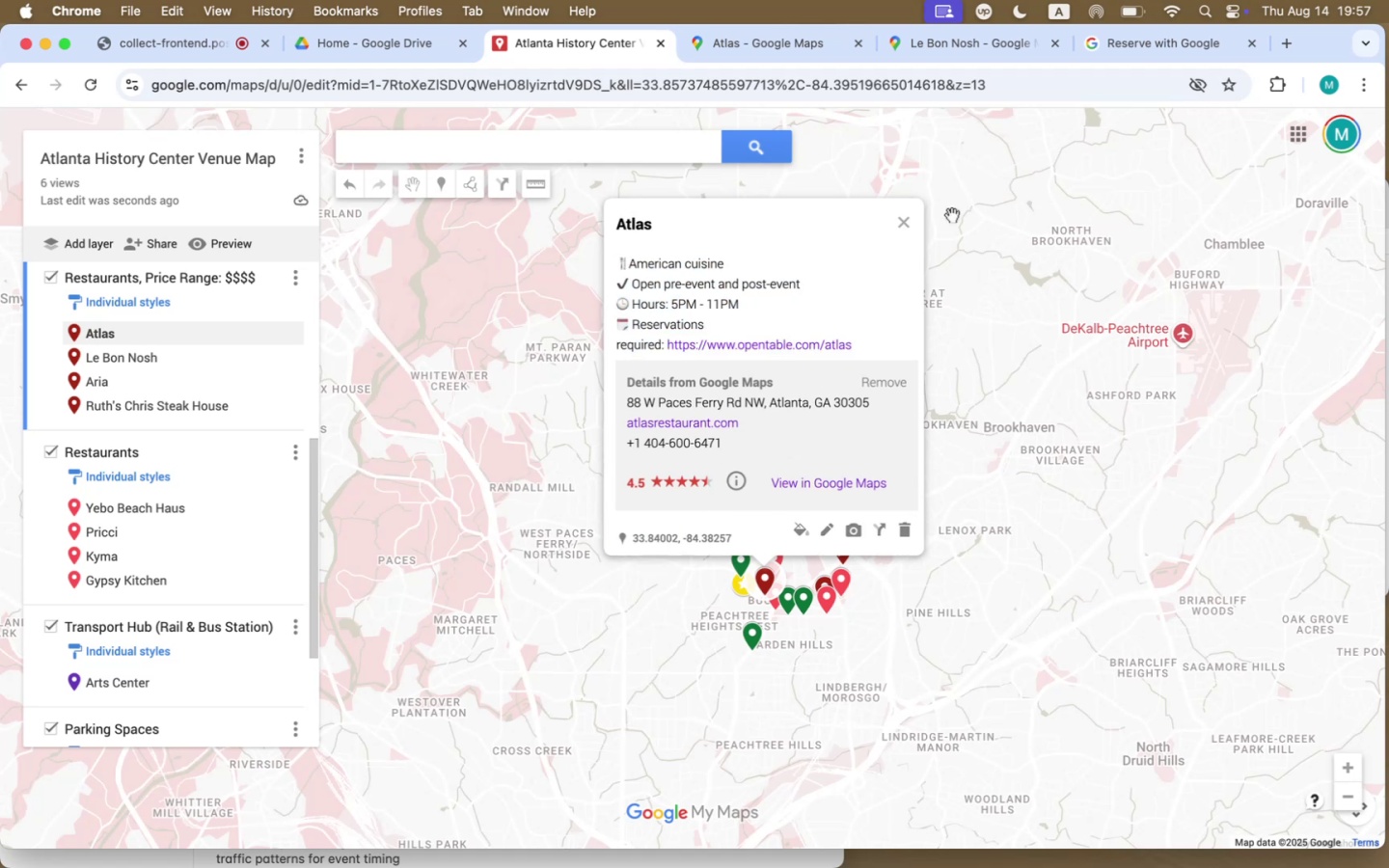 
left_click([912, 224])
 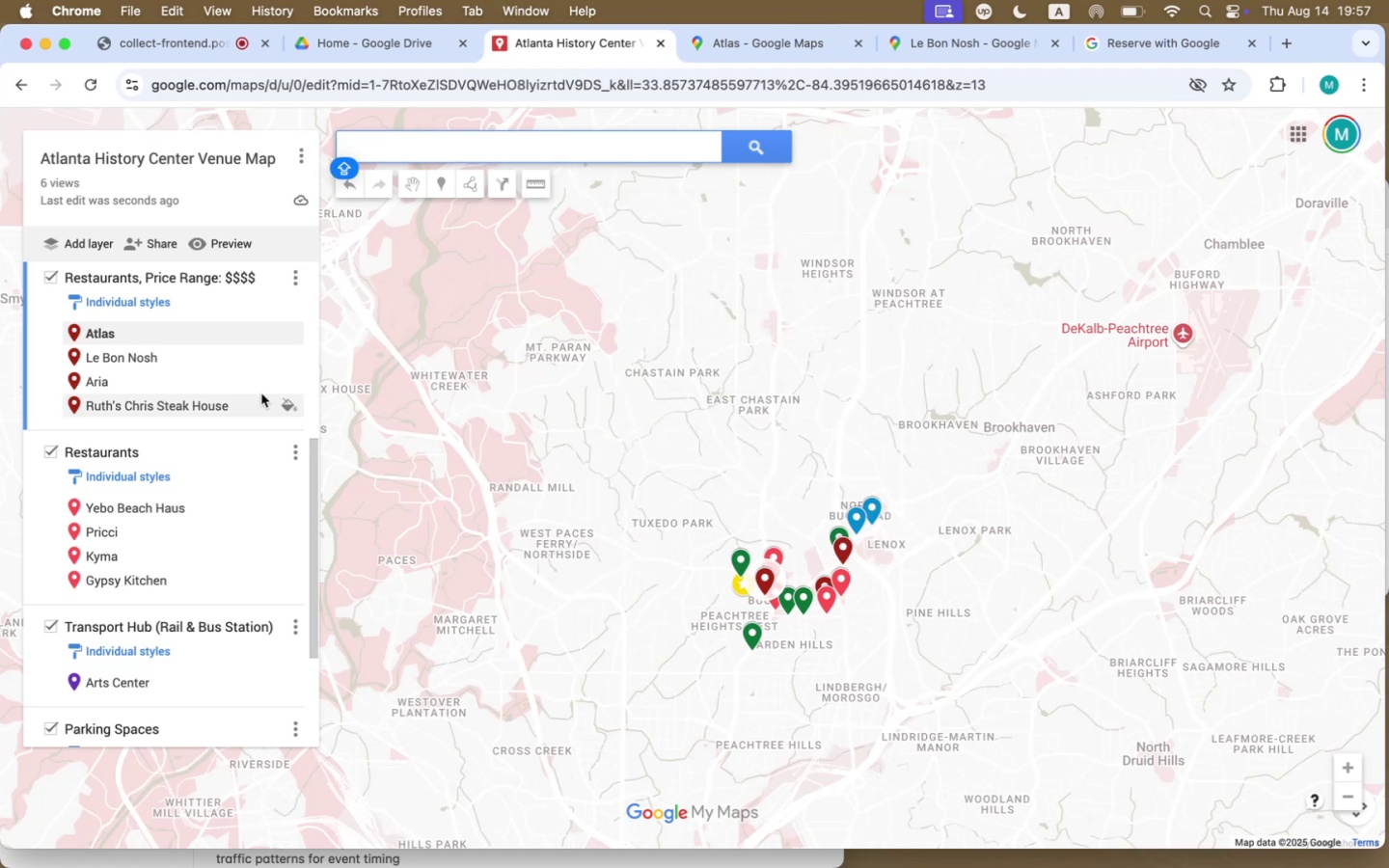 
left_click([214, 365])
 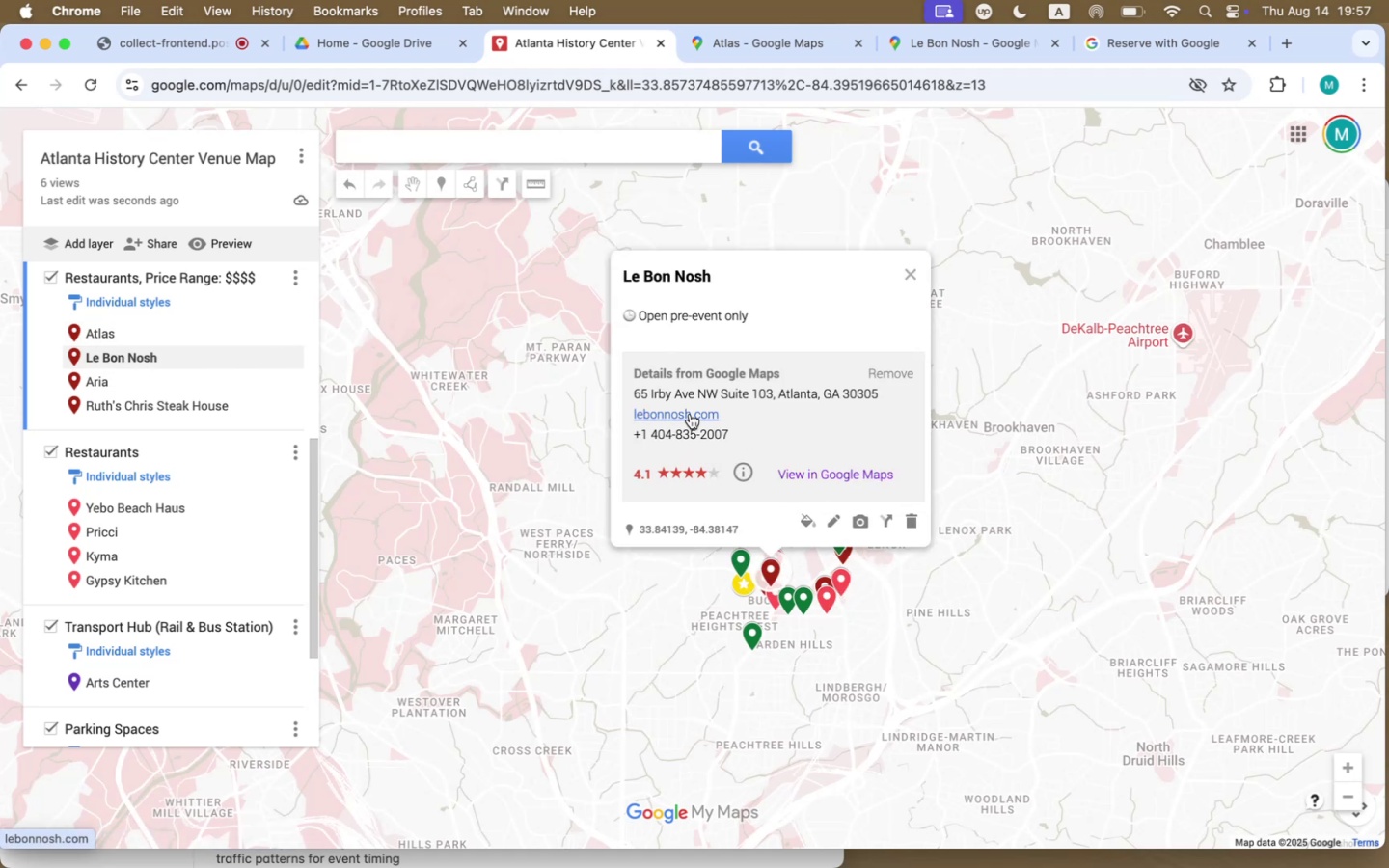 
hold_key(key=CommandLeft, duration=0.81)
left_click([856, 475])
 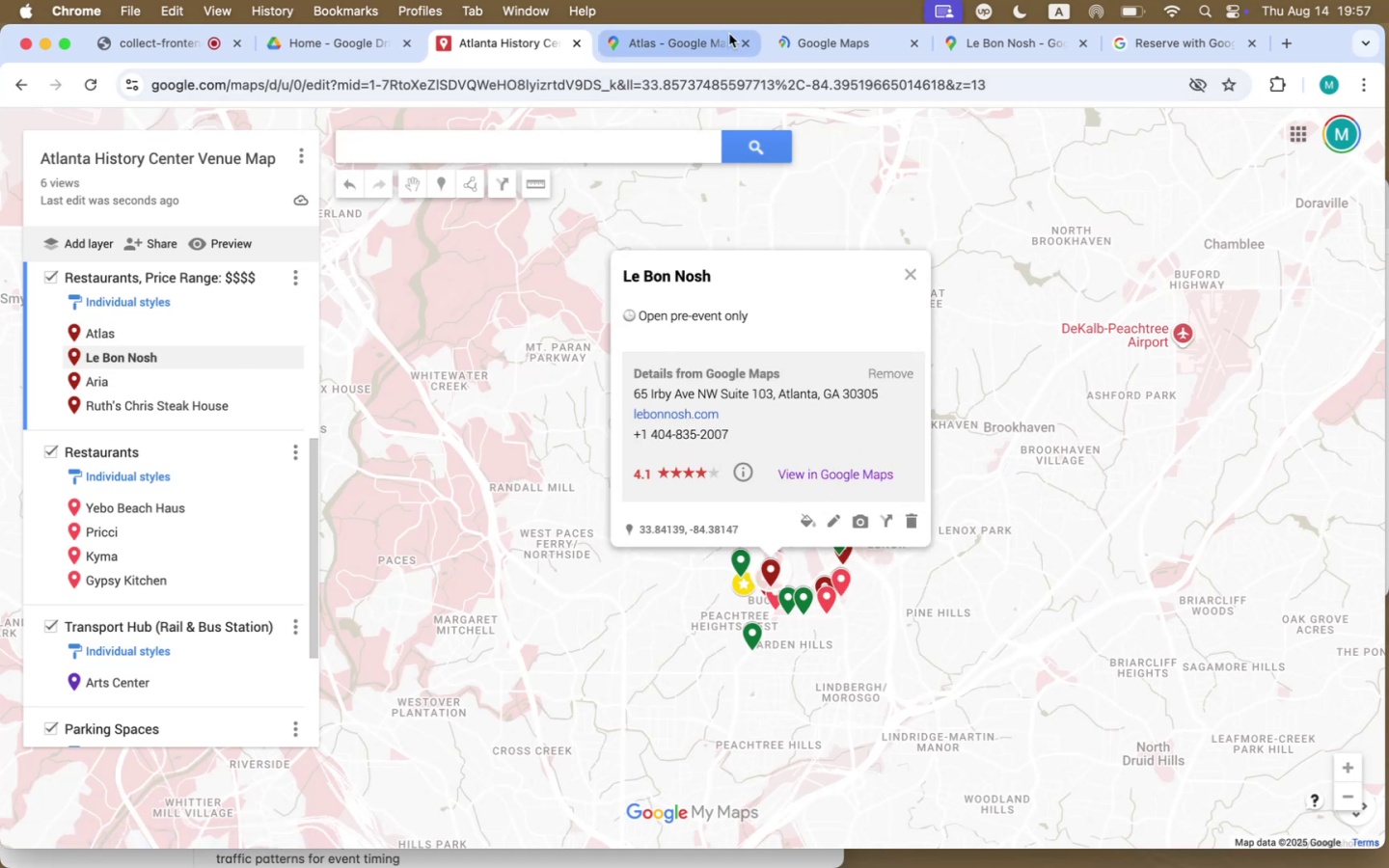 
left_click([744, 40])
 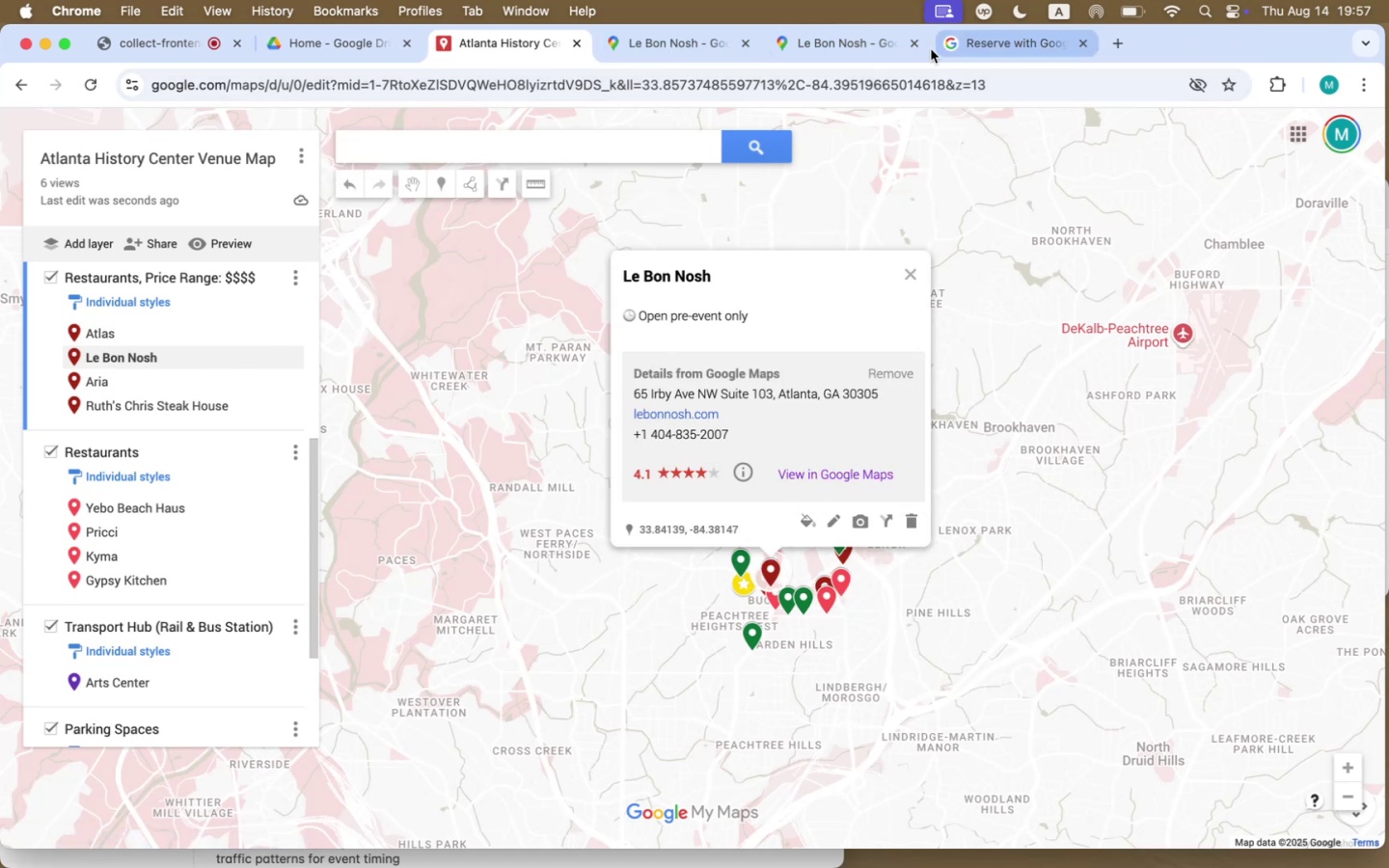 
left_click([913, 44])
 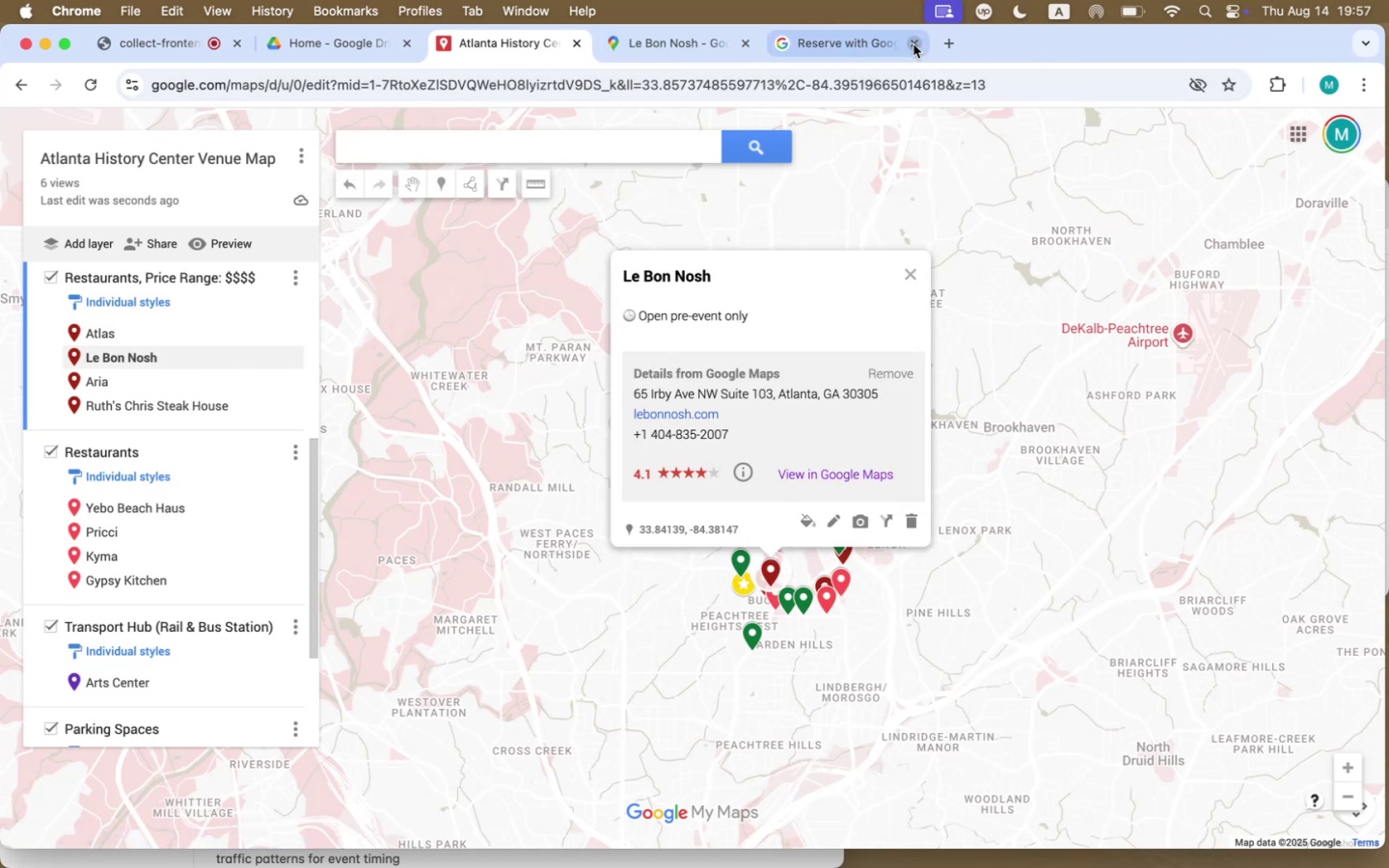 
left_click([913, 44])
 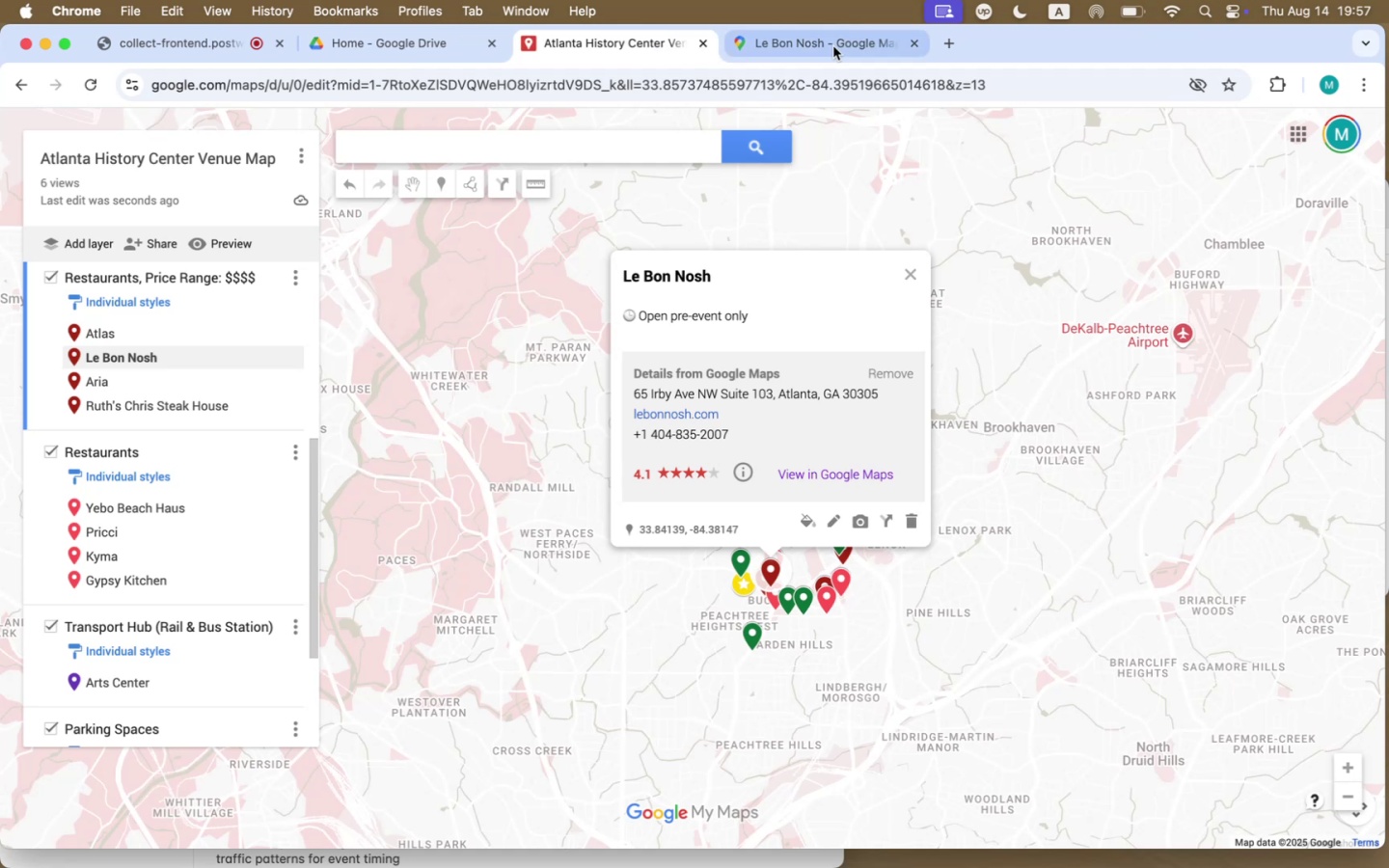 
left_click([833, 46])
 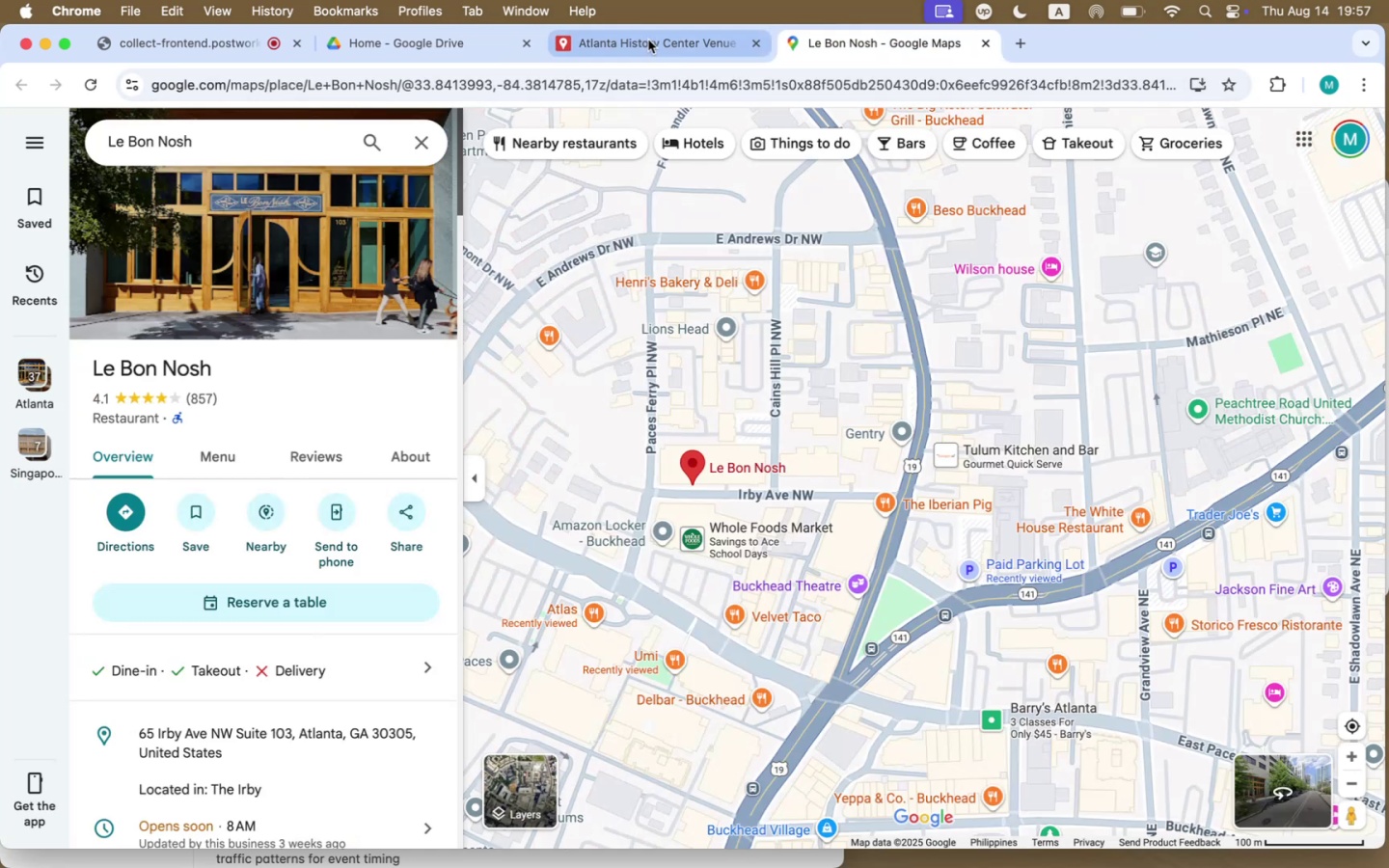 
left_click([649, 35])
 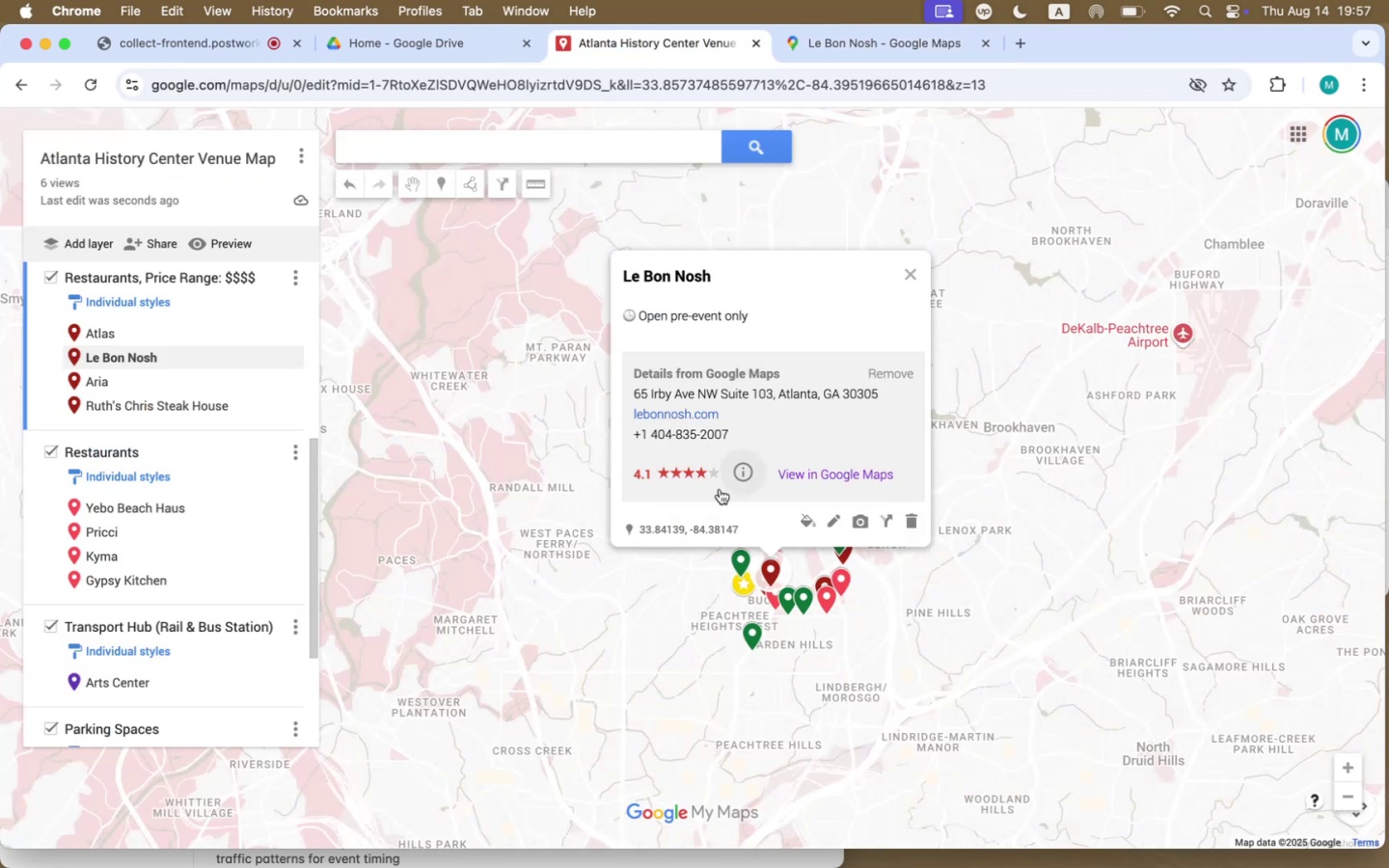 
left_click([835, 520])
 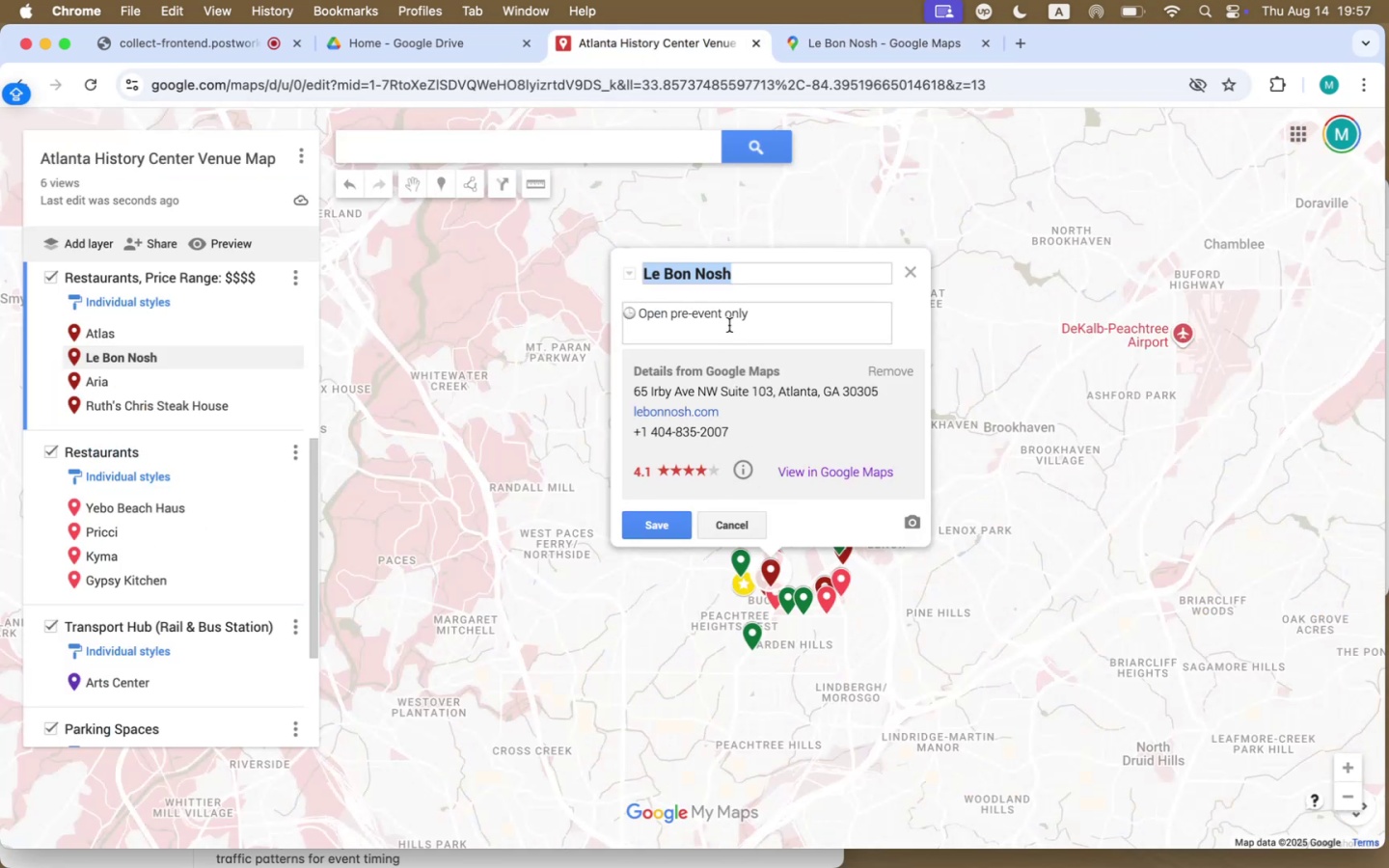 
double_click([723, 313])
 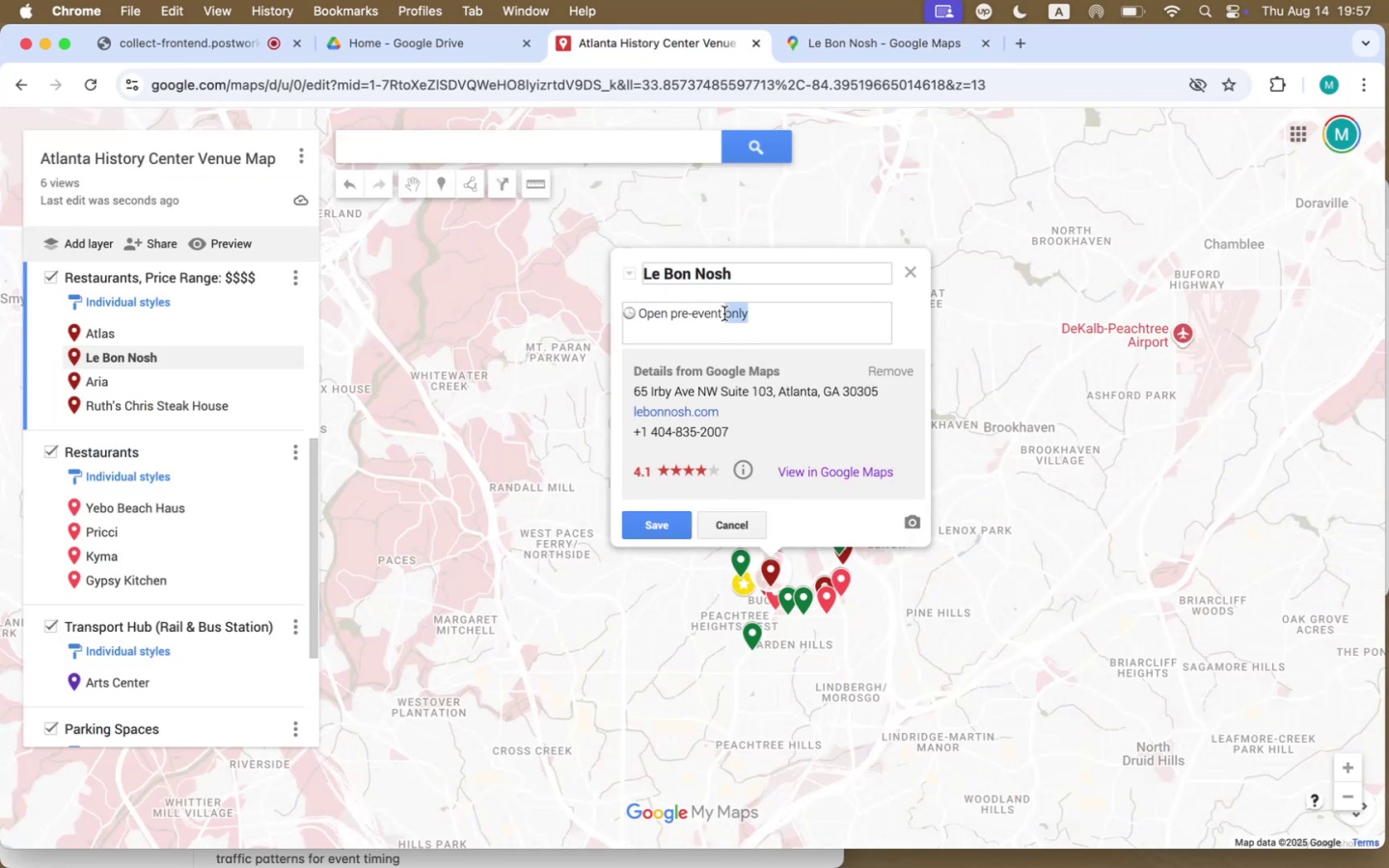 
triple_click([723, 313])
 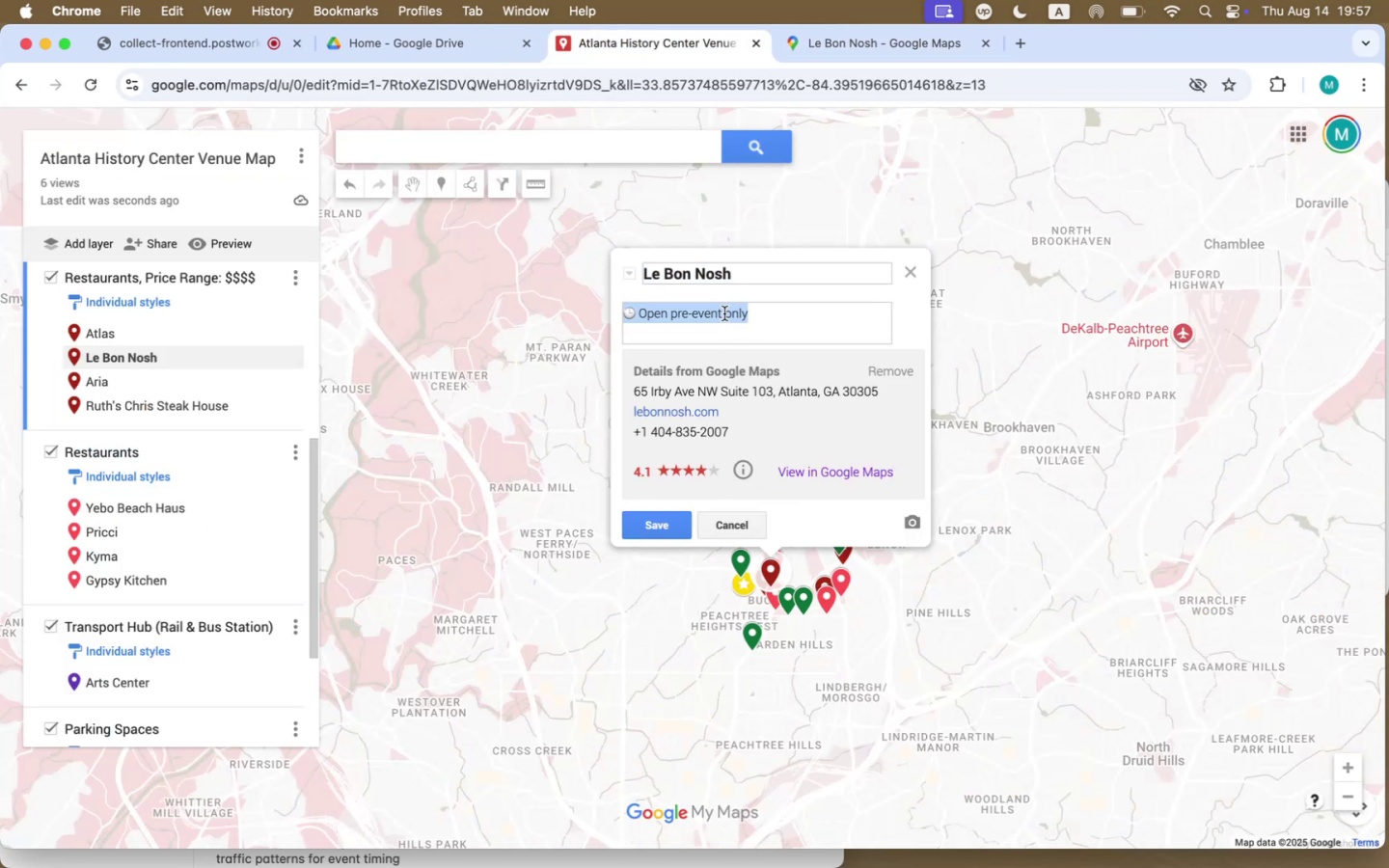 
key(Meta+V)
 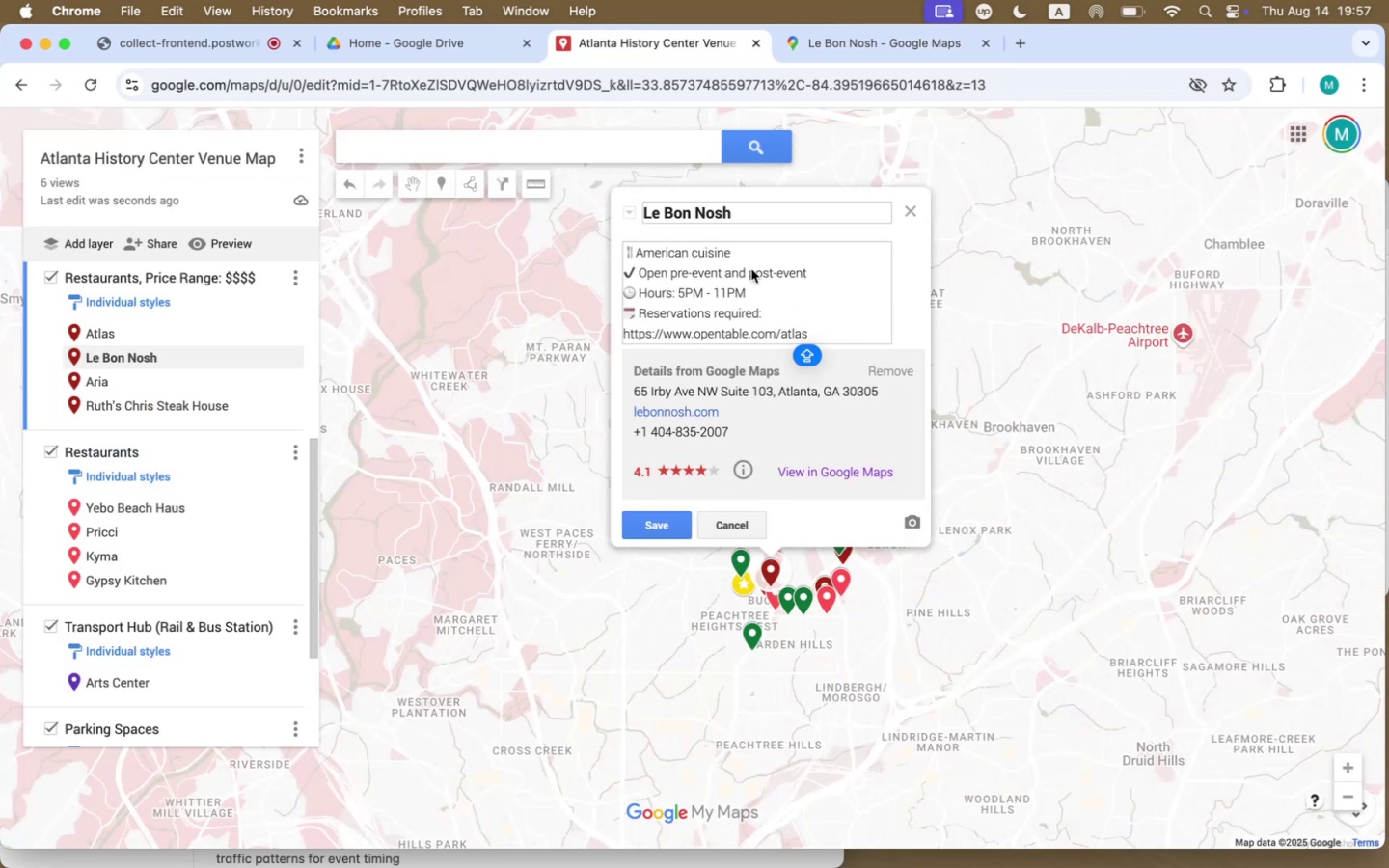 
left_click([748, 255])
 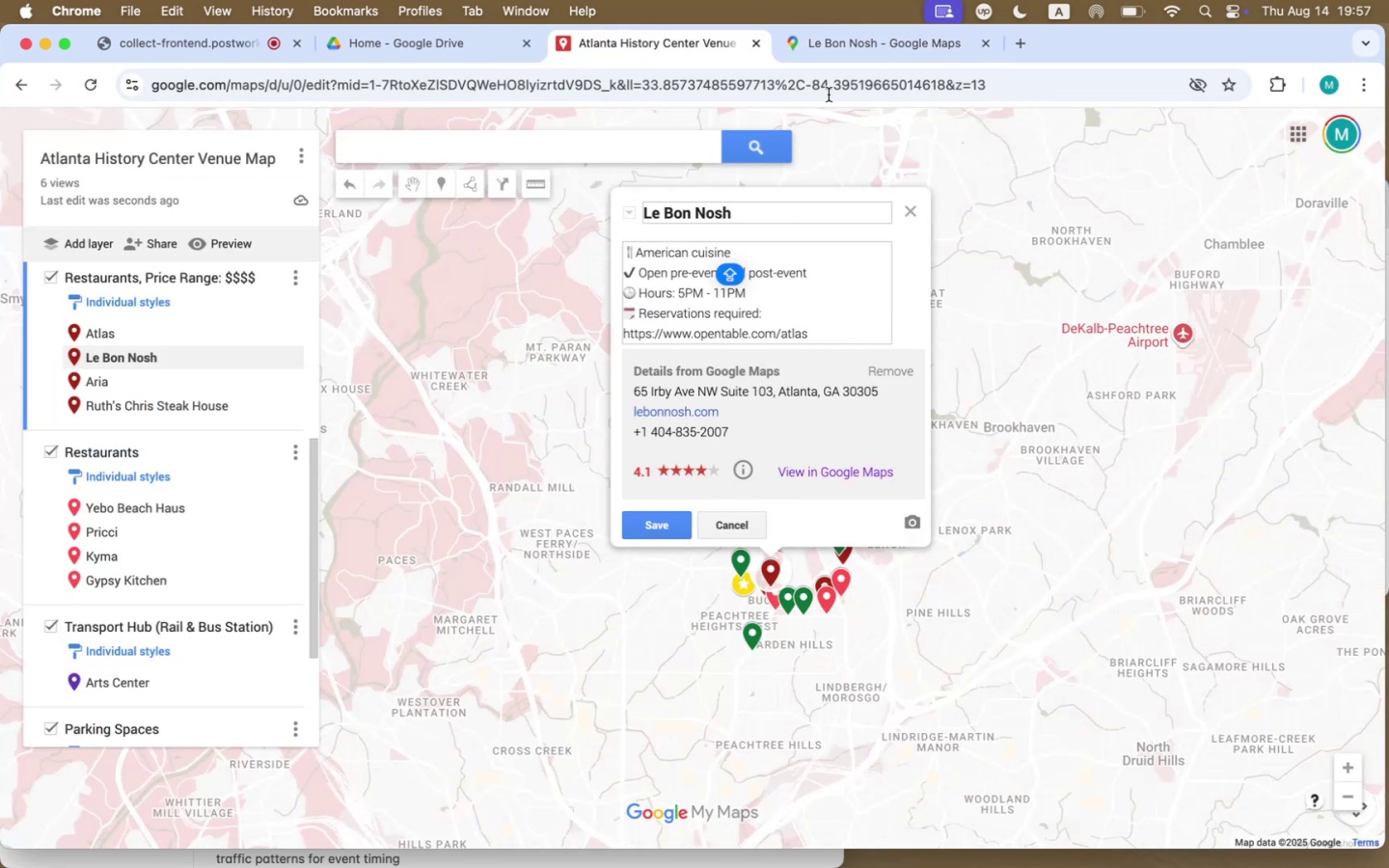 
left_click([837, 44])
 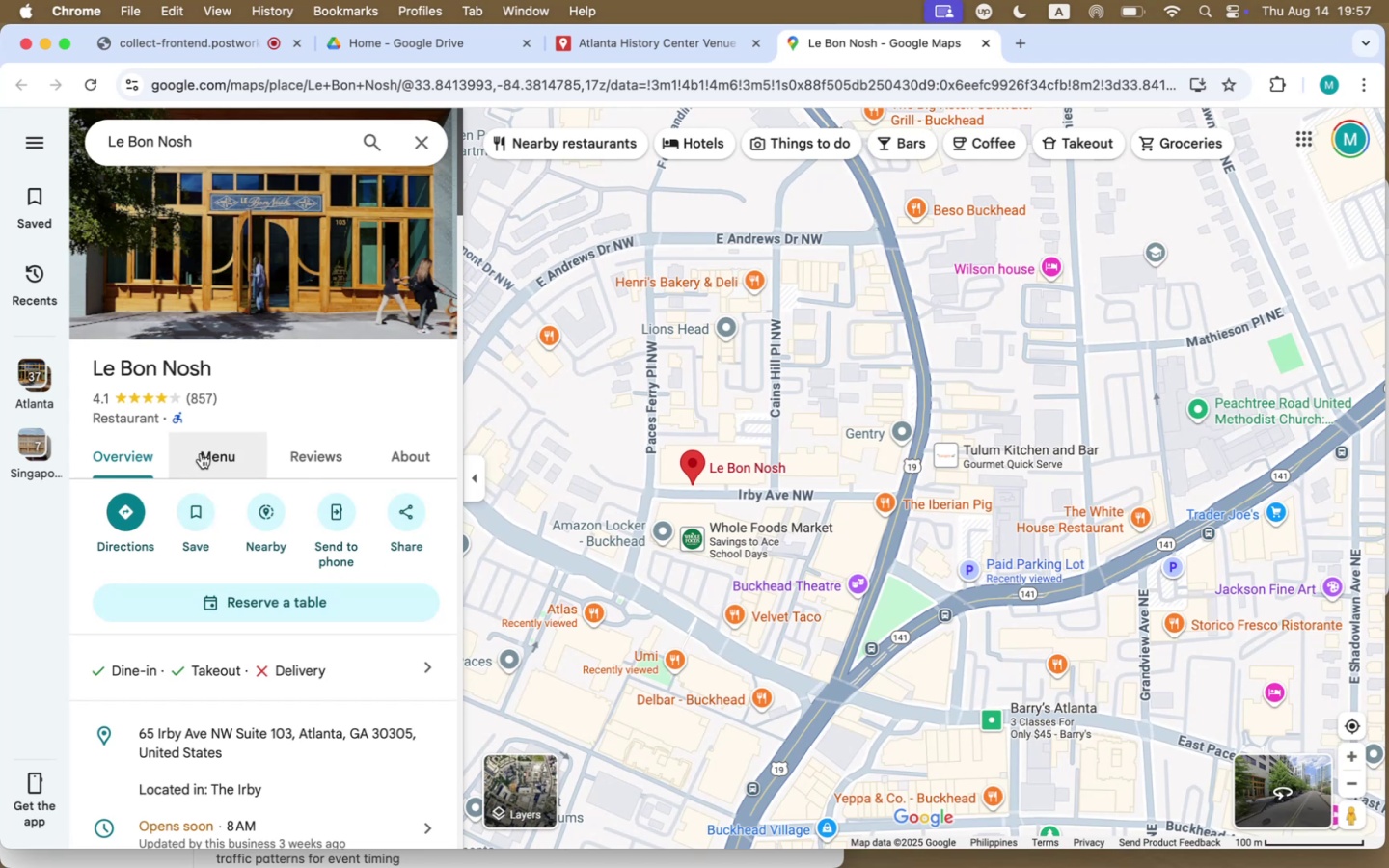 
scroll: coordinate [278, 603], scroll_direction: down, amount: 102.0
 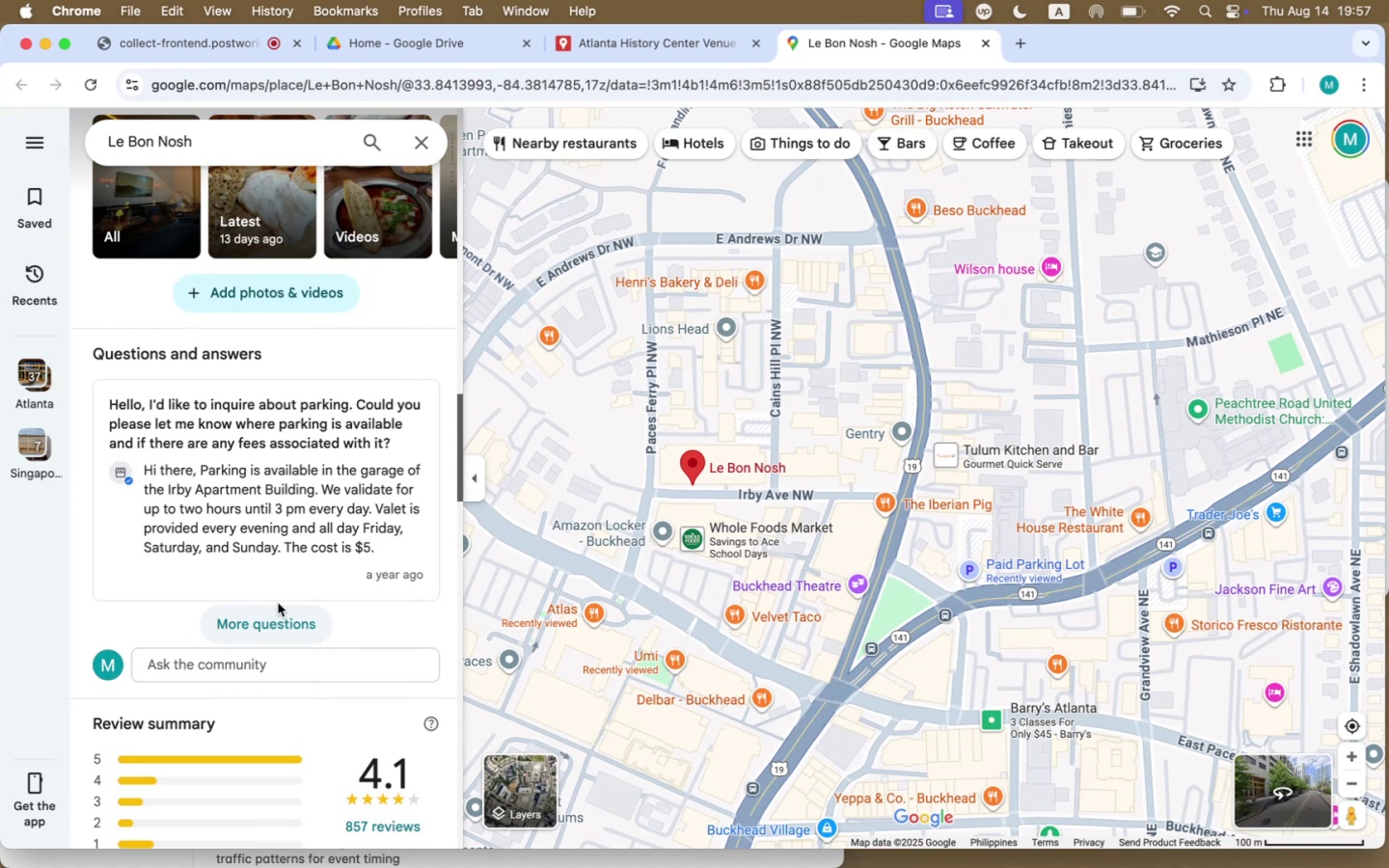 
wait(10.85)
 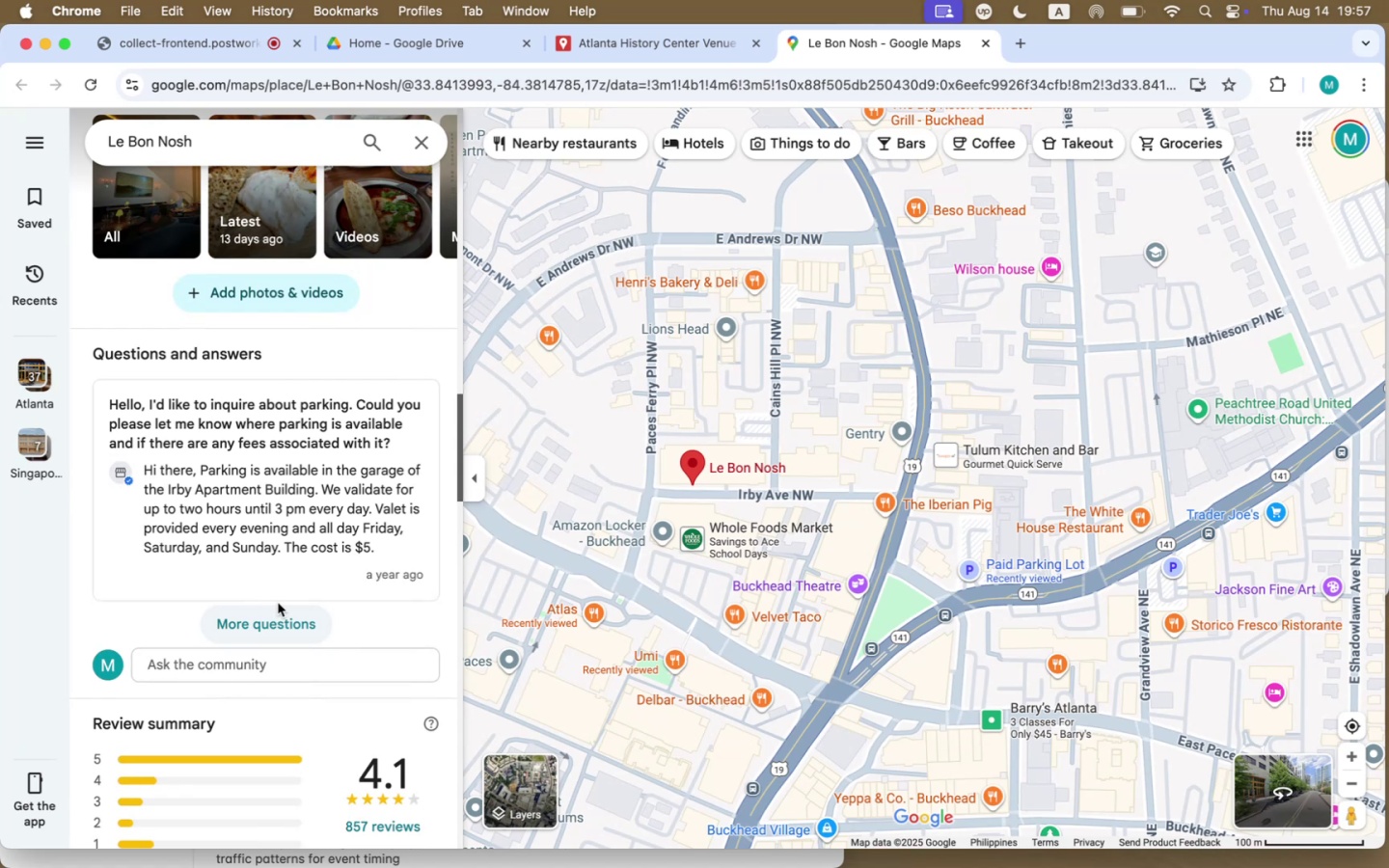 
scroll: coordinate [278, 603], scroll_direction: down, amount: 27.0
 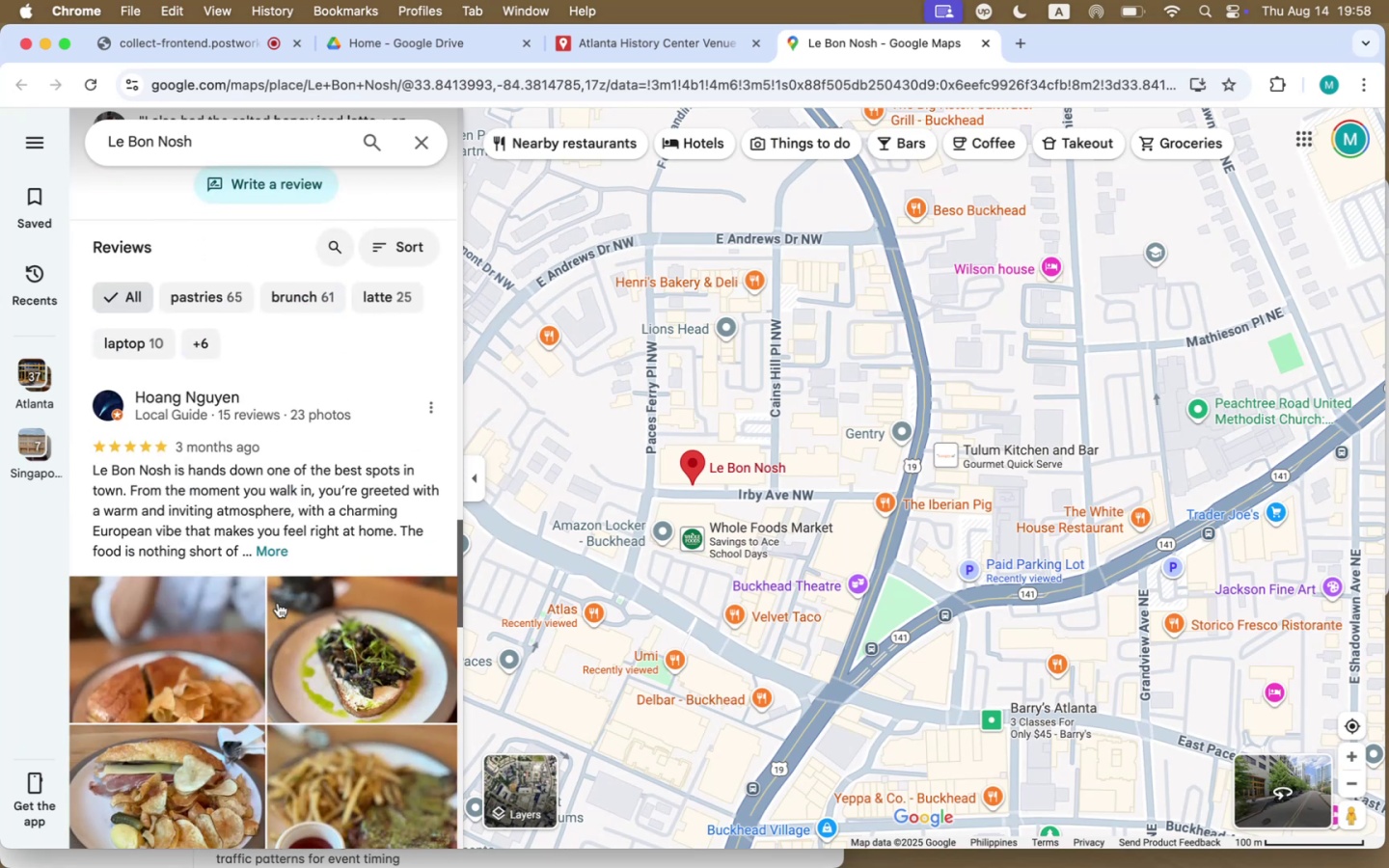 
scroll: coordinate [278, 603], scroll_direction: up, amount: 309.0
 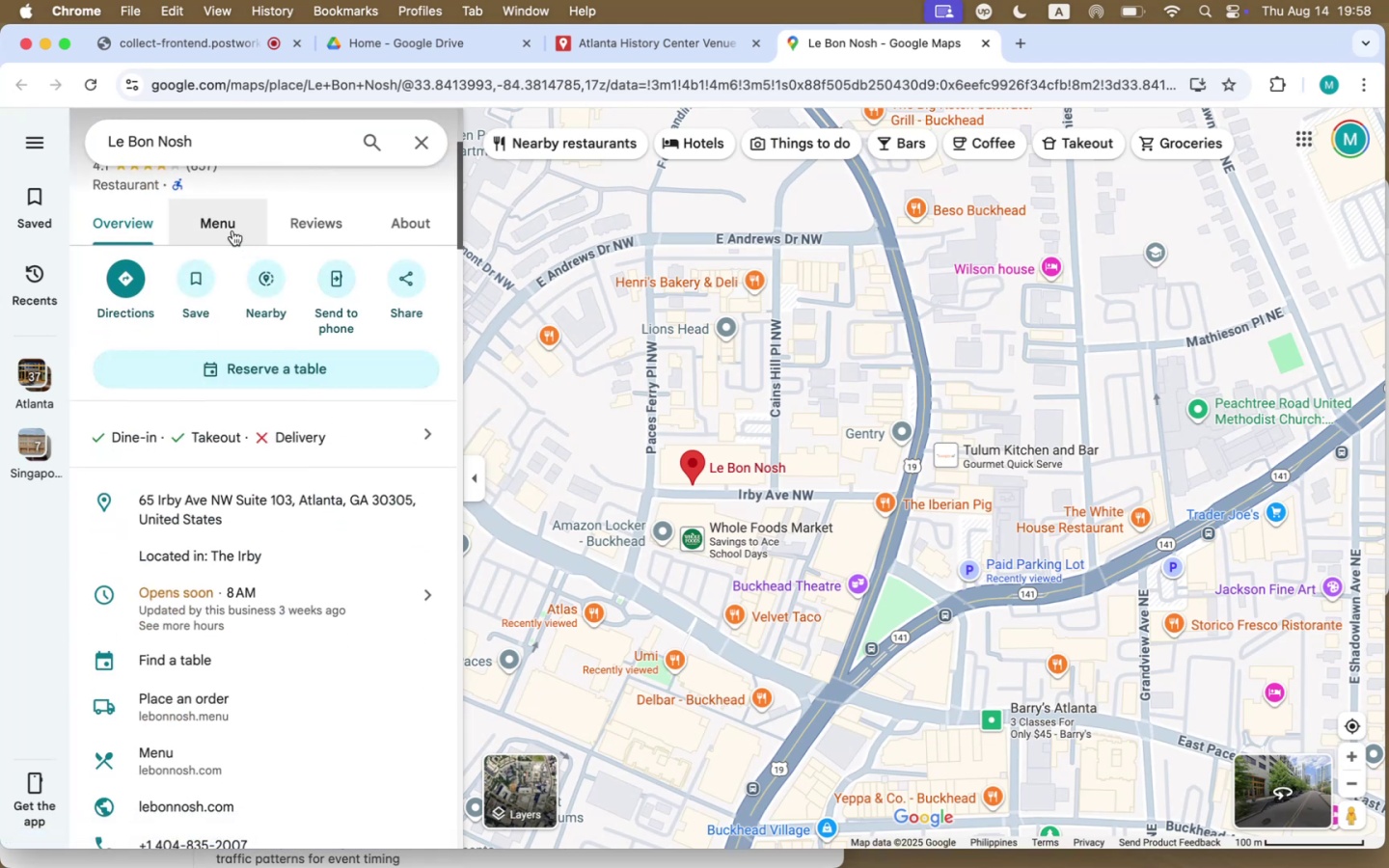 
scroll: coordinate [296, 519], scroll_direction: down, amount: 16.0
 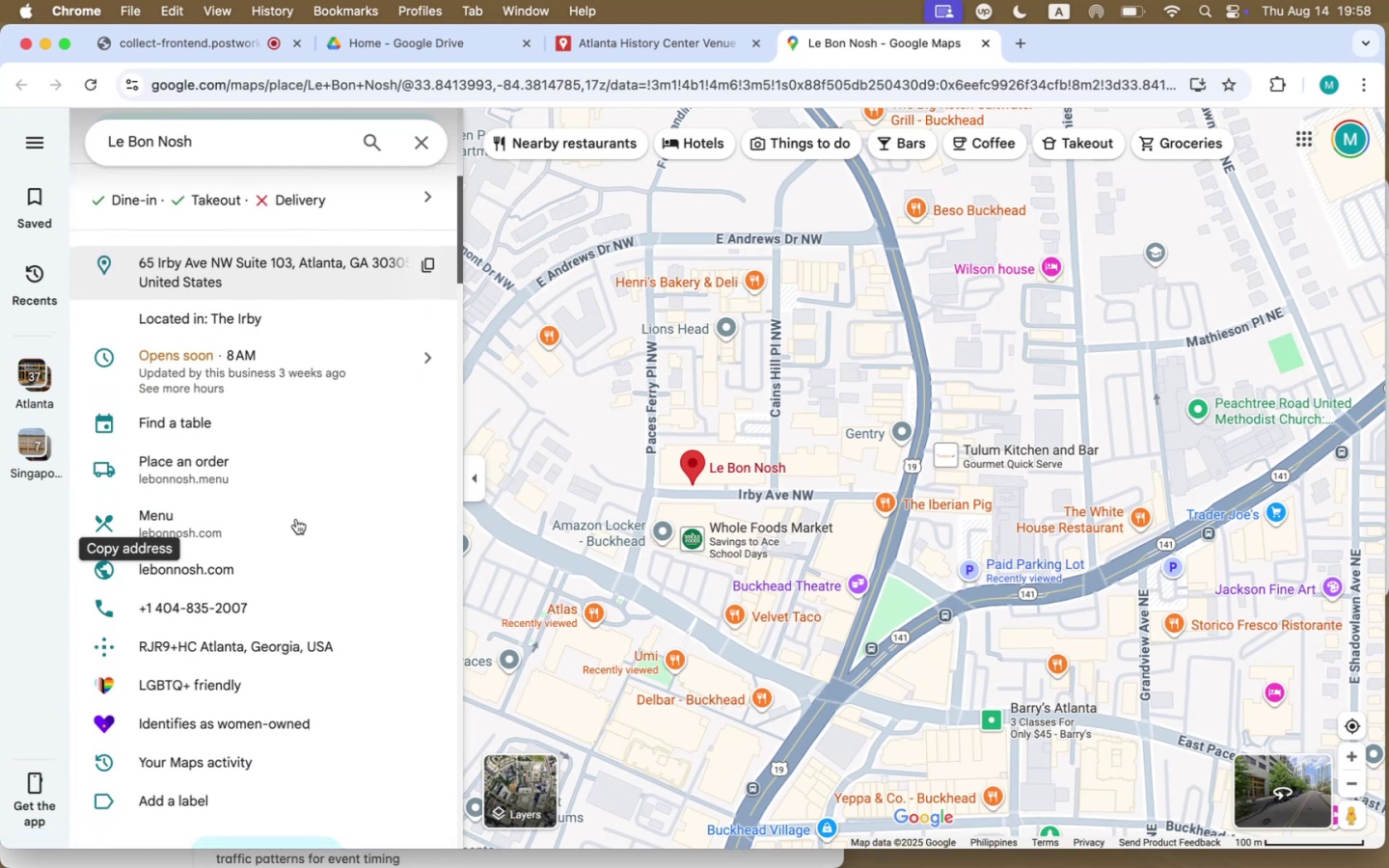 
hold_key(key=CommandLeft, duration=1.44)
left_click([193, 514])
 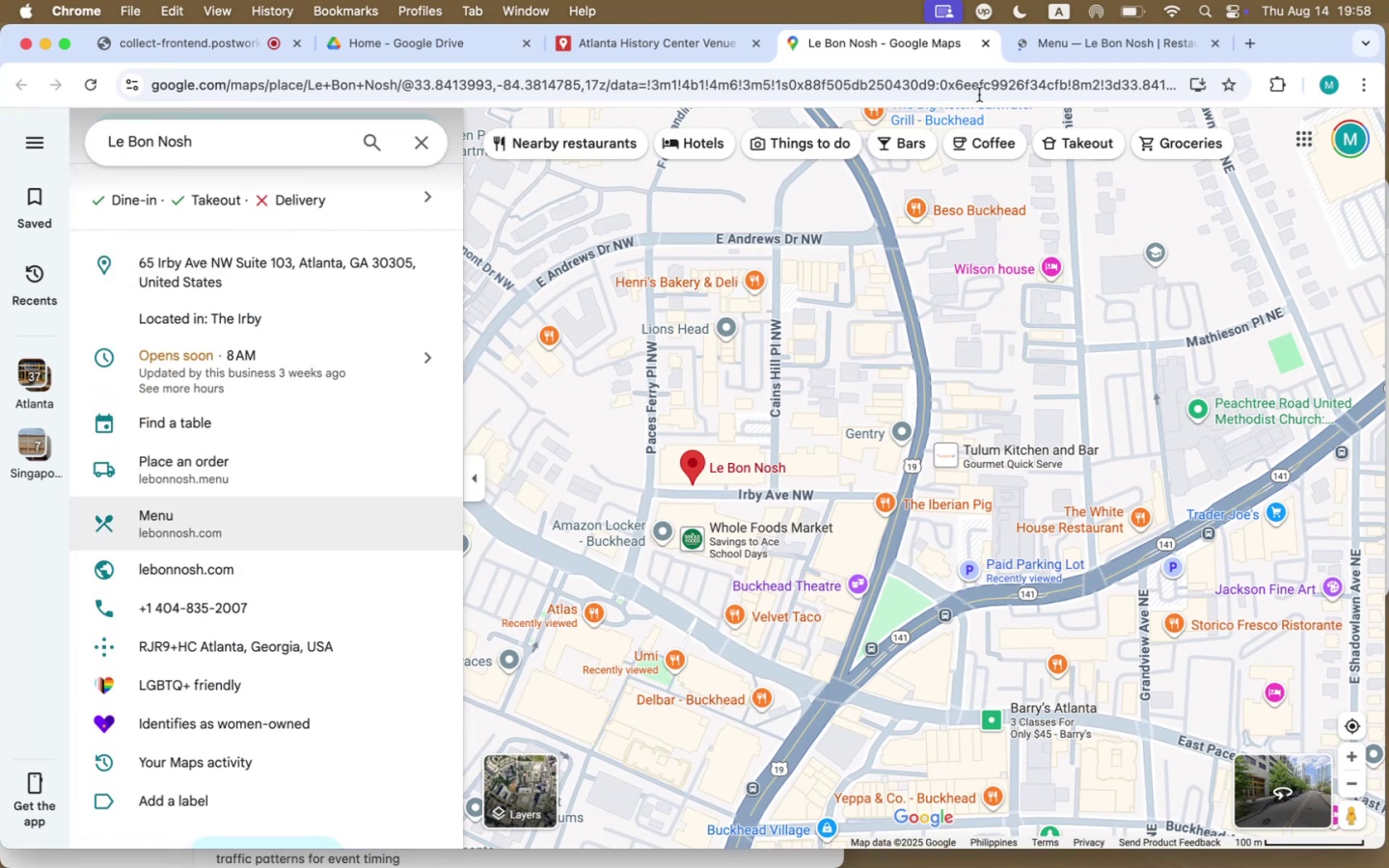 
left_click([1103, 39])
 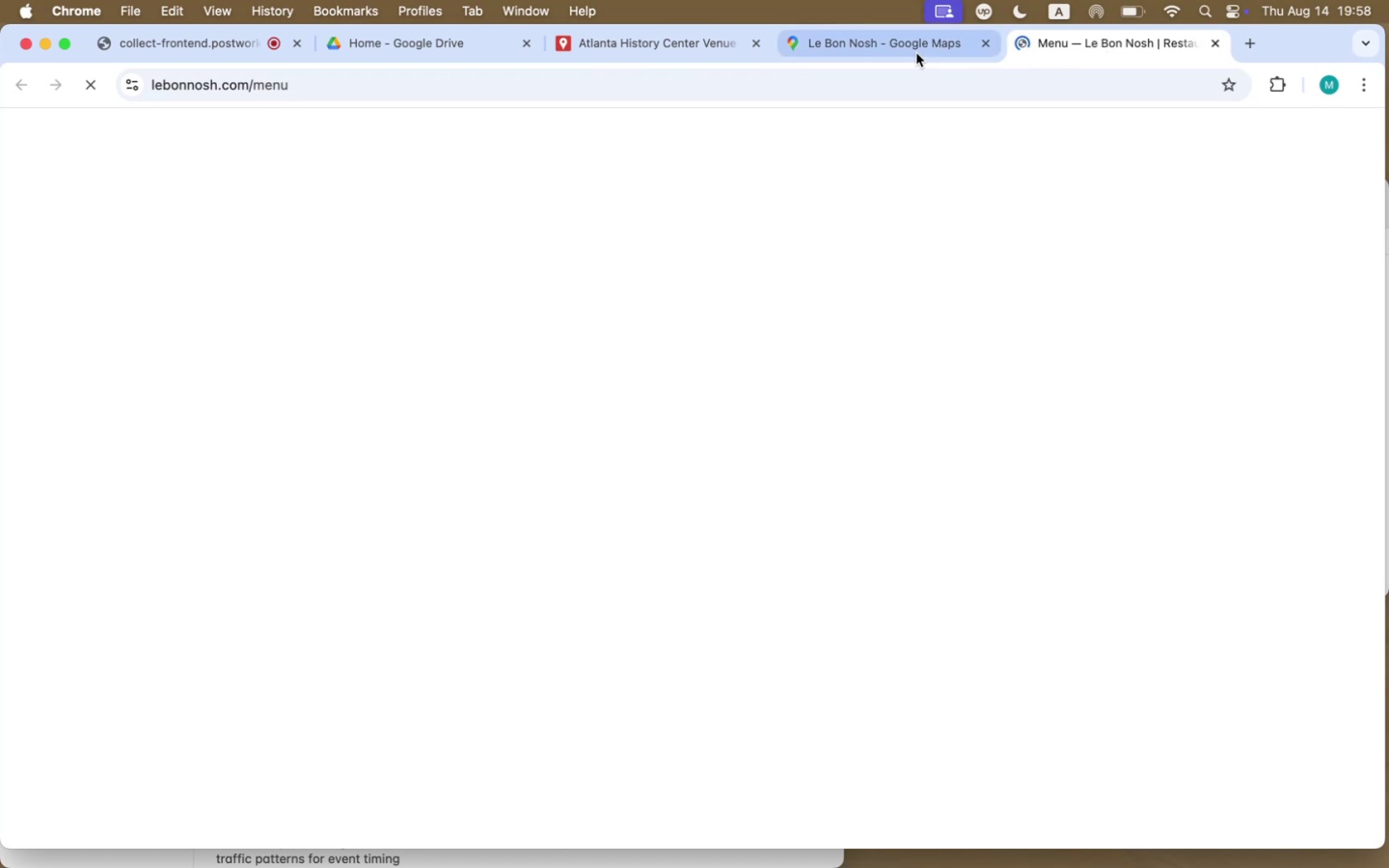 
left_click([897, 48])
 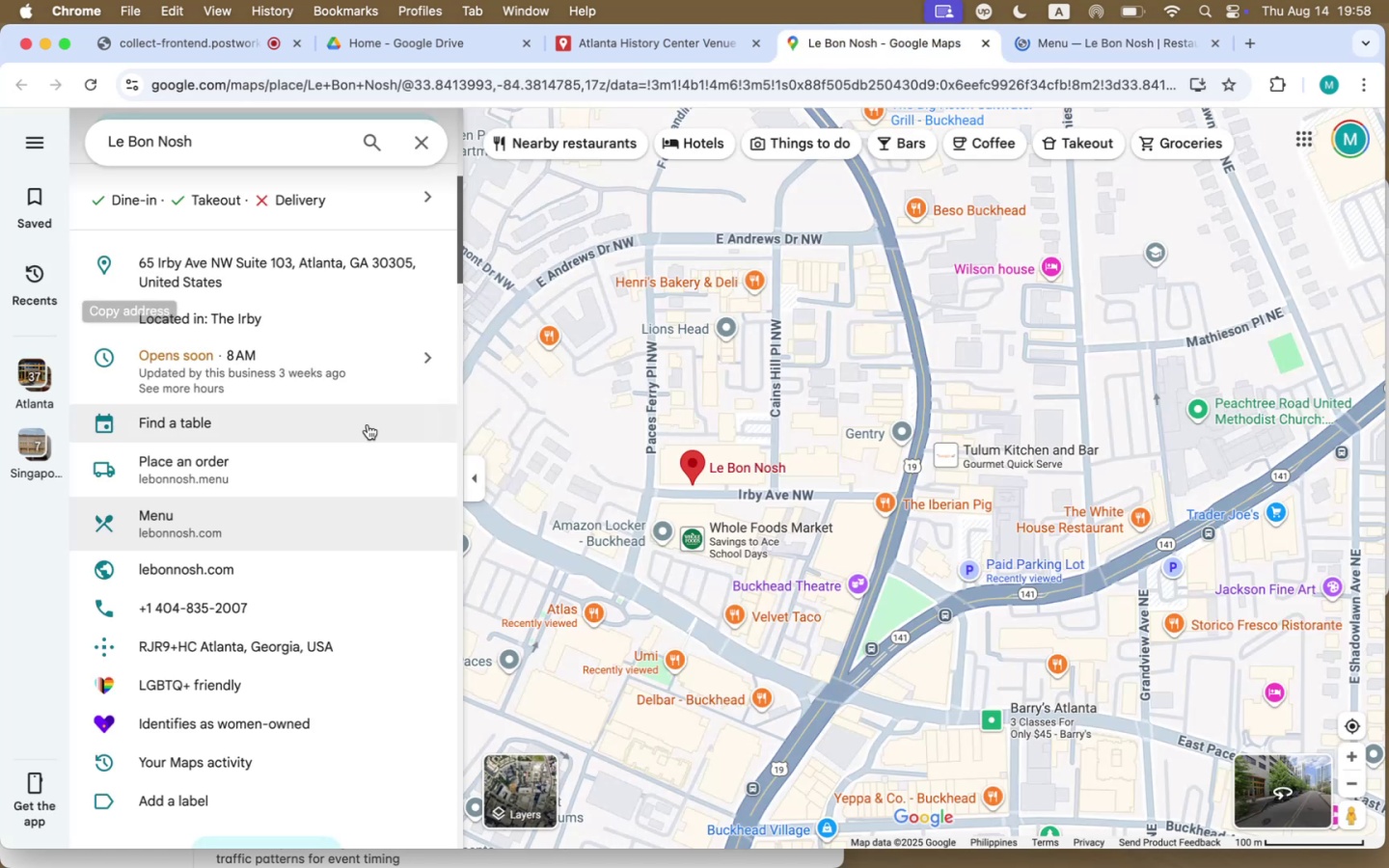 
scroll: coordinate [368, 427], scroll_direction: up, amount: 9.0
 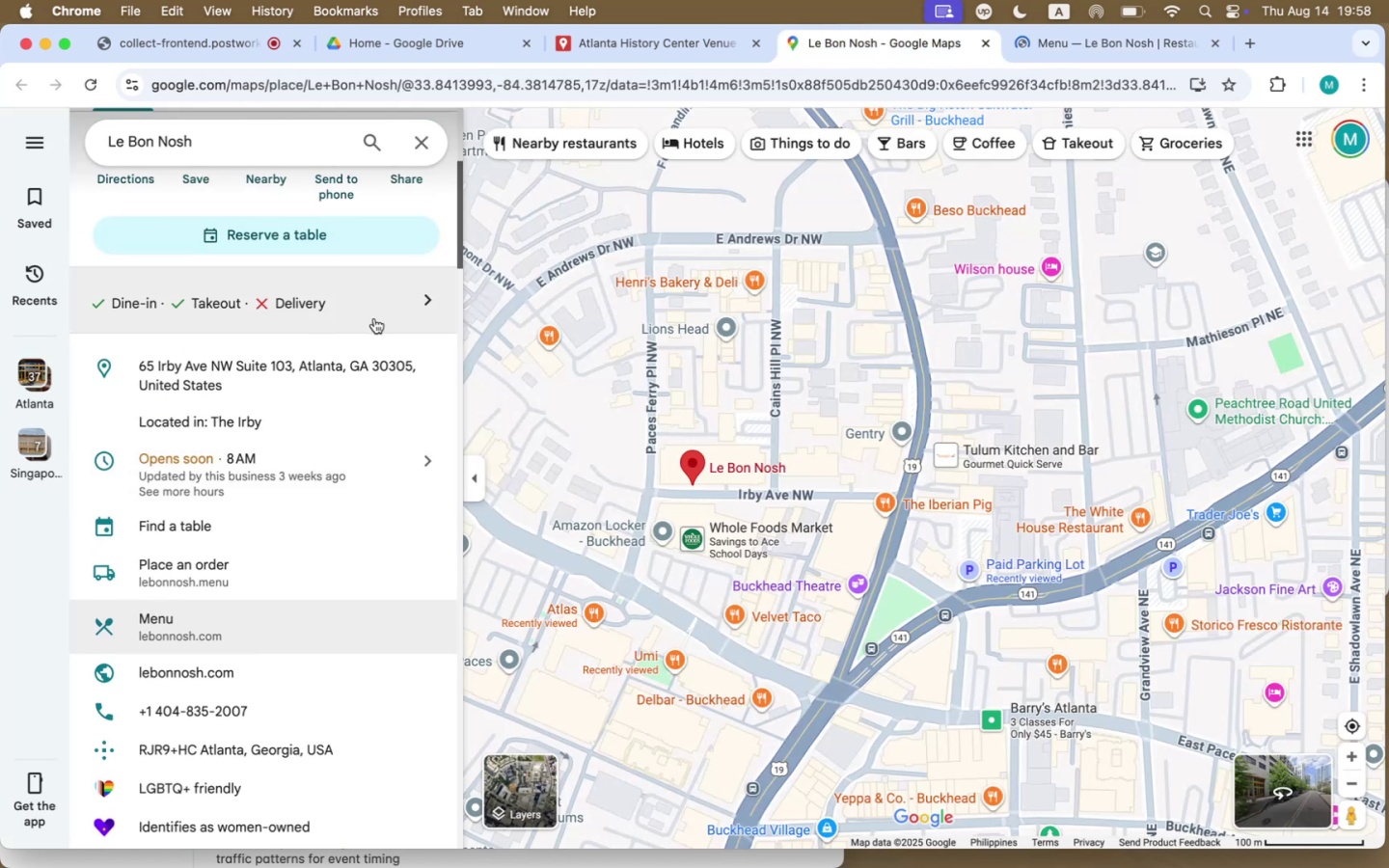 
left_click([421, 300])
 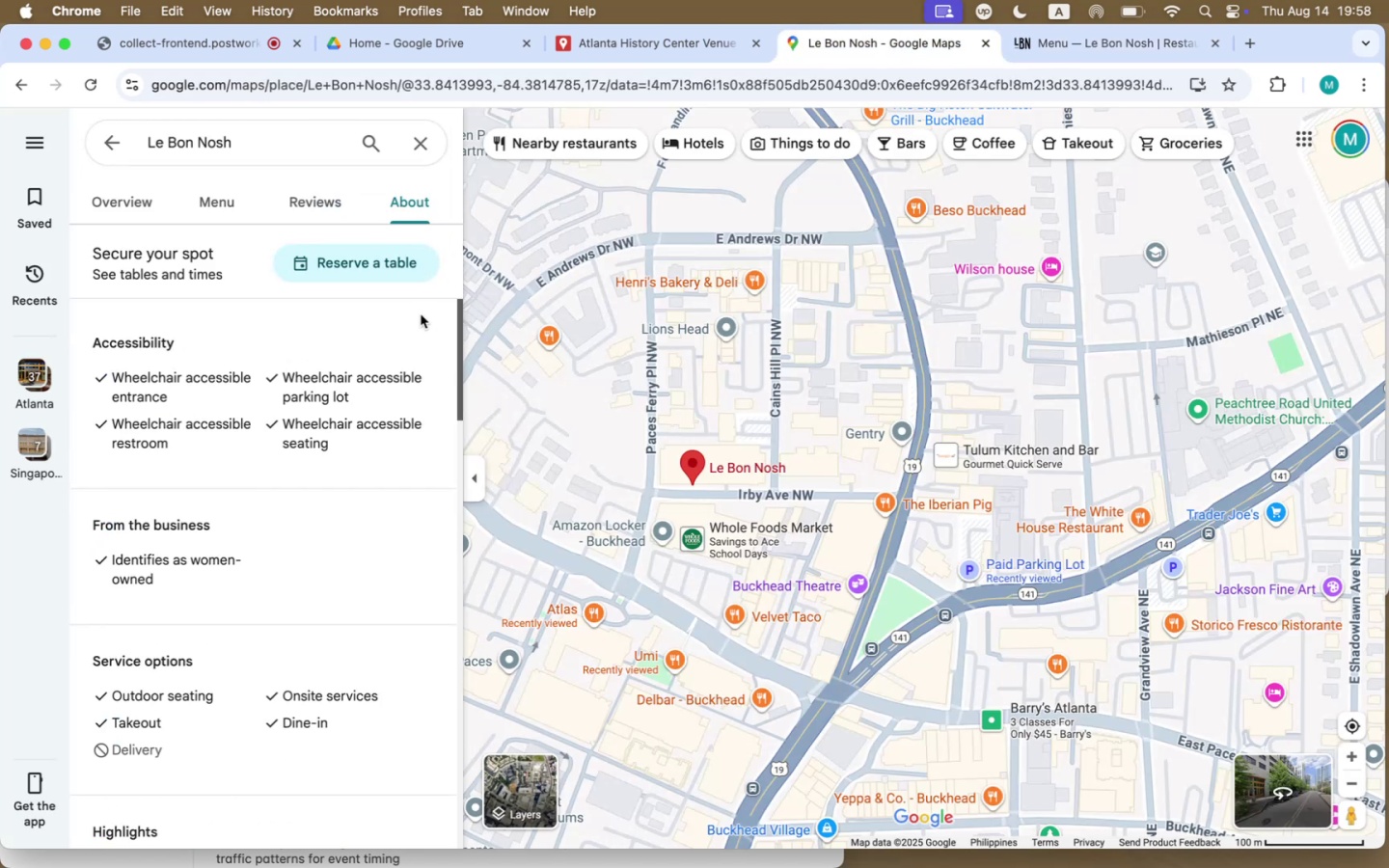 
scroll: coordinate [355, 255], scroll_direction: down, amount: 102.0
 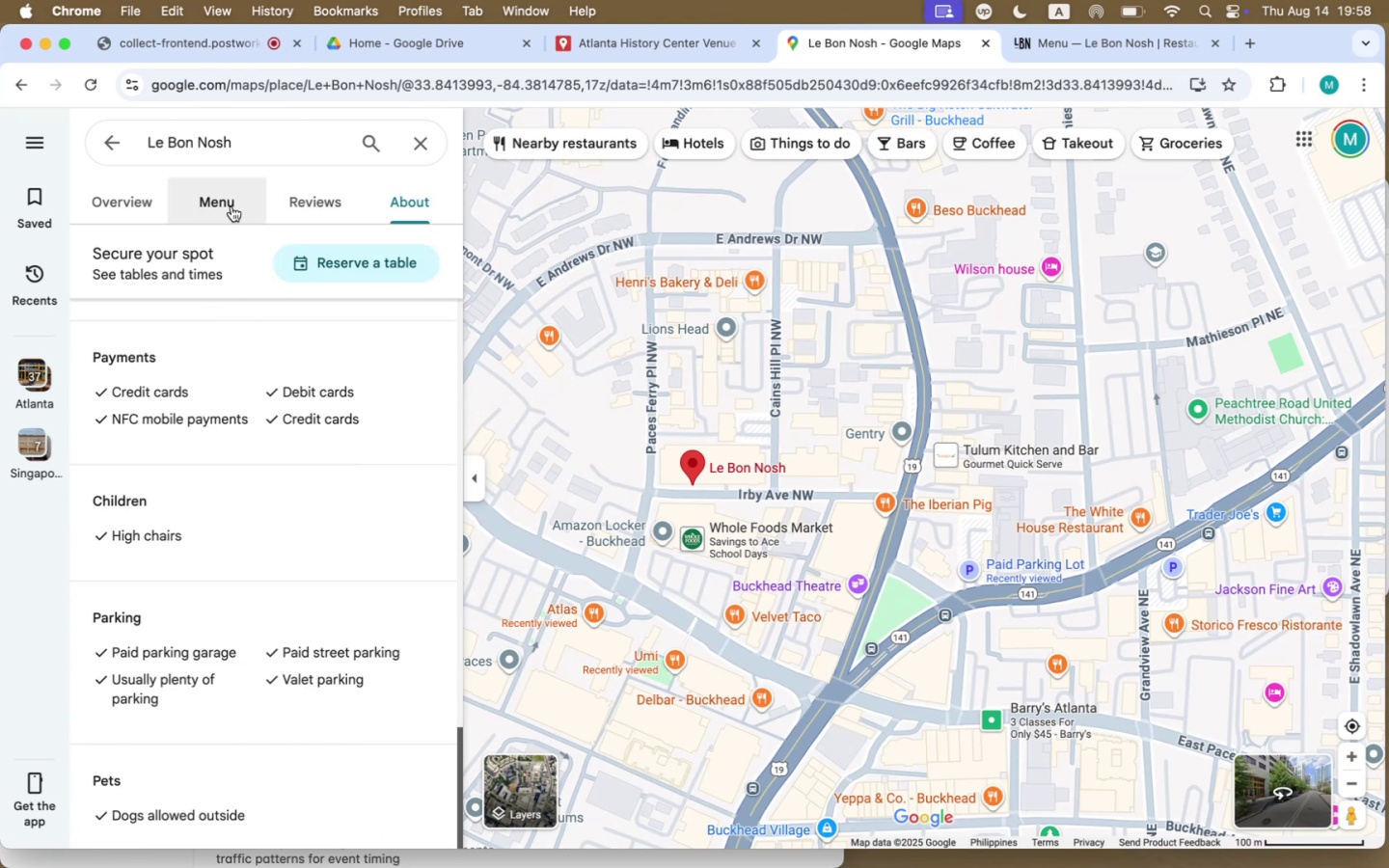 
left_click([290, 202])
 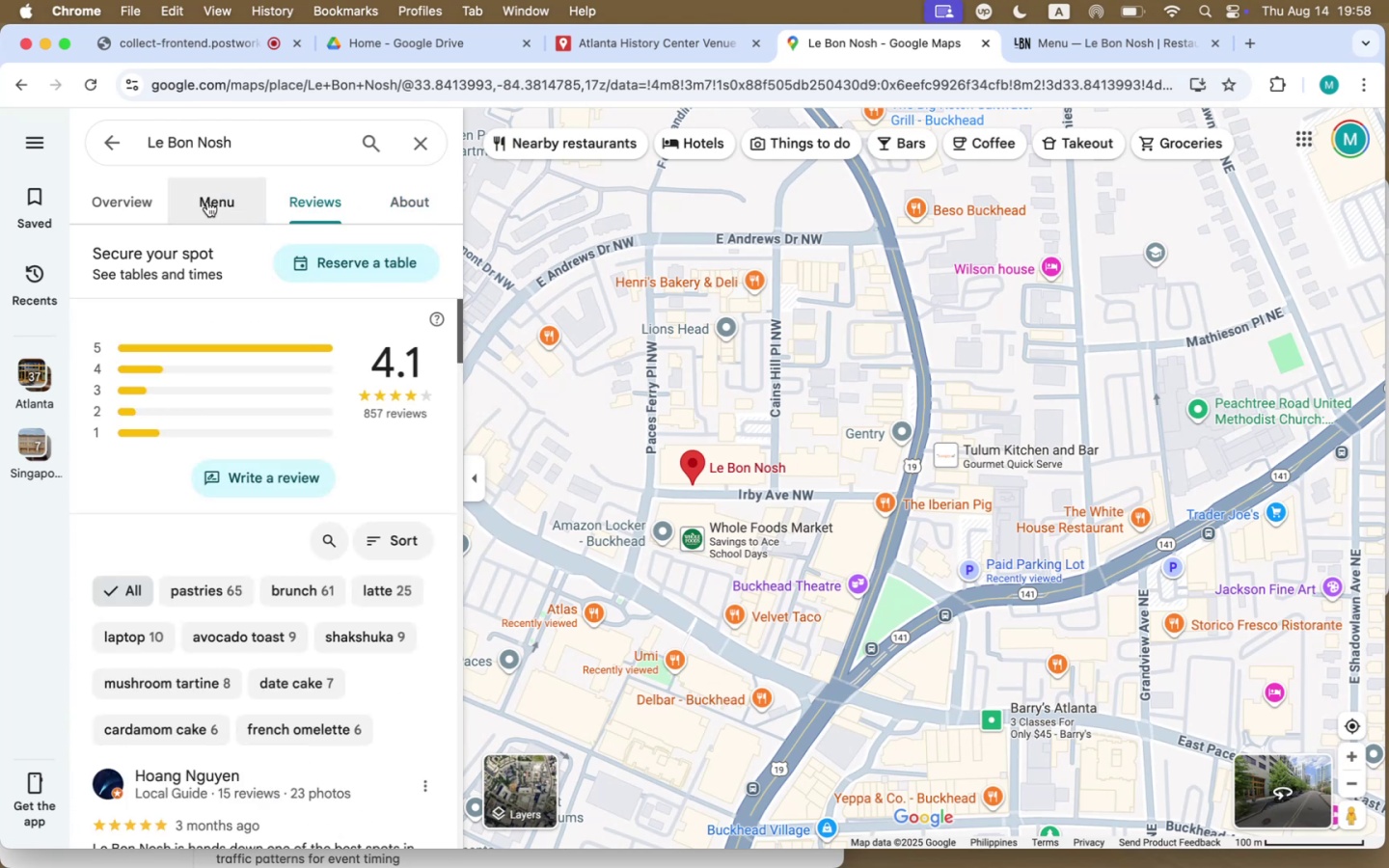 
left_click([168, 201])
 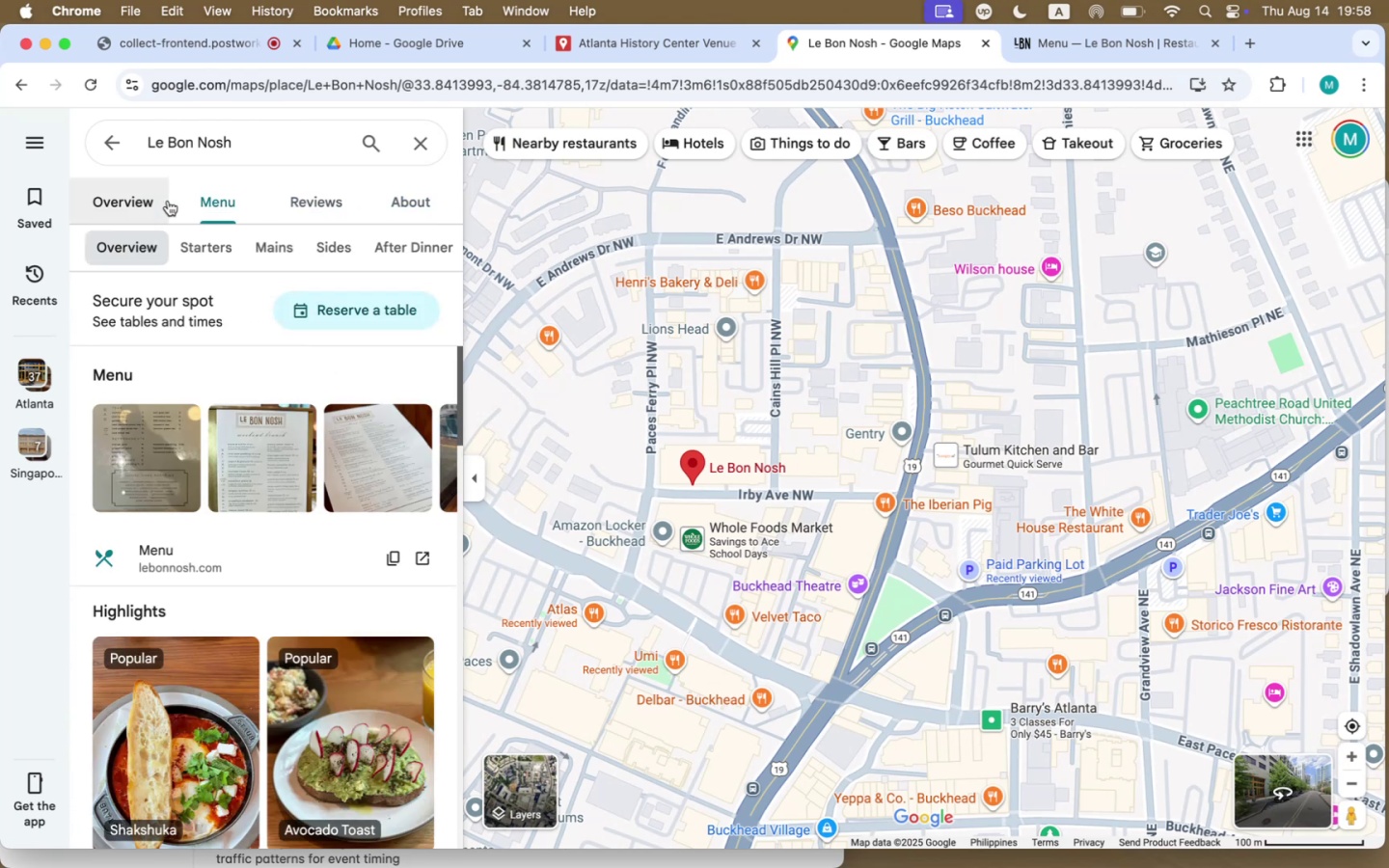 
scroll: coordinate [297, 430], scroll_direction: up, amount: 21.0
 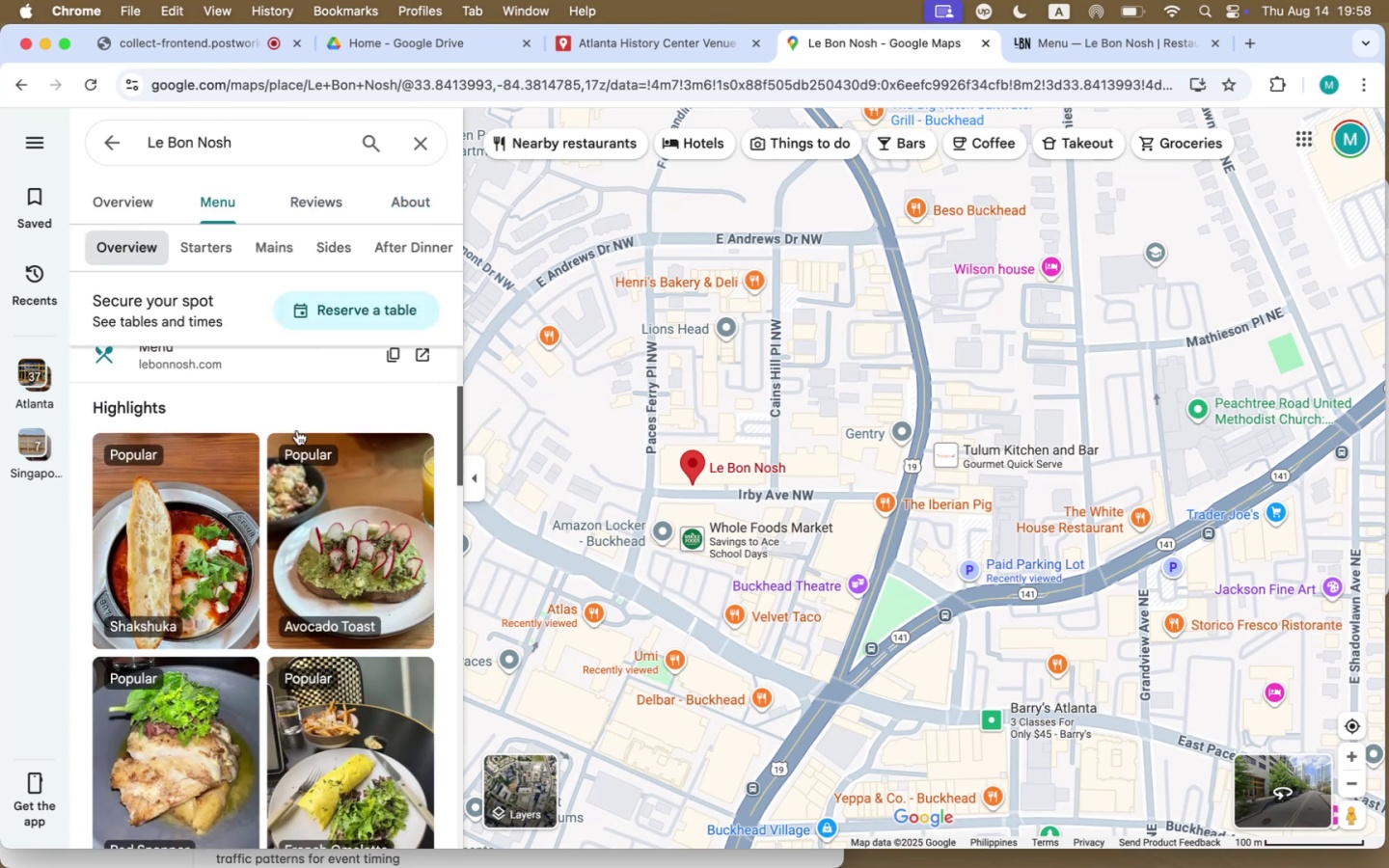 
scroll: coordinate [297, 430], scroll_direction: down, amount: 16.0
 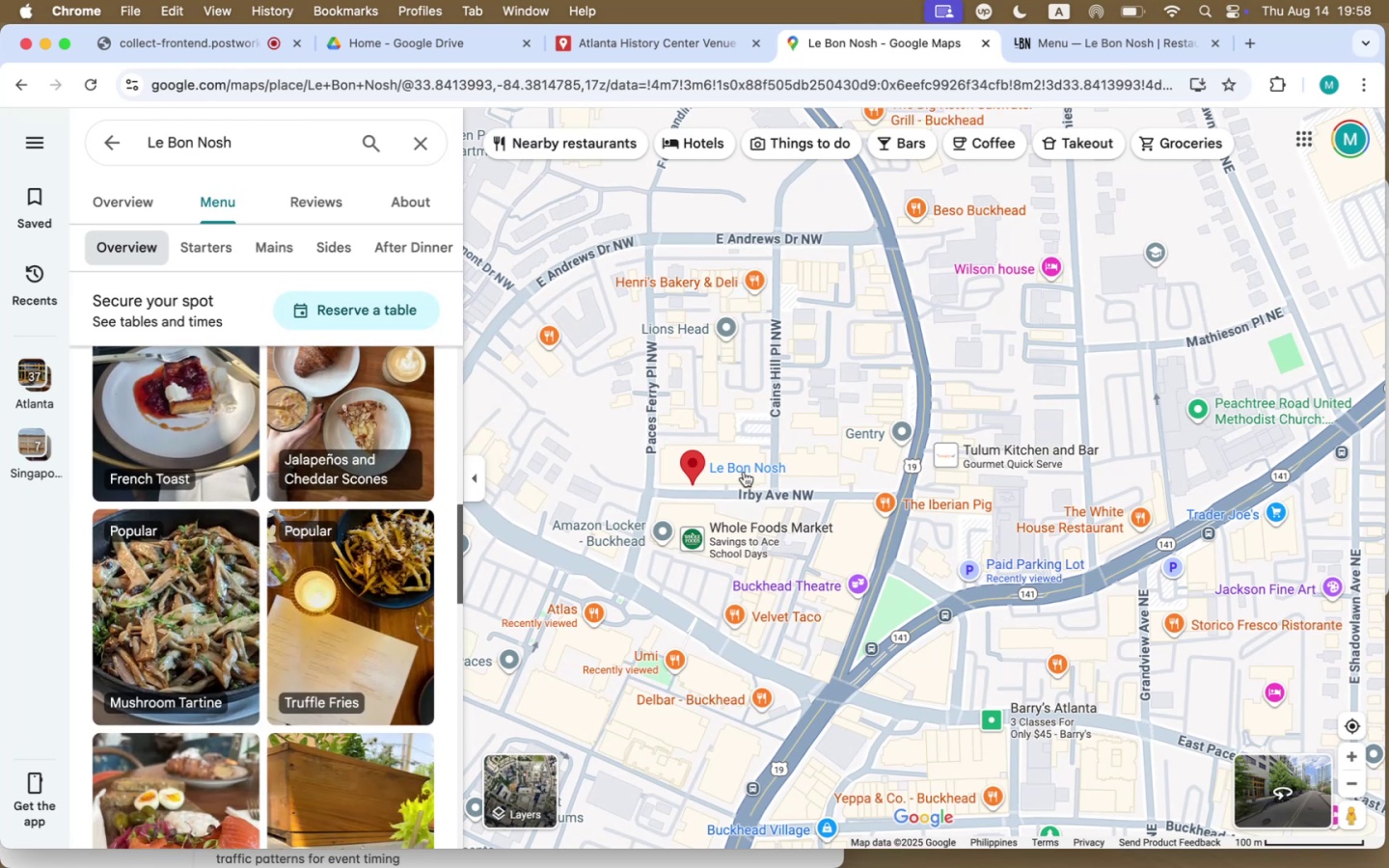 
left_click([744, 472])
 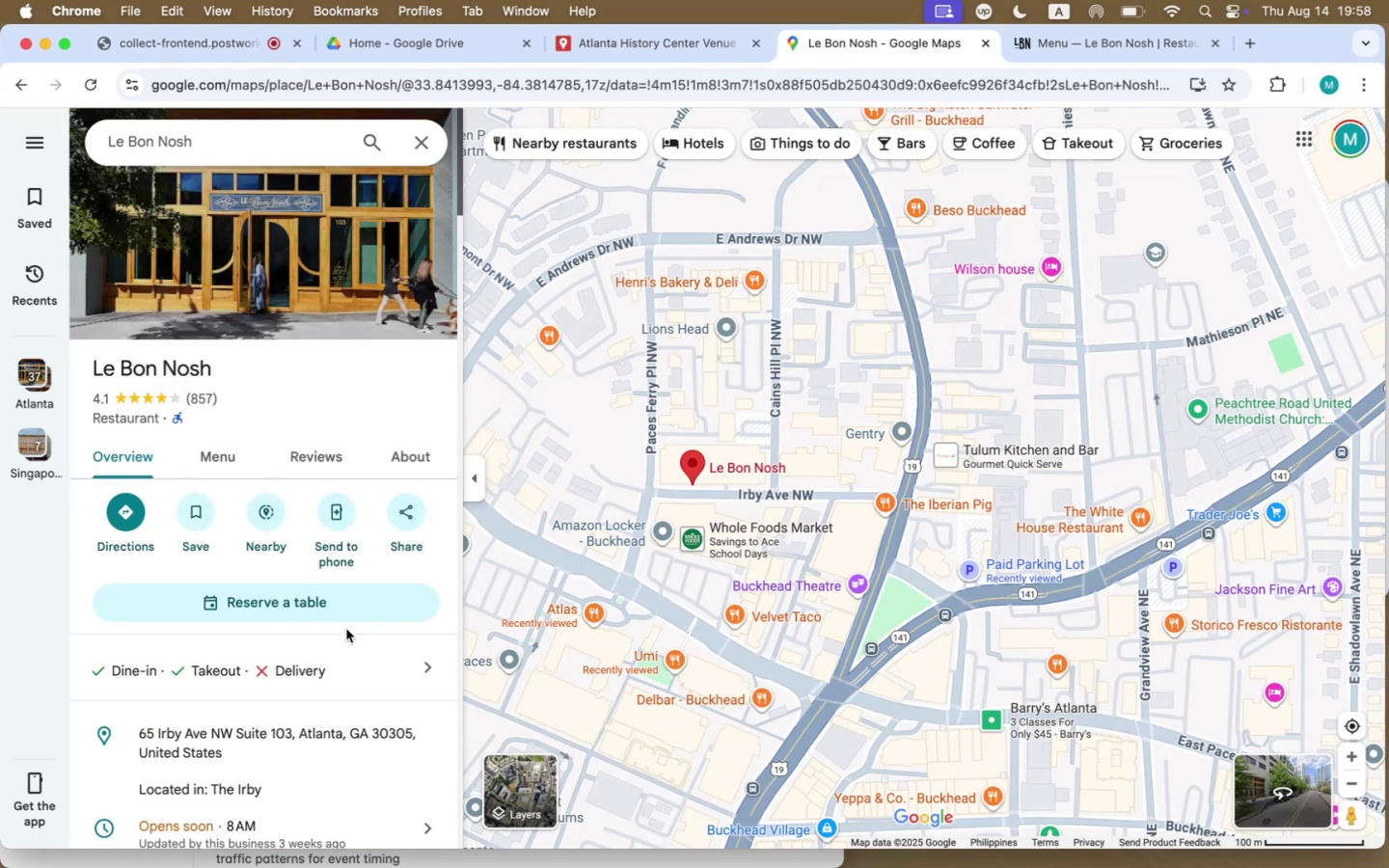 
scroll: coordinate [298, 746], scroll_direction: down, amount: 35.0
 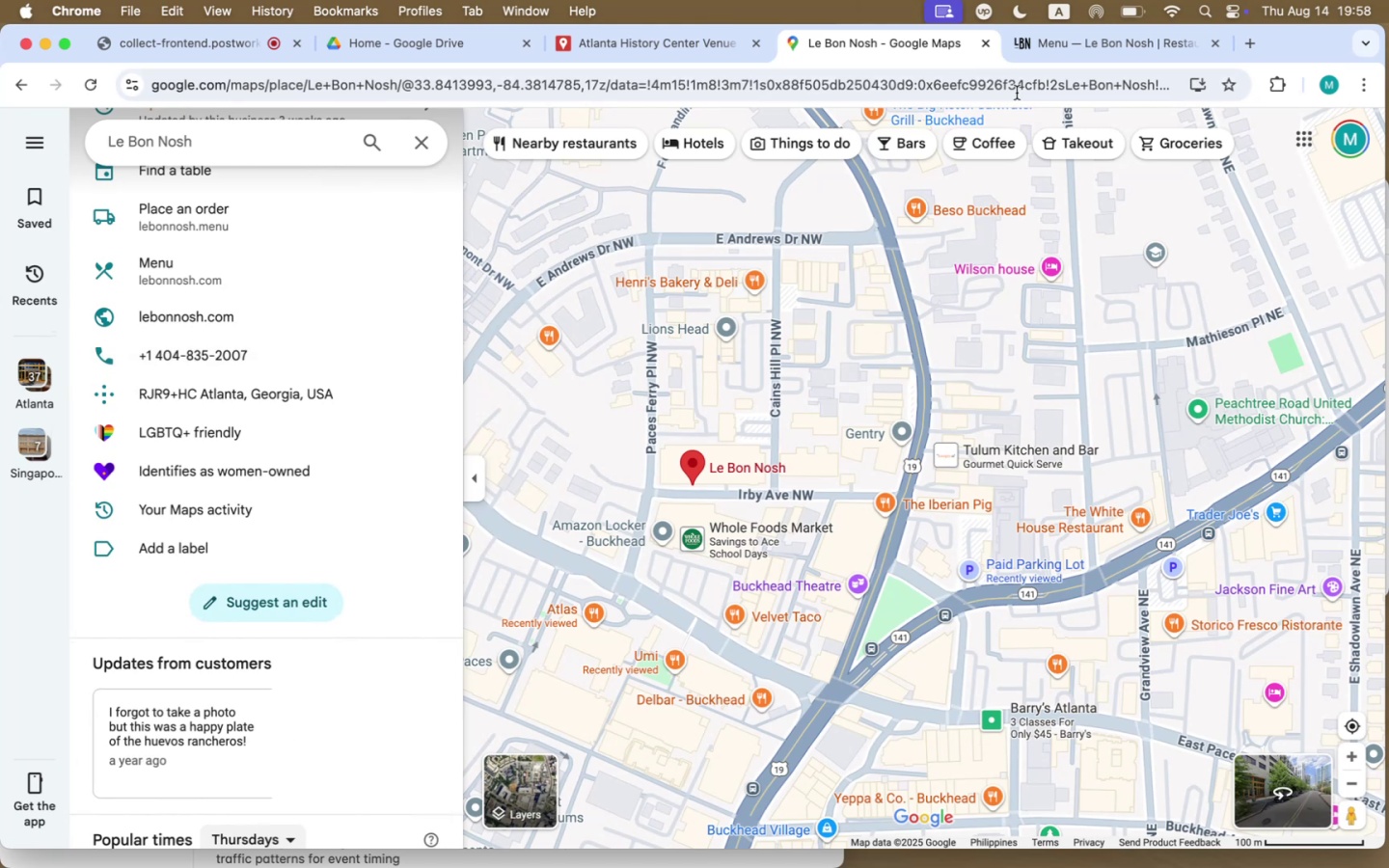 
left_click([1115, 51])
 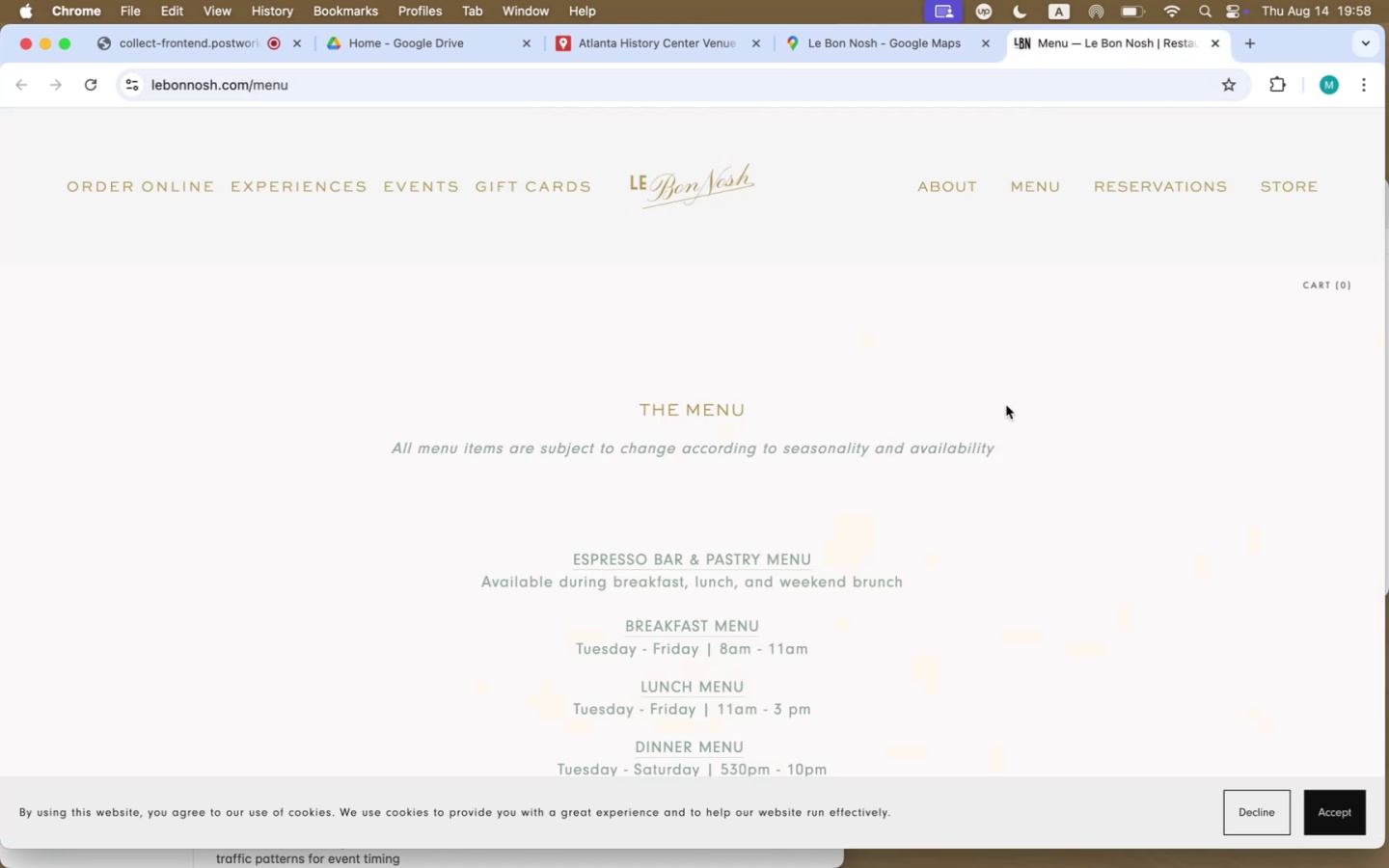 
right_click([1146, 183])
 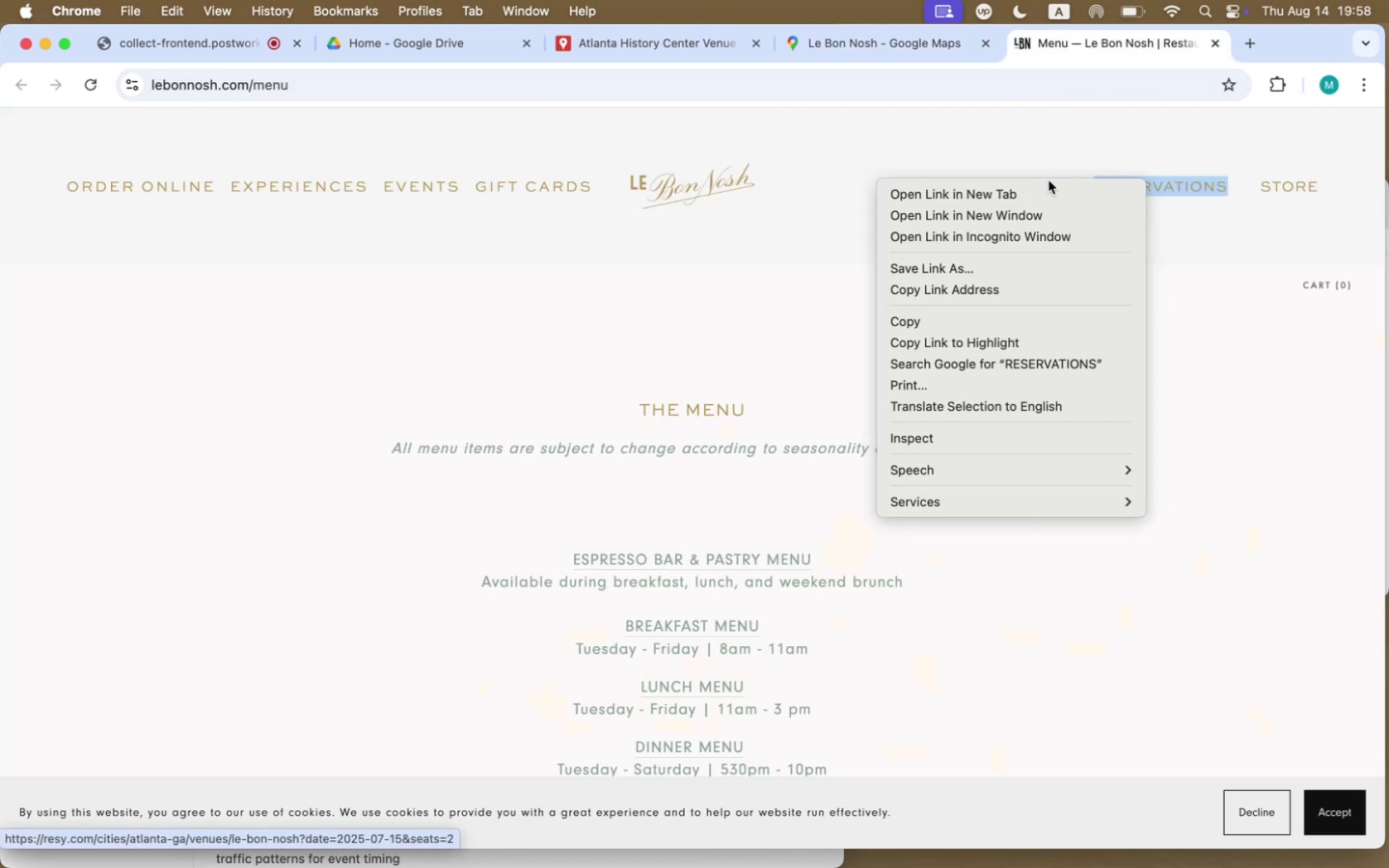 
left_click([1049, 189])
 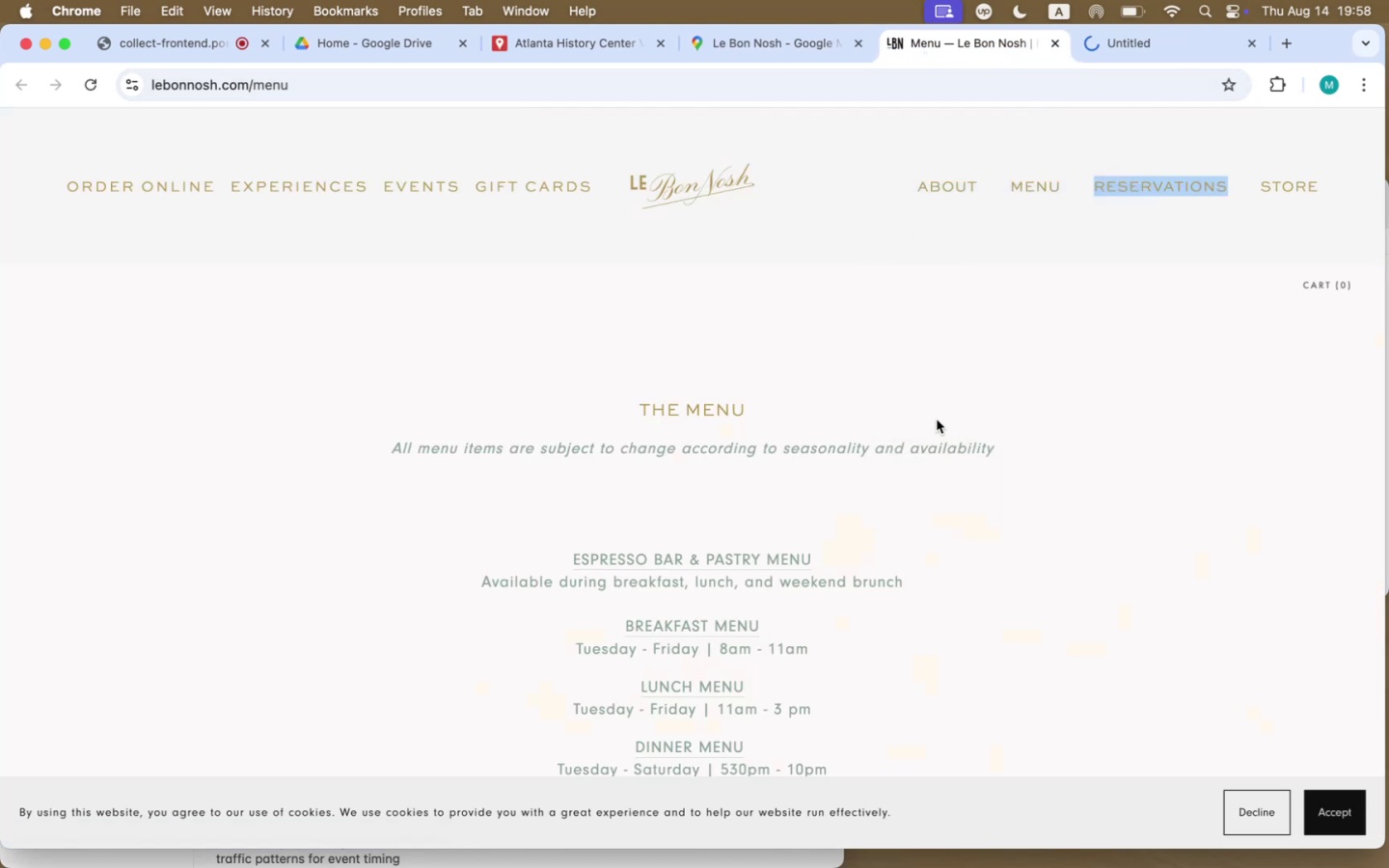 
scroll: coordinate [866, 596], scroll_direction: down, amount: 93.0
 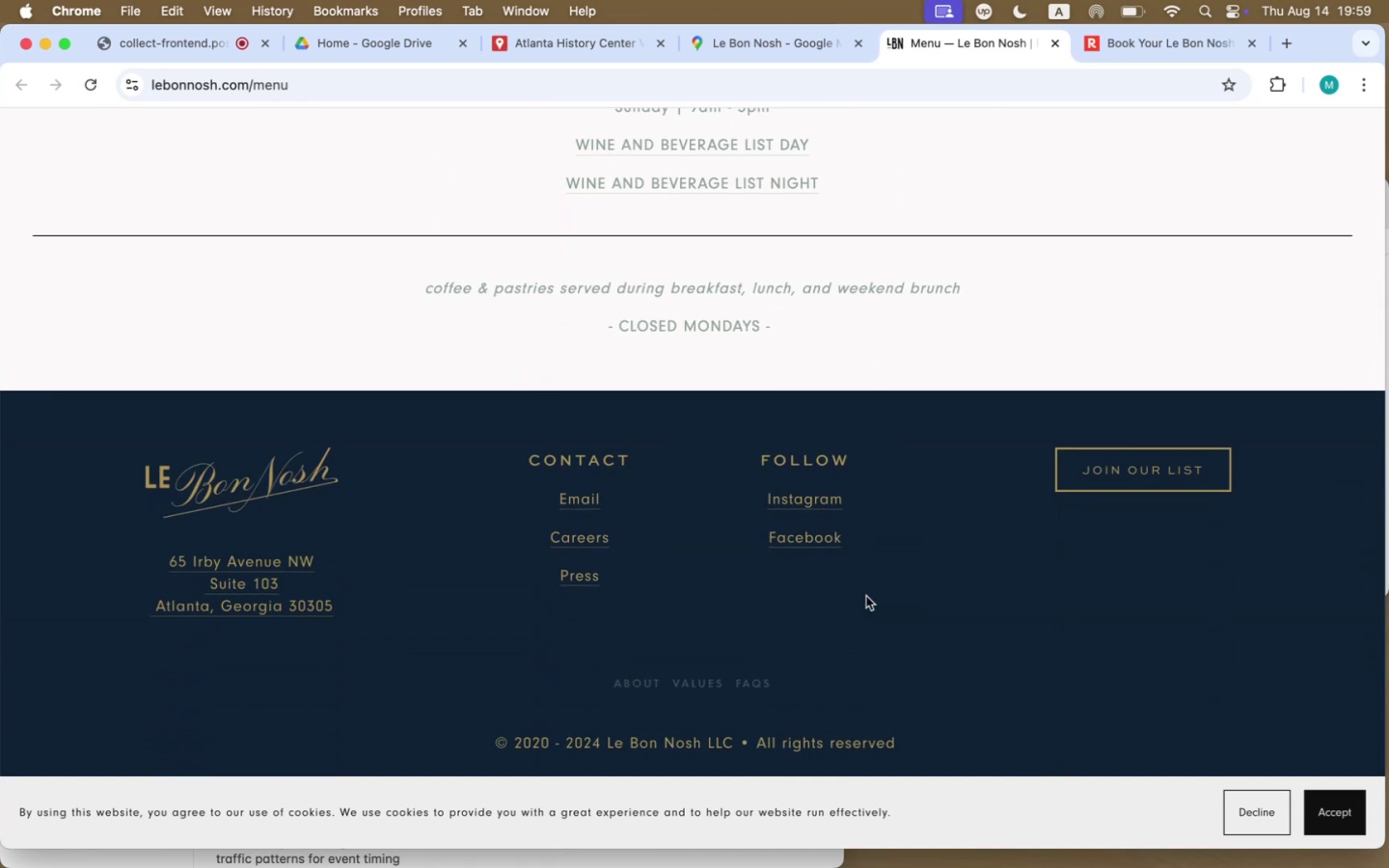 
wait(5.73)
 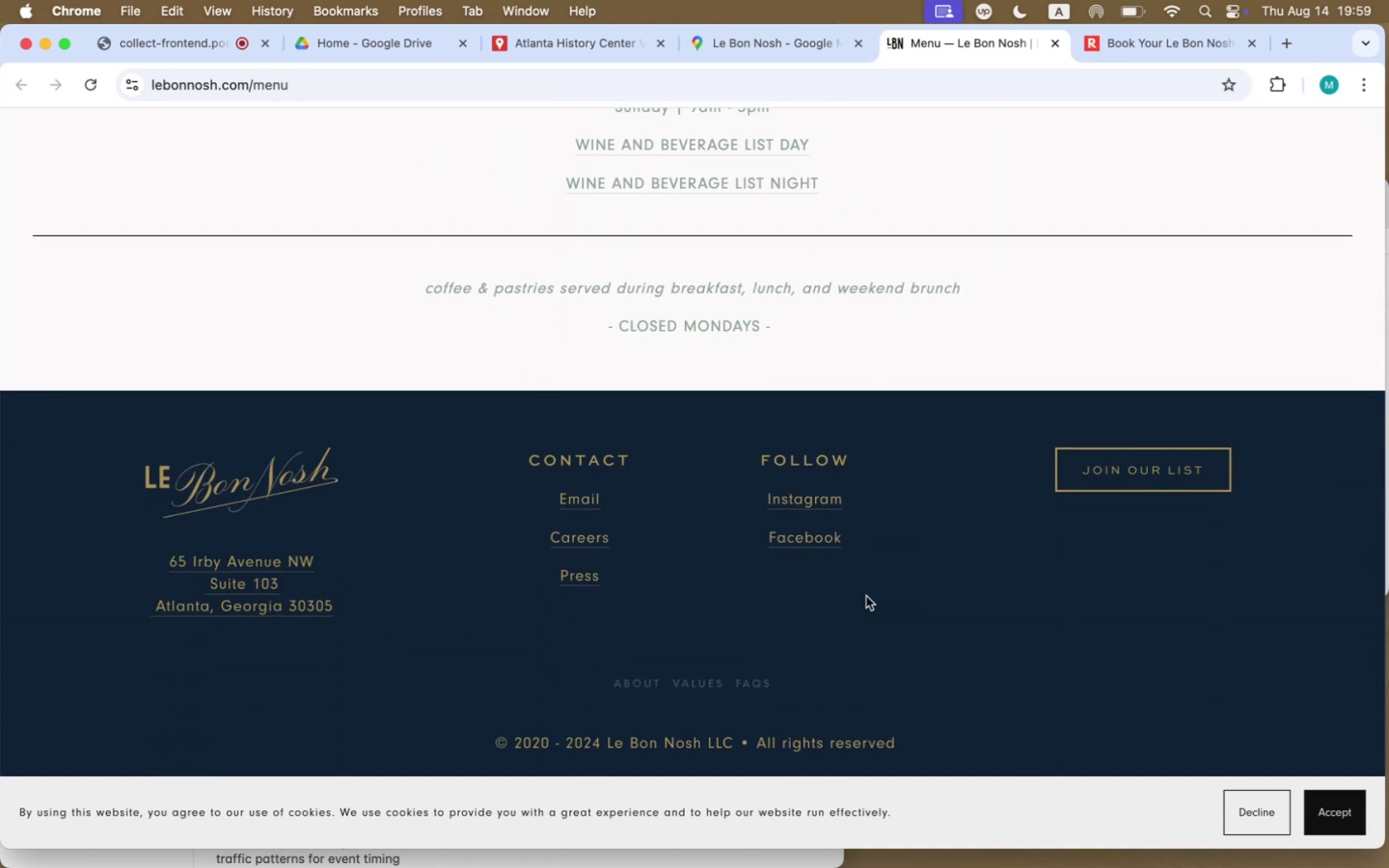 
scroll: coordinate [866, 597], scroll_direction: up, amount: 36.0
 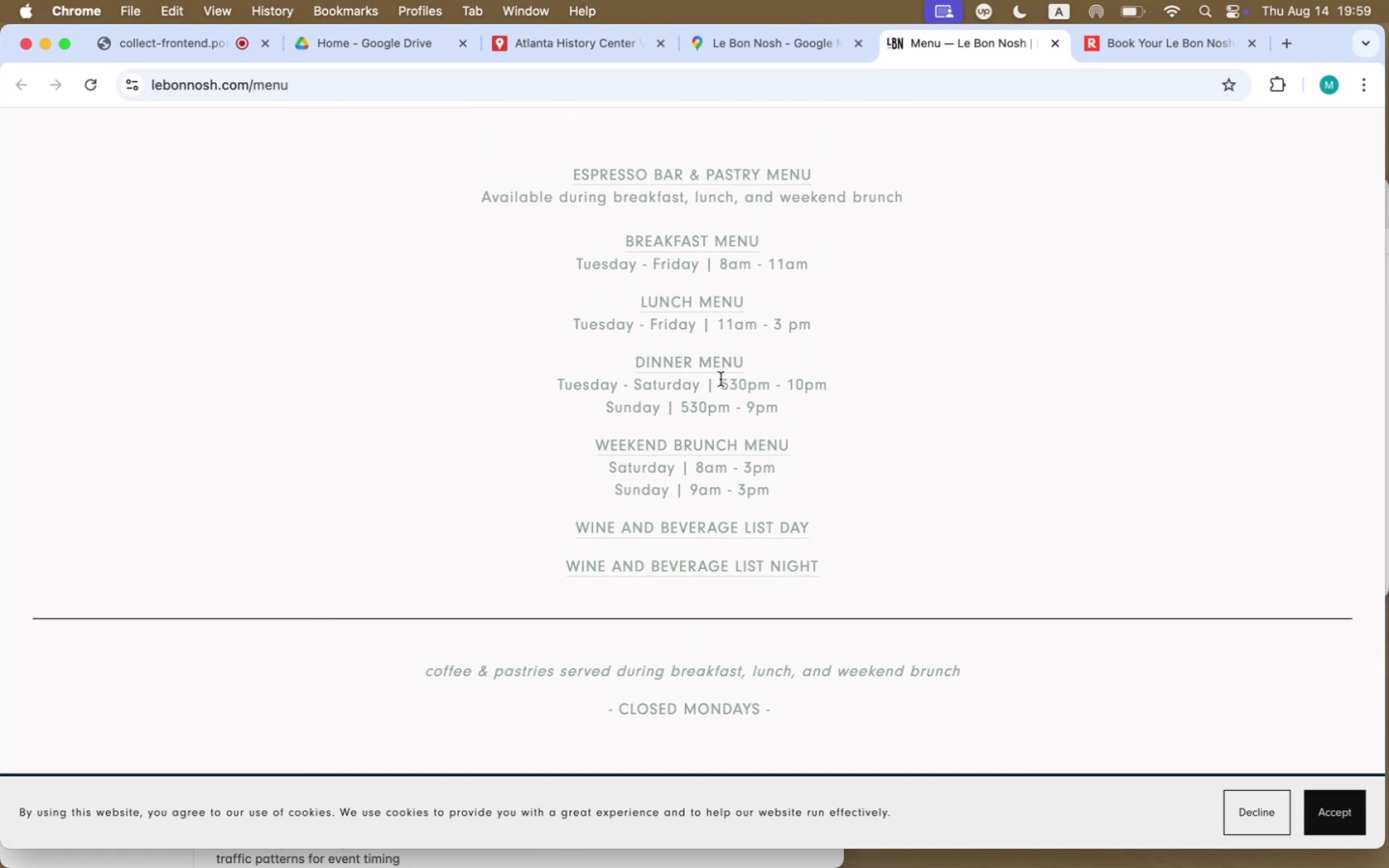 
wait(11.07)
 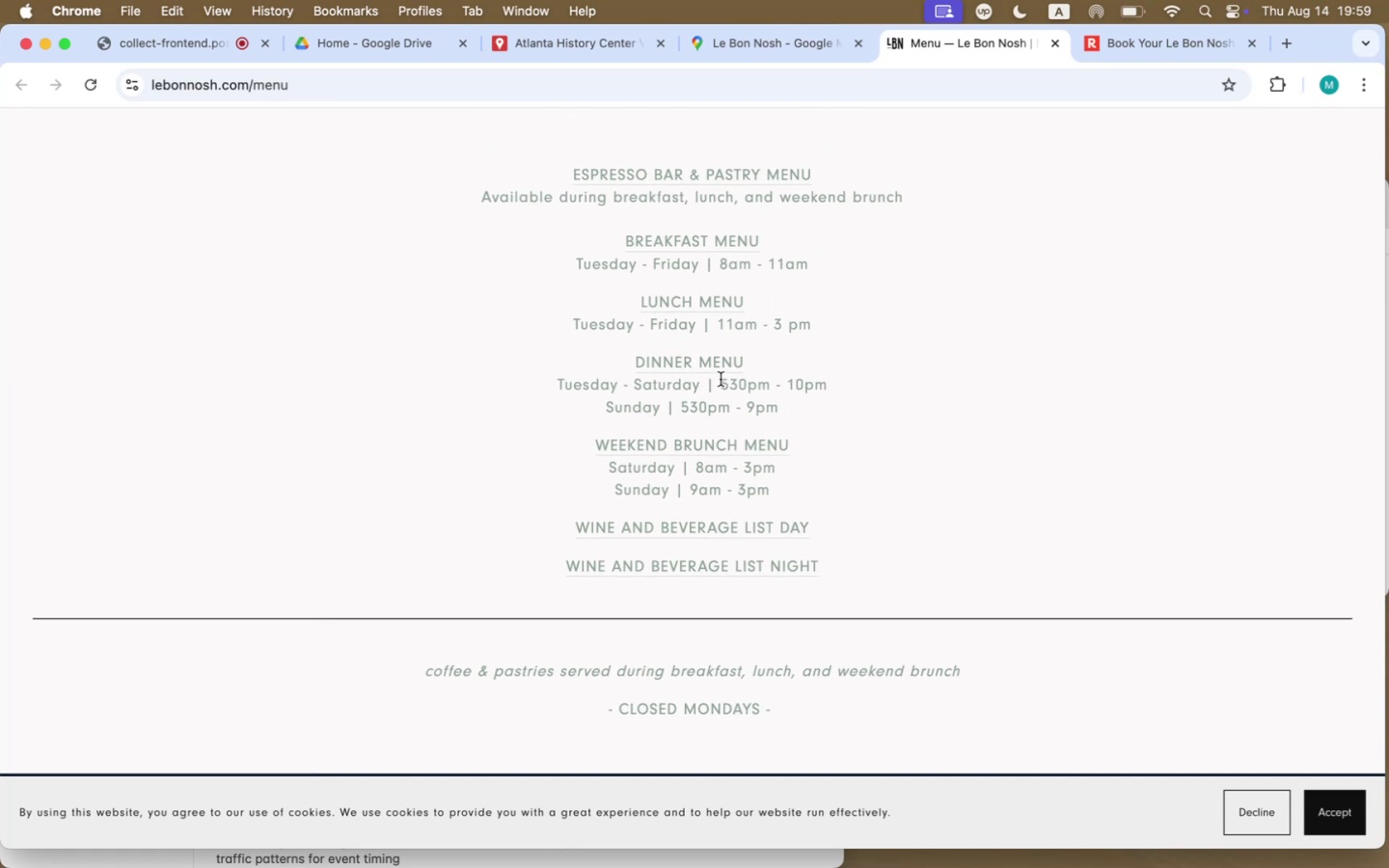 
left_click([531, 47])
 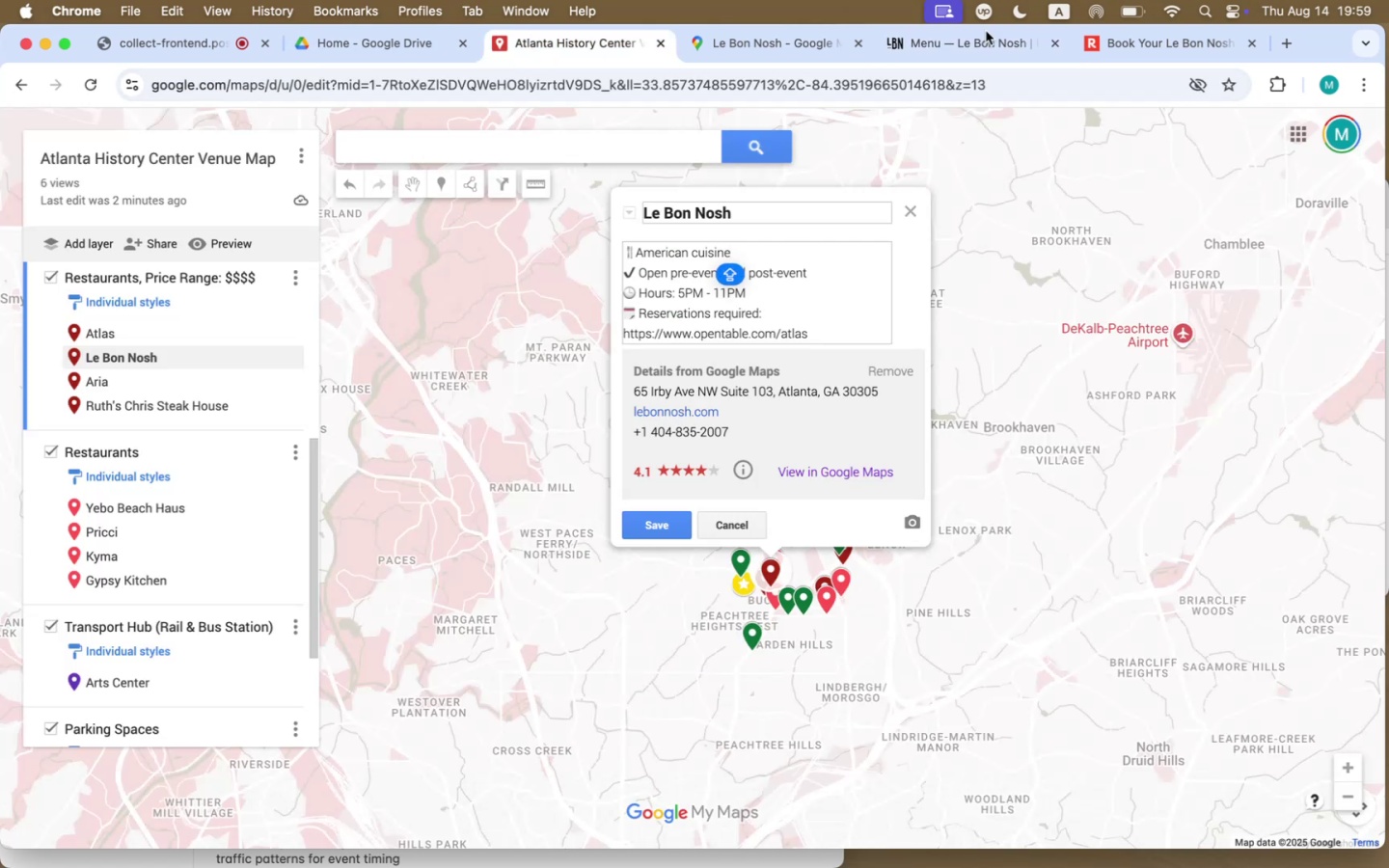 
left_click([1151, 44])
 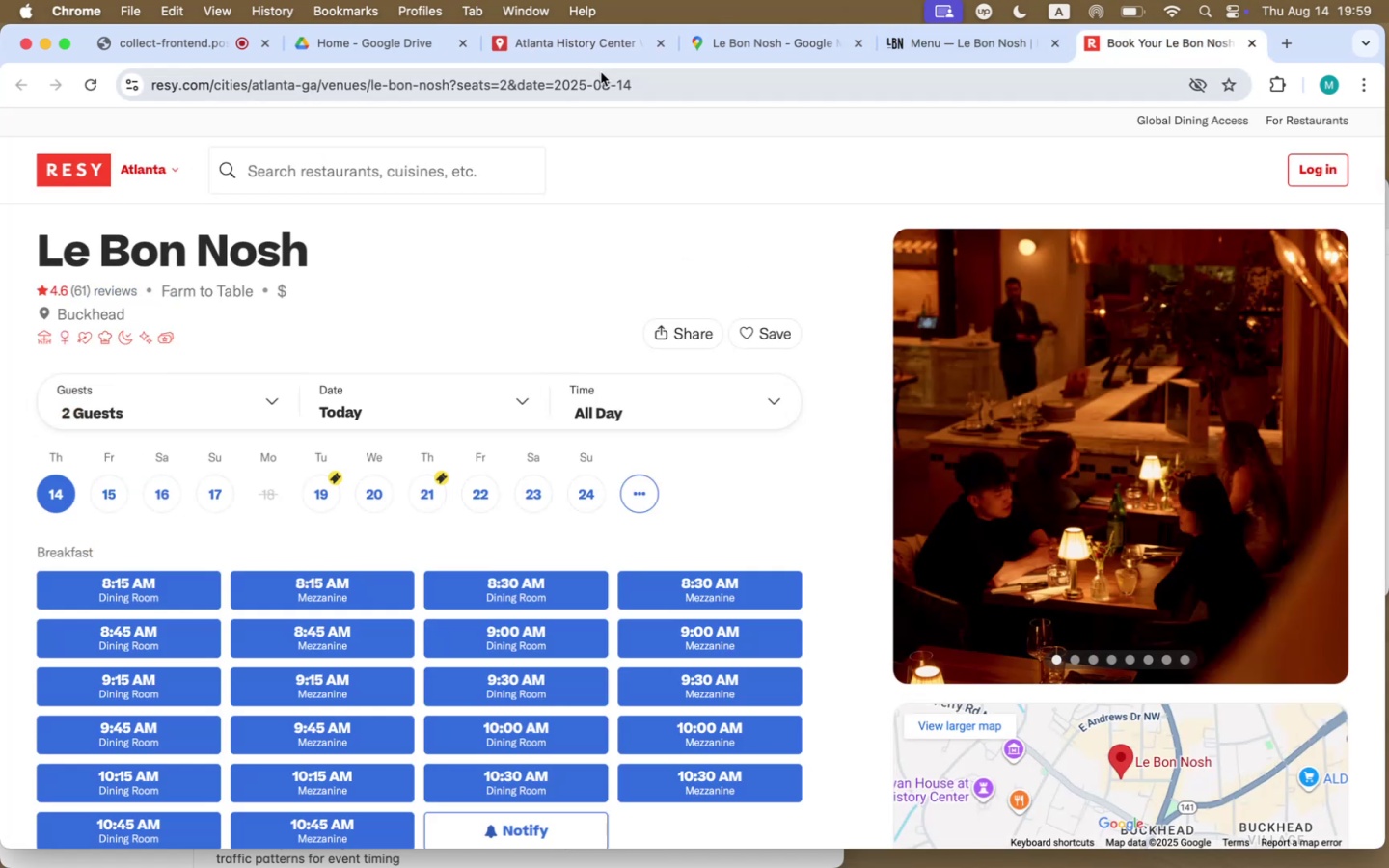 
left_click([600, 81])
 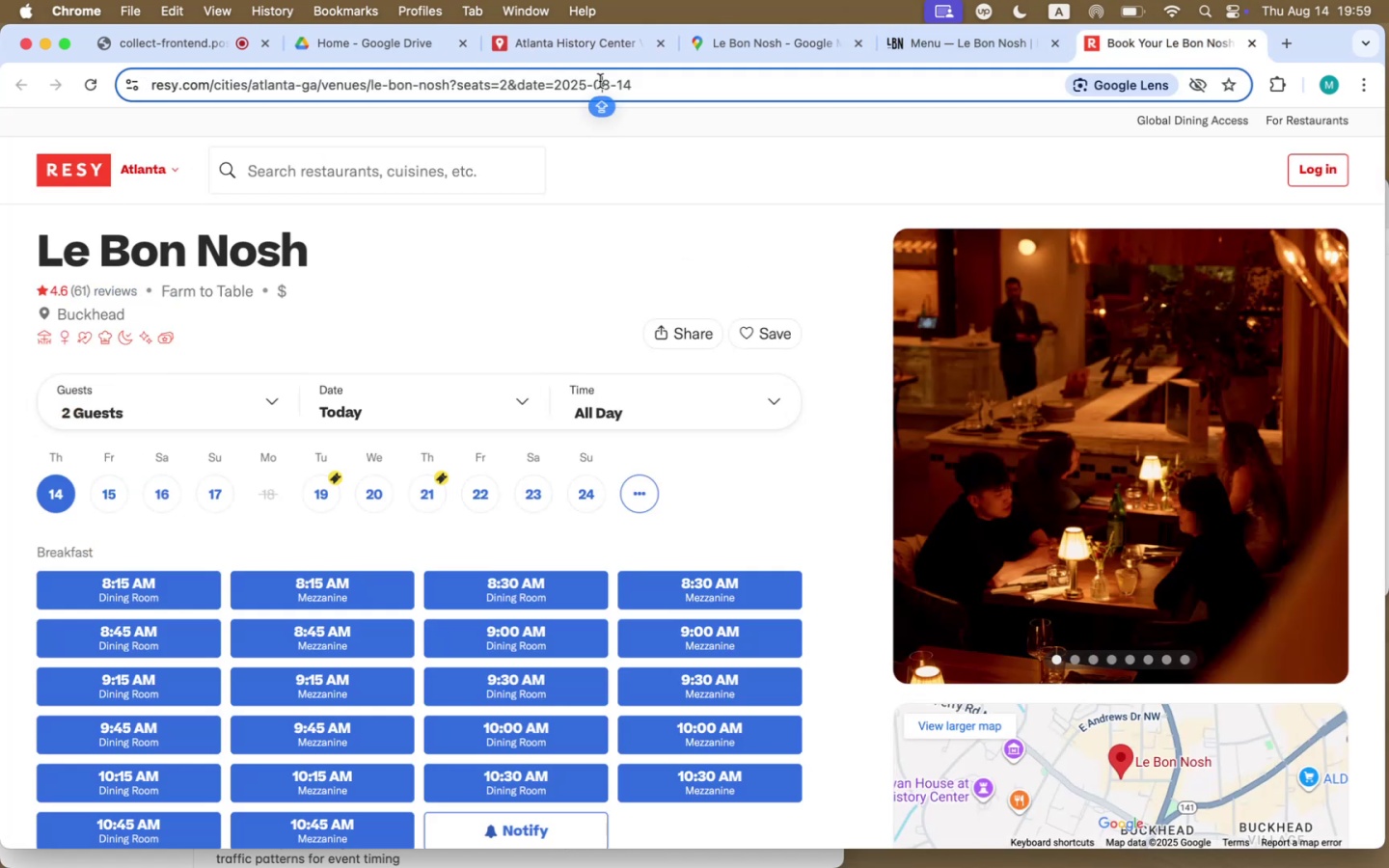 
key(Meta+C)
 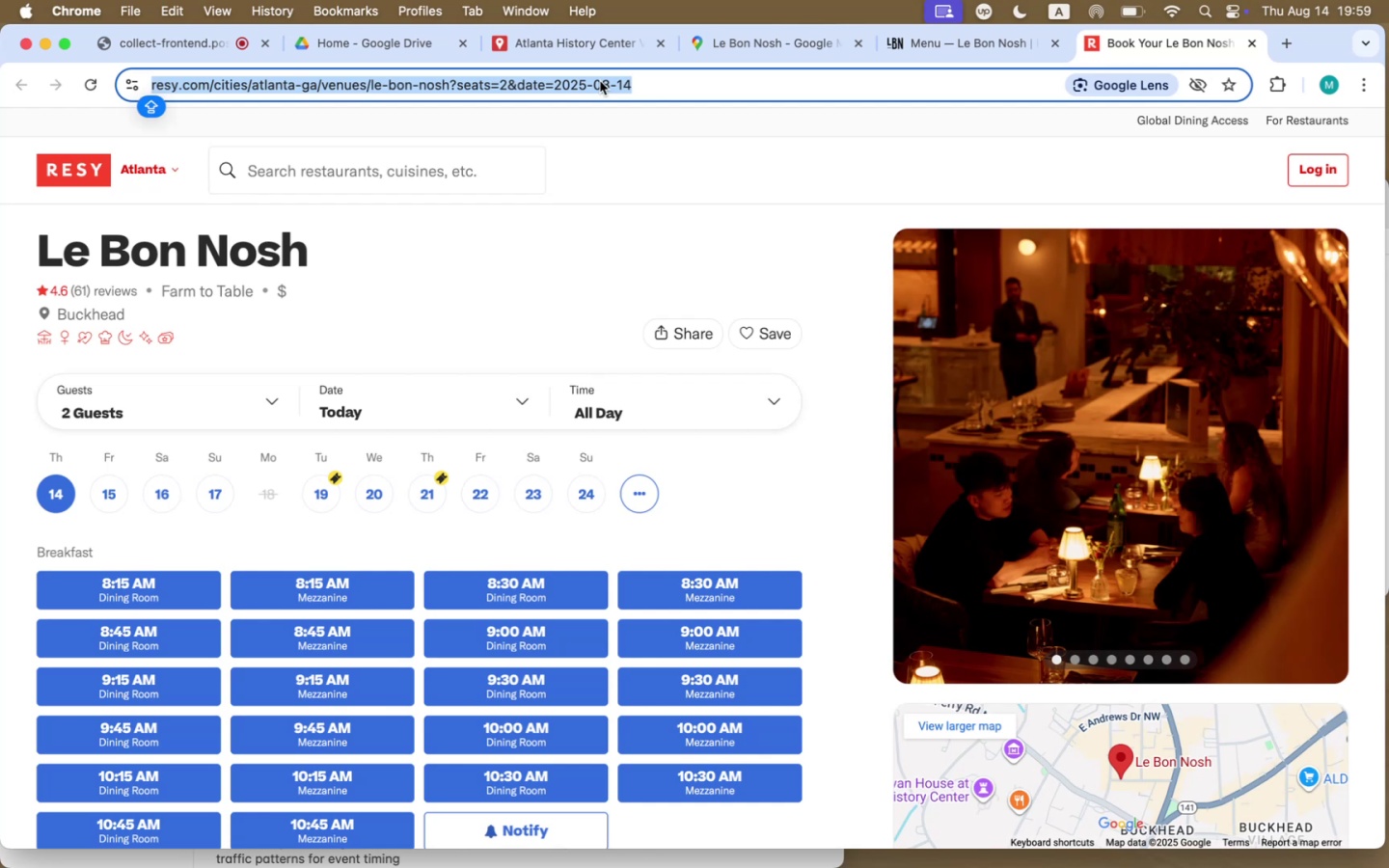 
scroll: coordinate [209, 242], scroll_direction: down, amount: 13.0
 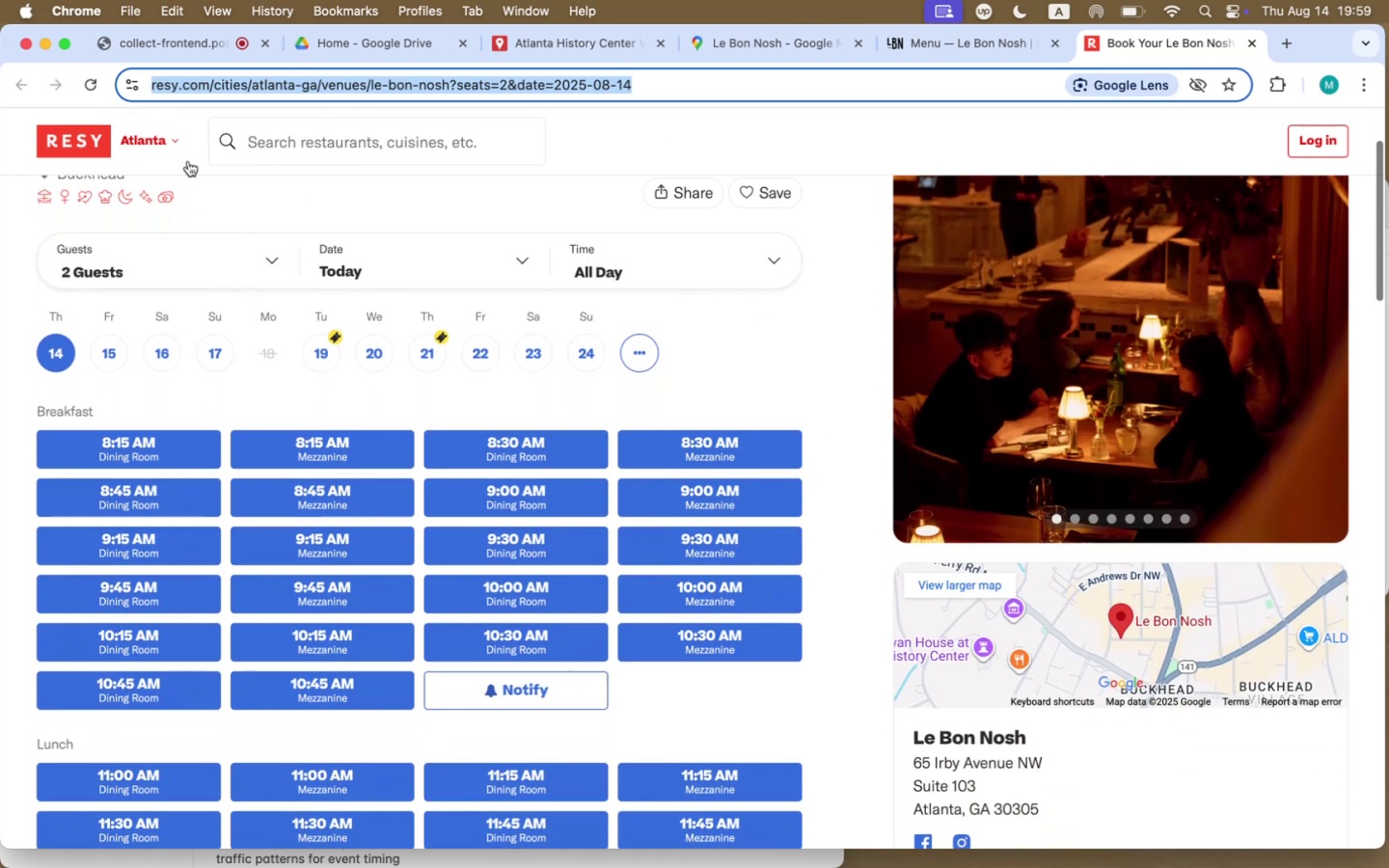 
scroll: coordinate [286, 434], scroll_direction: up, amount: 37.0
 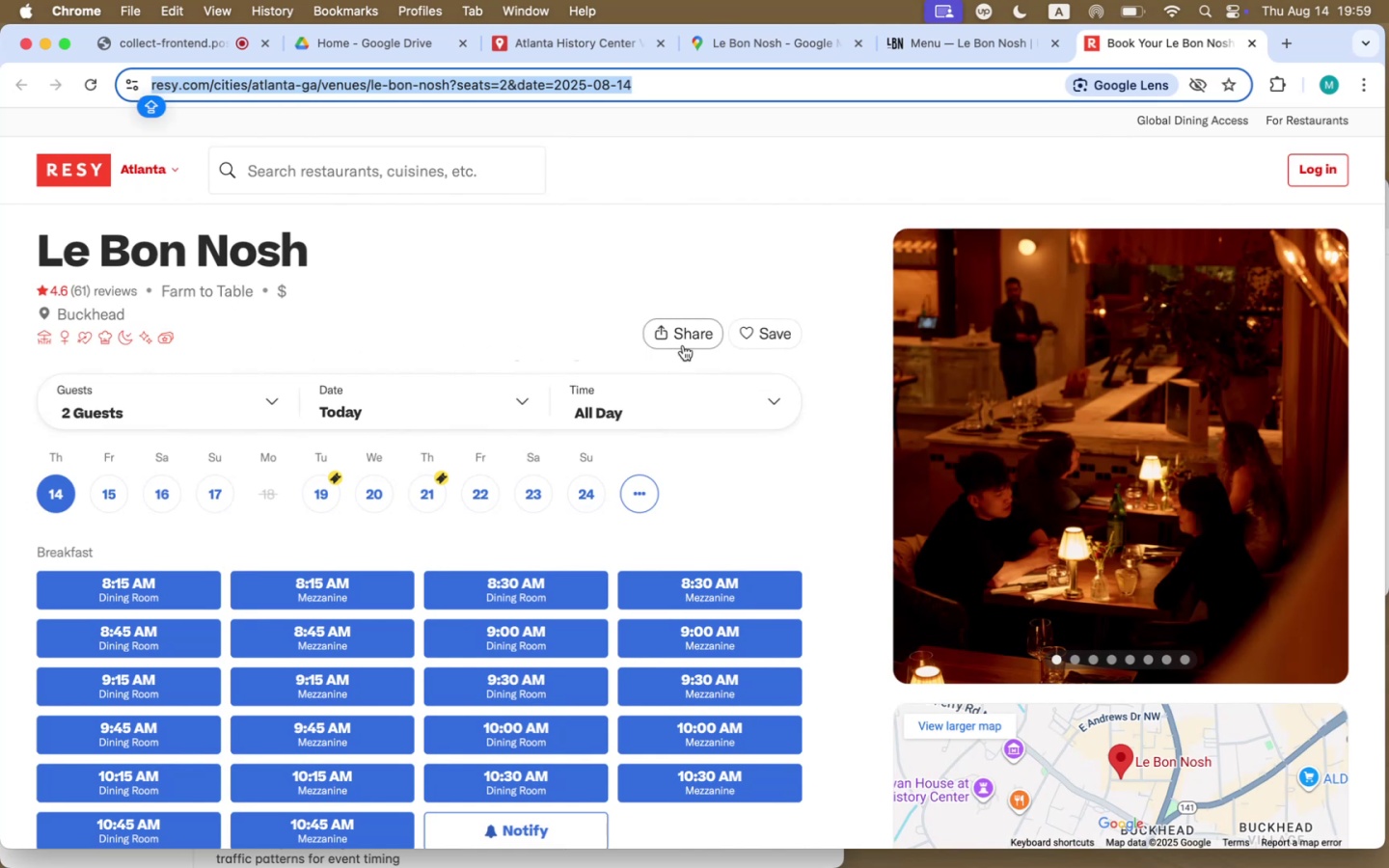 
left_click([805, 51])
 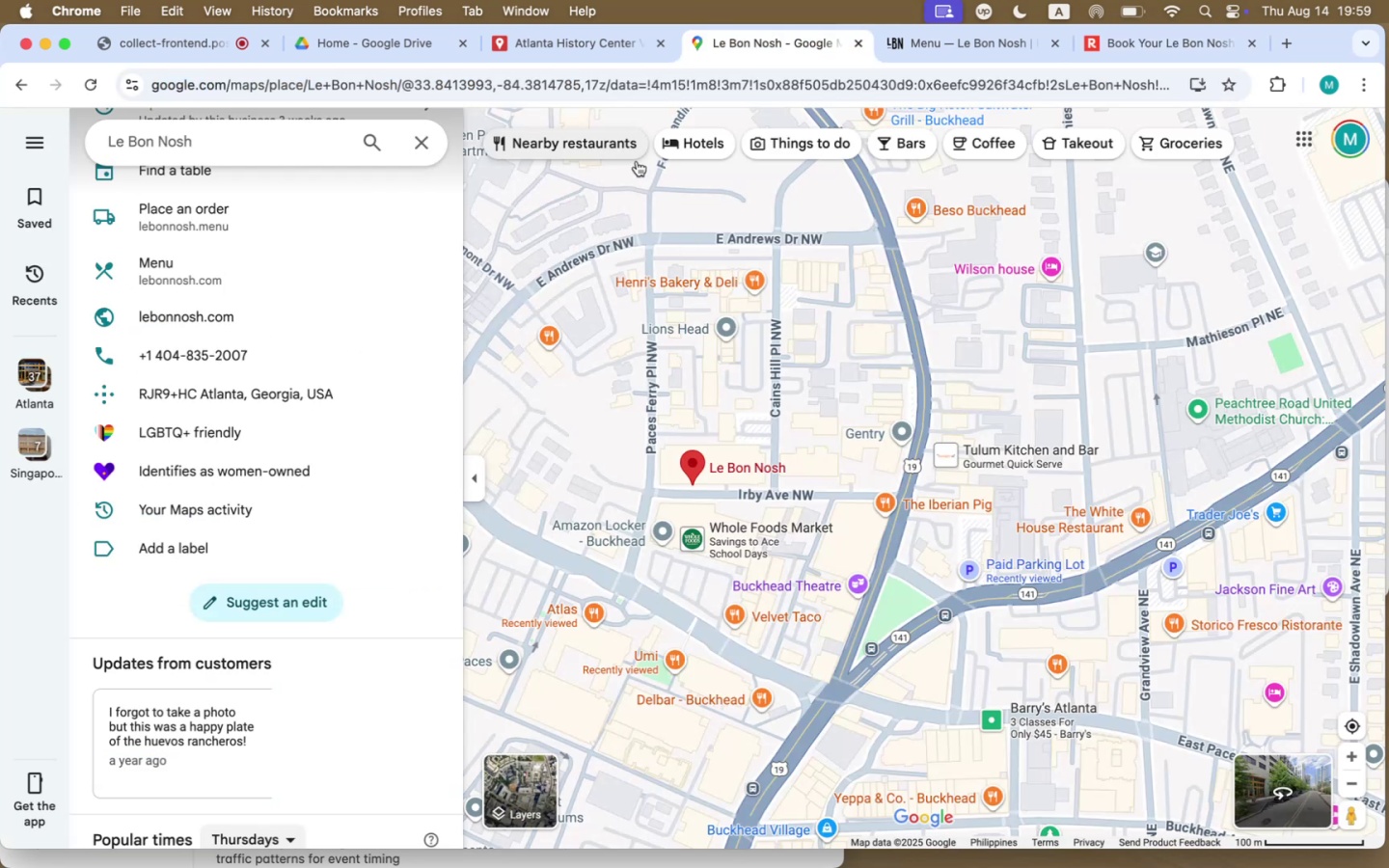 
left_click([616, 149])
 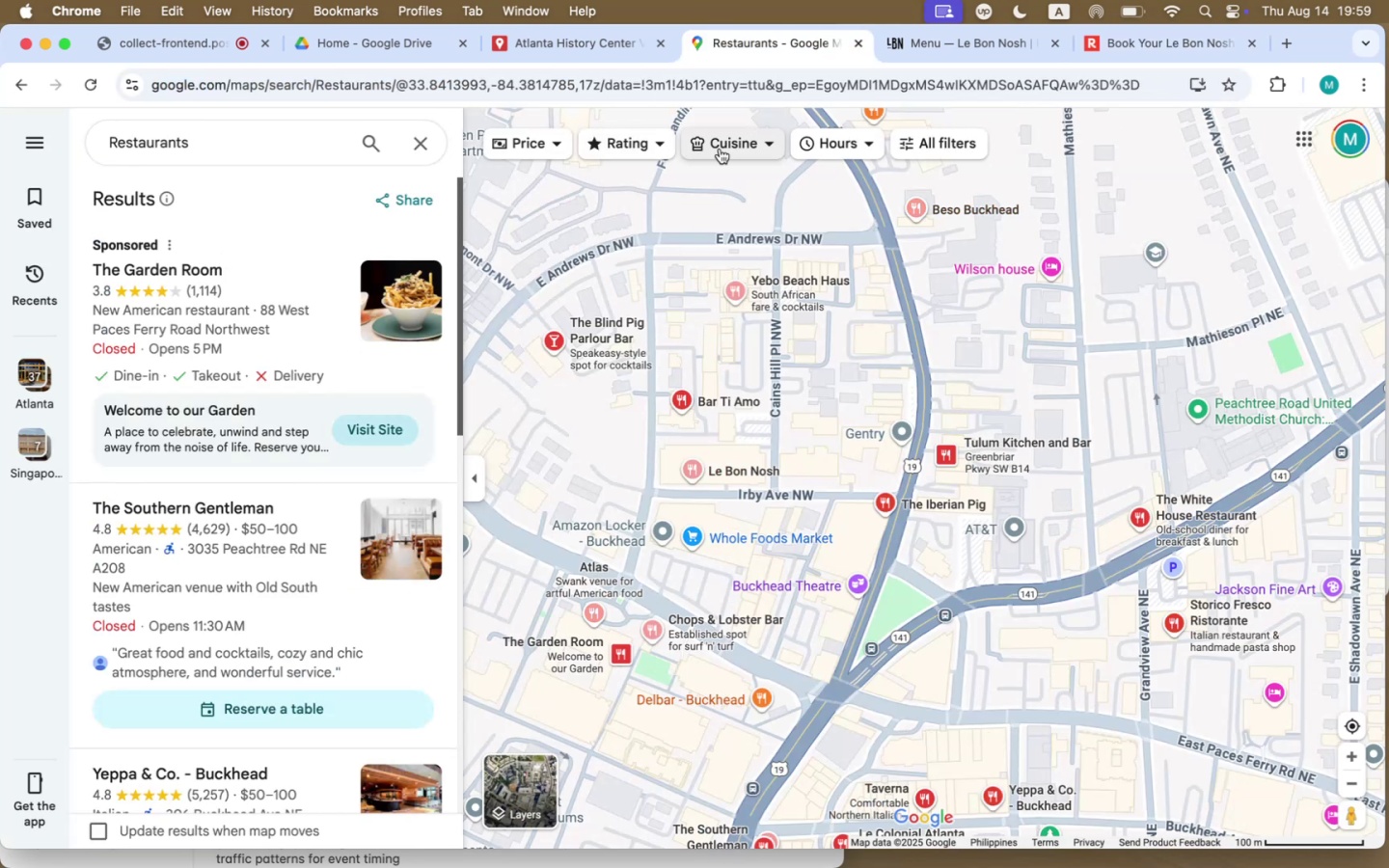 
left_click([720, 149])
 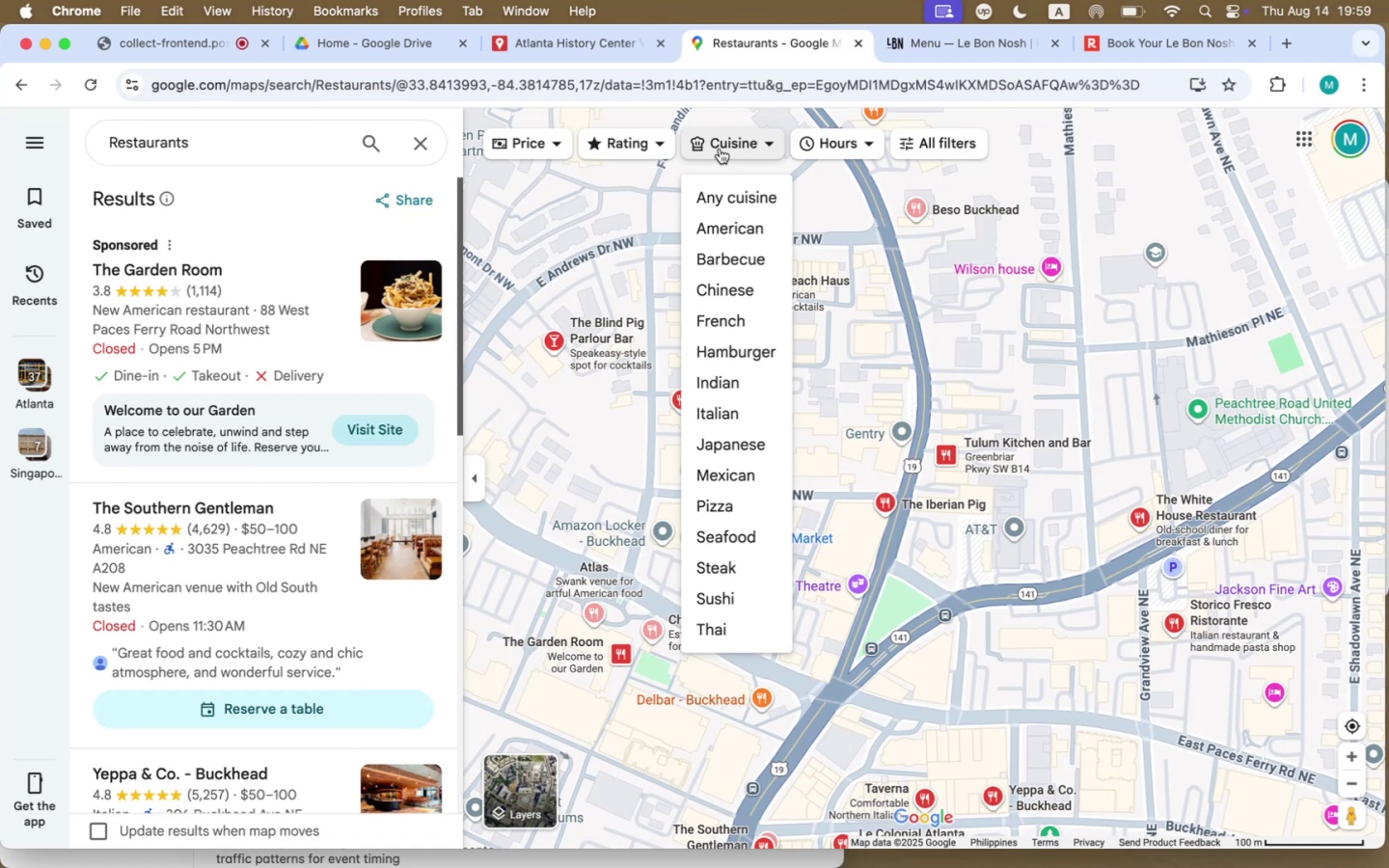 
left_click([716, 232])
 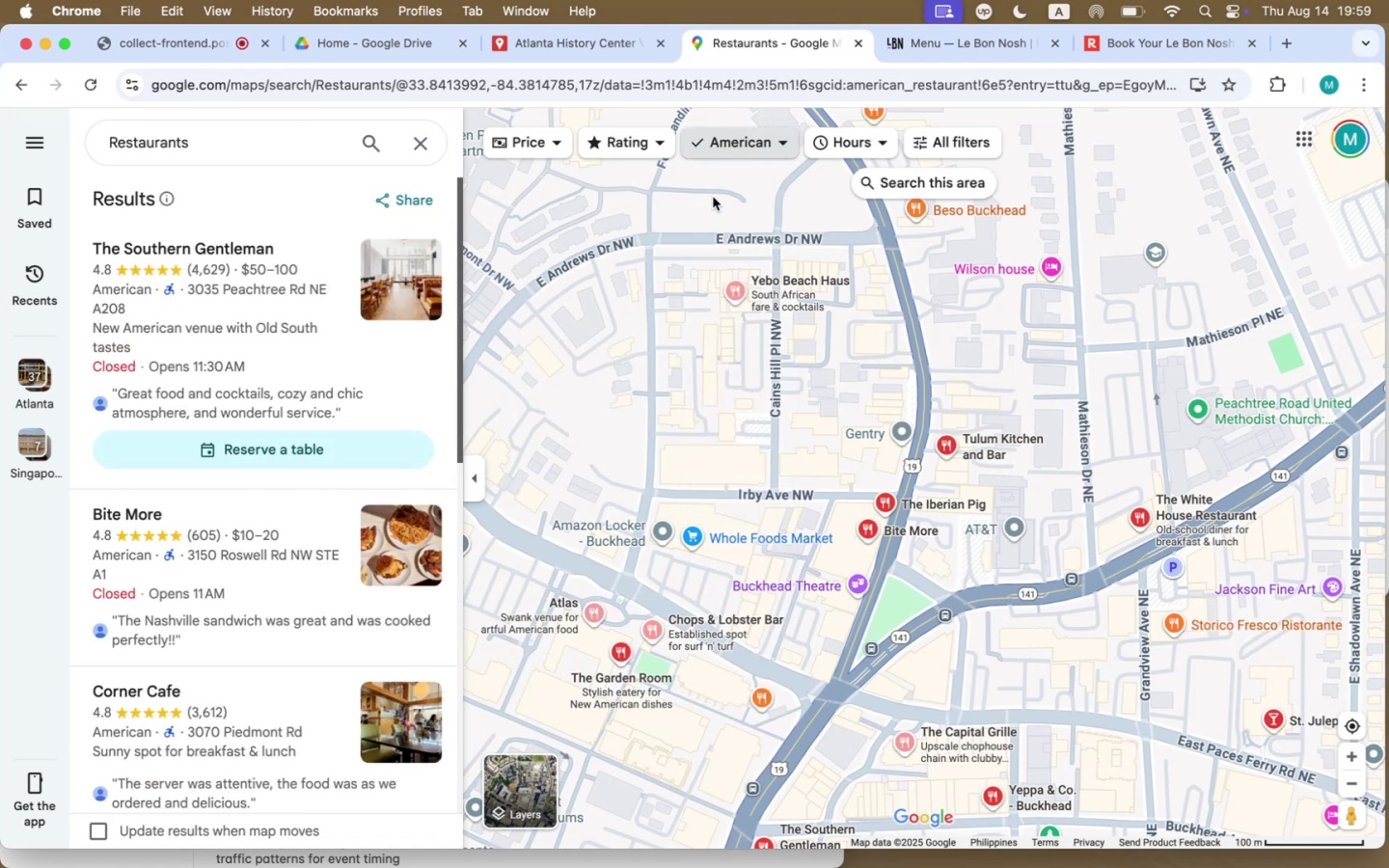 
left_click([722, 147])
 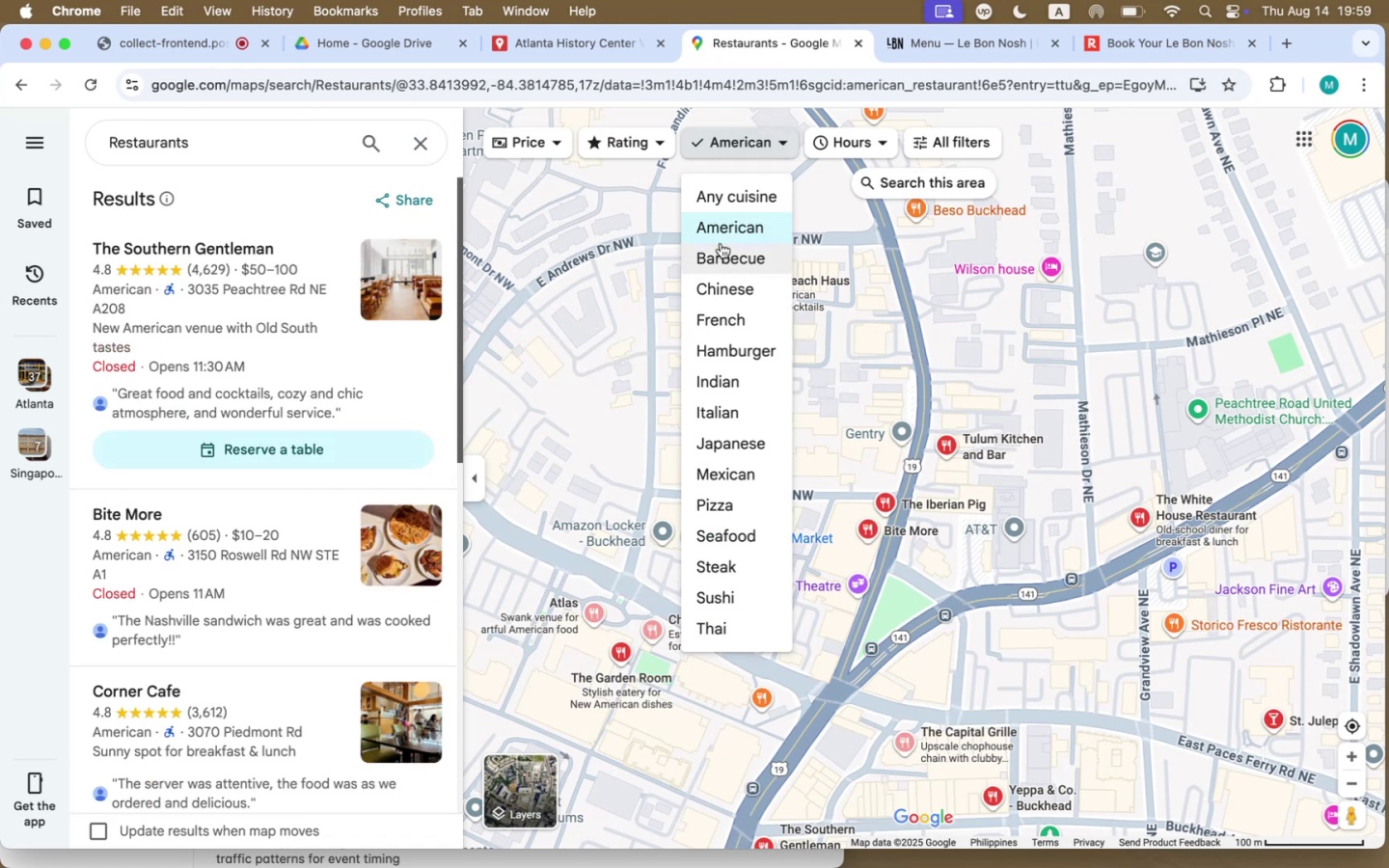 
left_click([722, 250])
 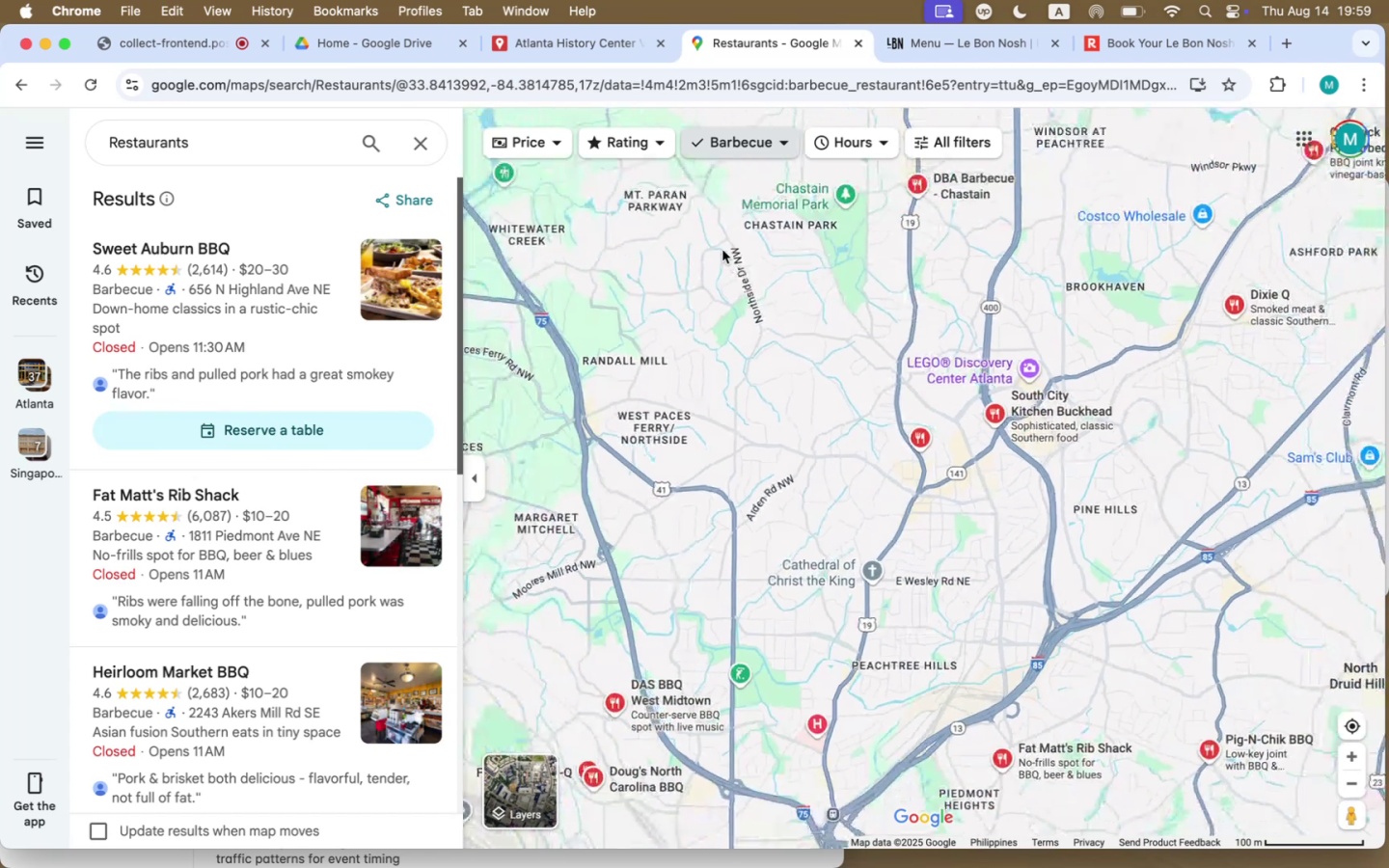 
left_click([758, 148])
 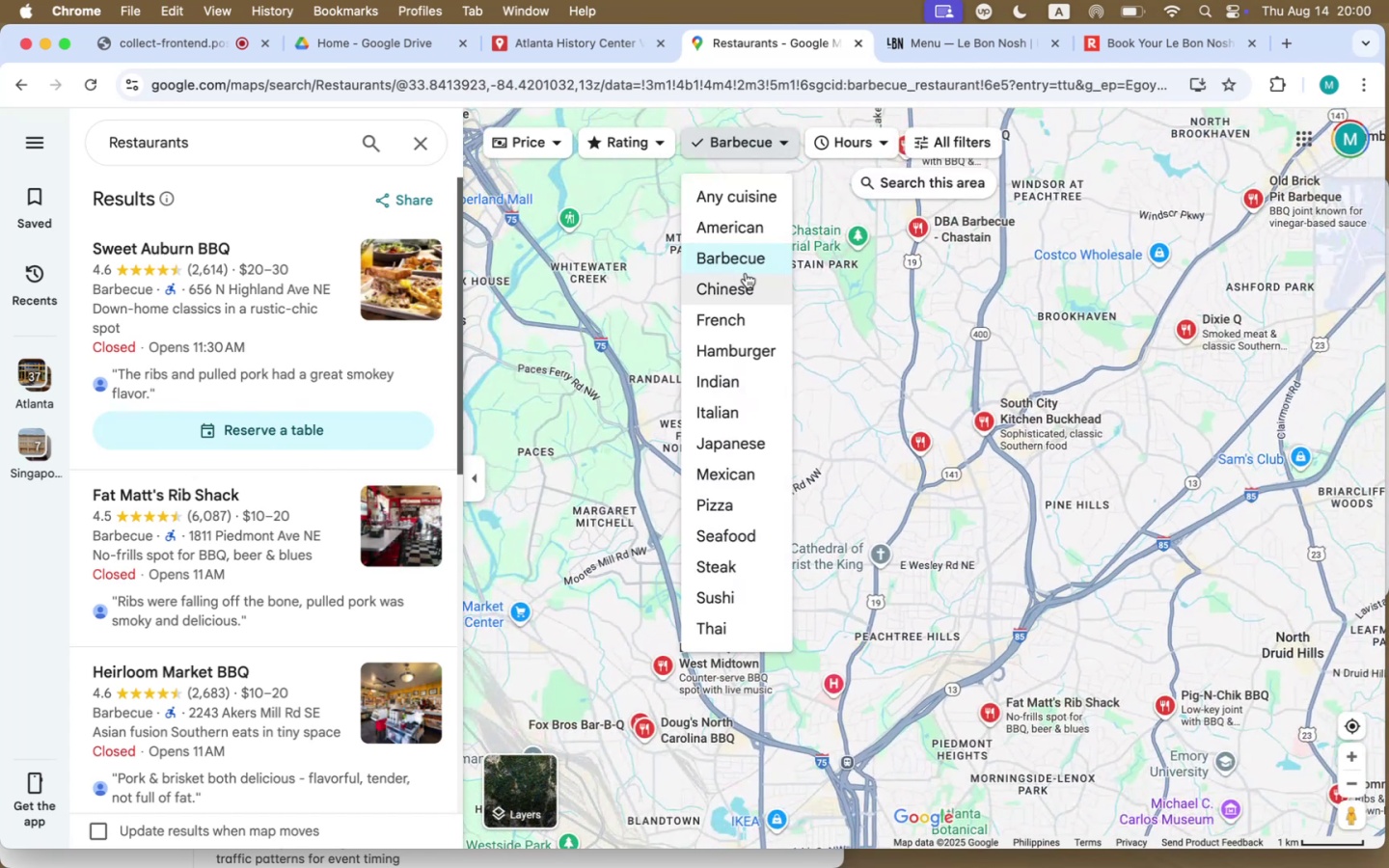 
left_click([729, 471])
 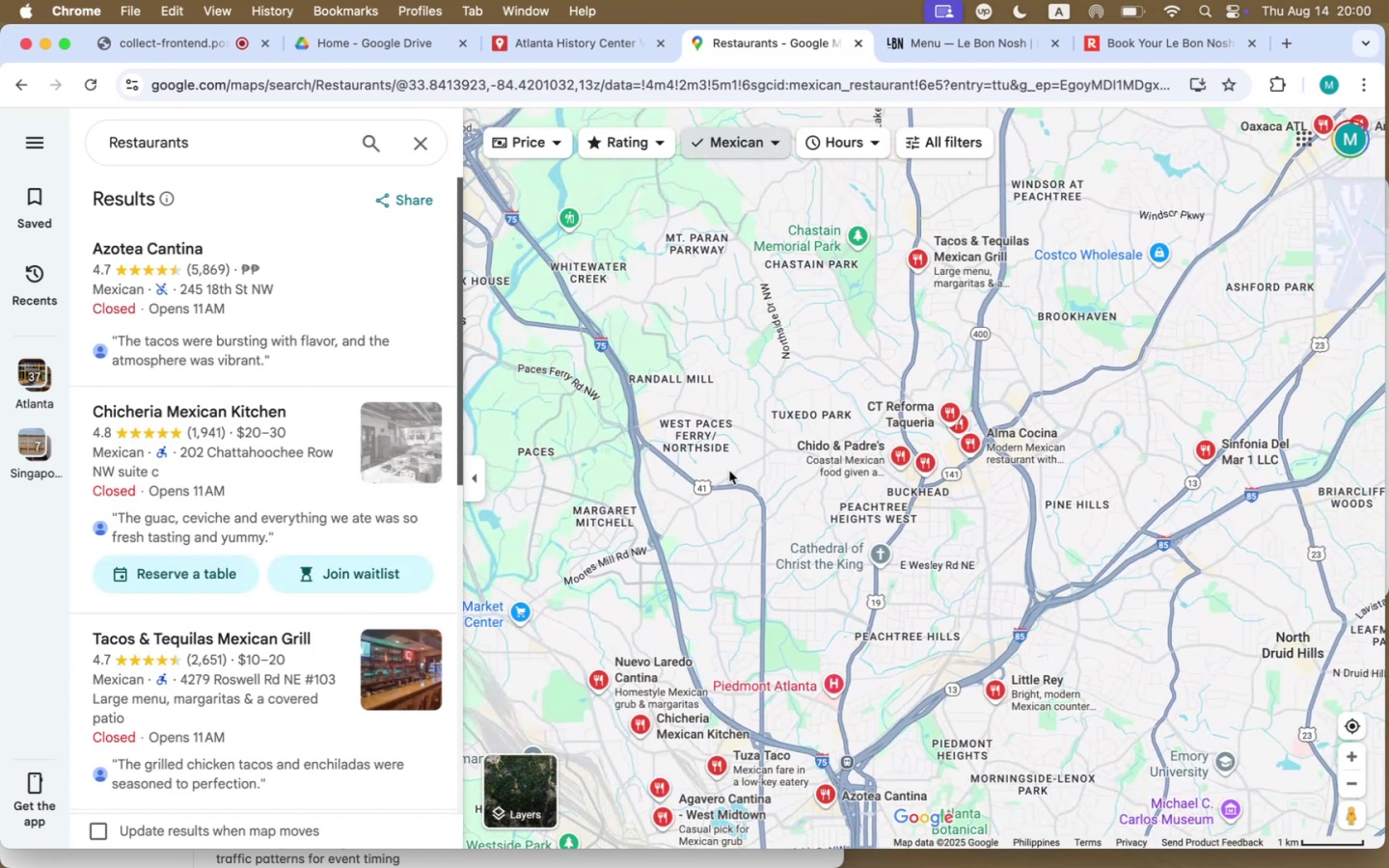 
left_click_drag(start_coordinate=[787, 482], to_coordinate=[722, 464])
 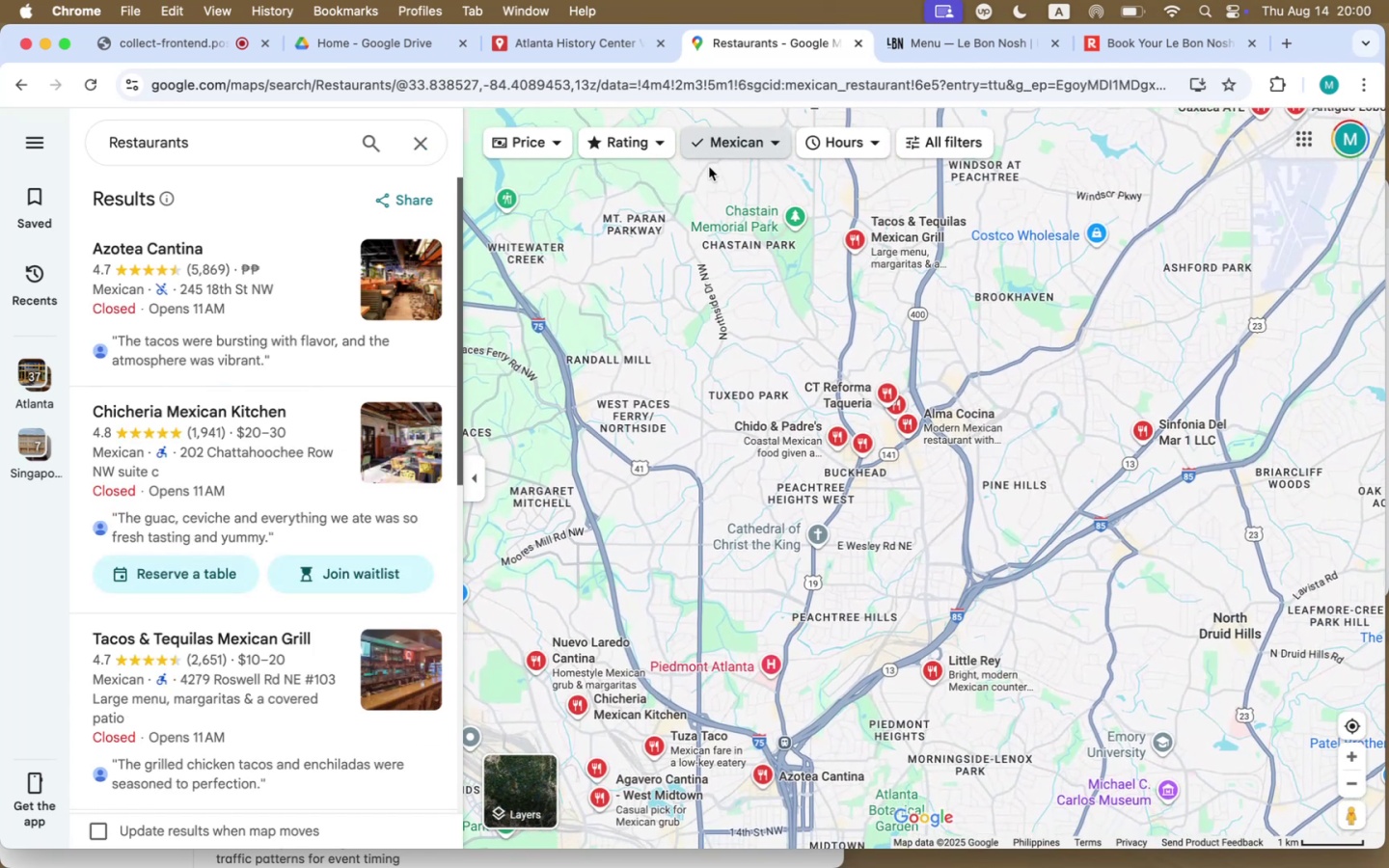 
left_click([717, 155])
 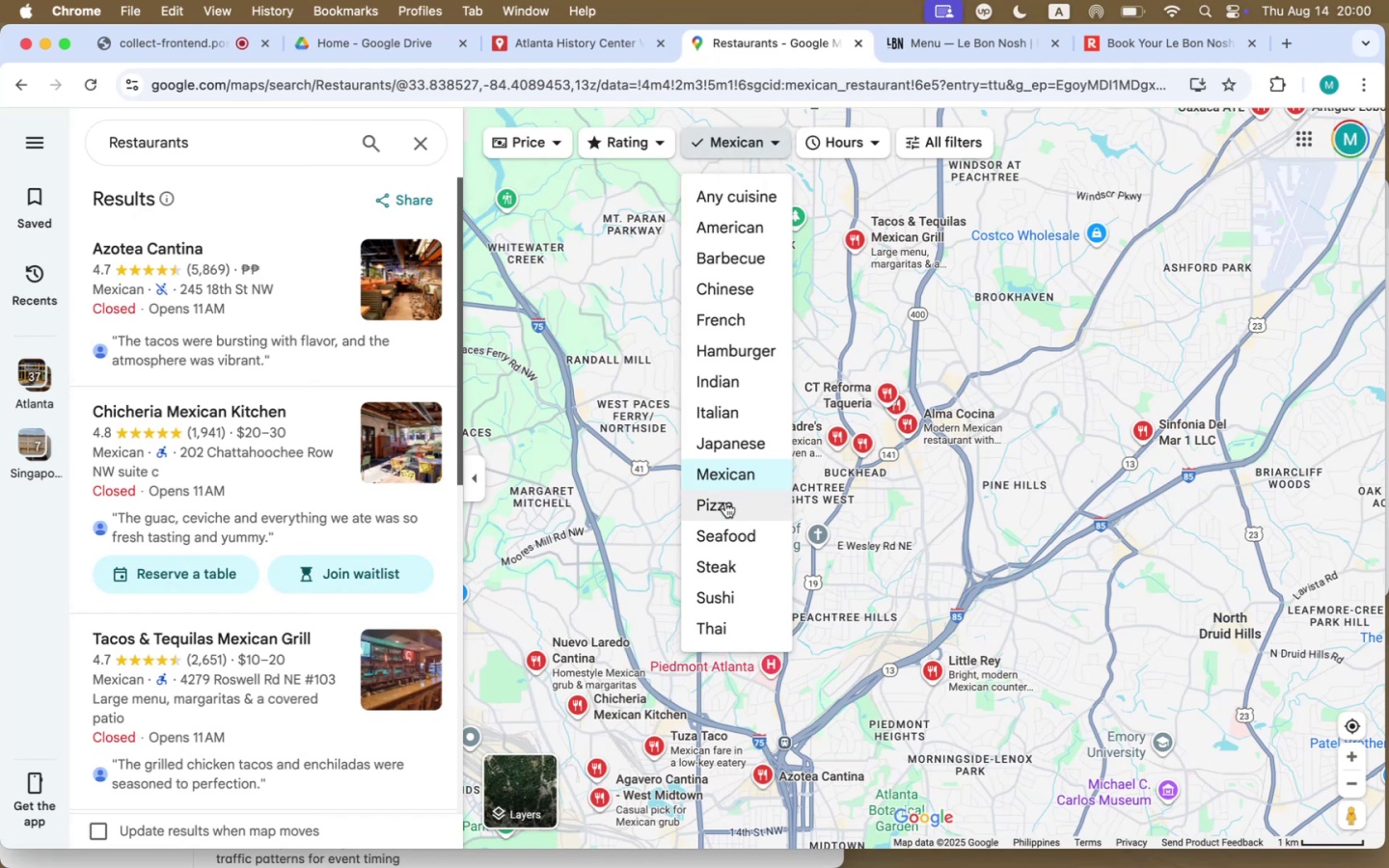 
left_click([729, 543])
 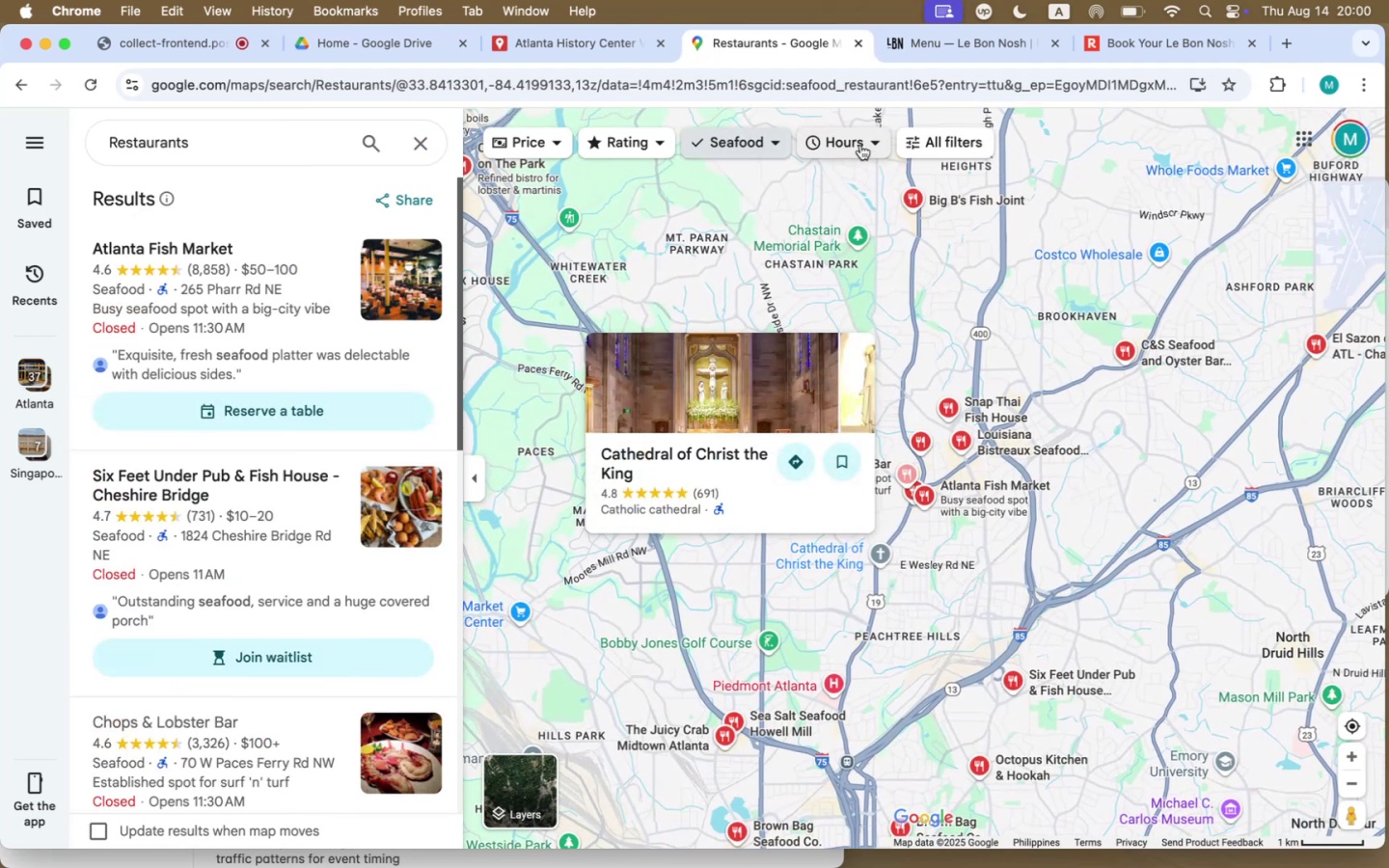 
left_click([855, 38])
 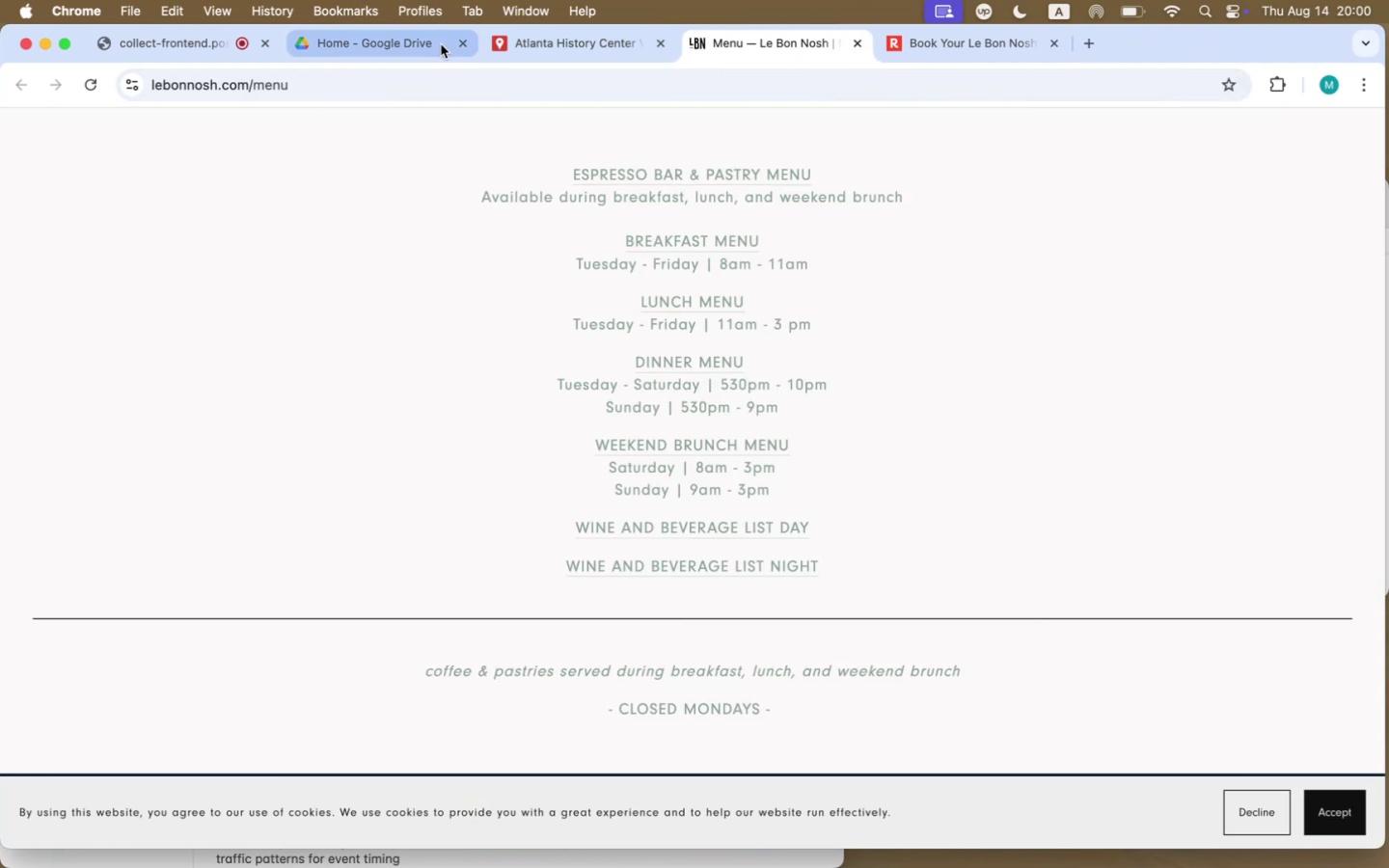 
left_click([543, 42])
 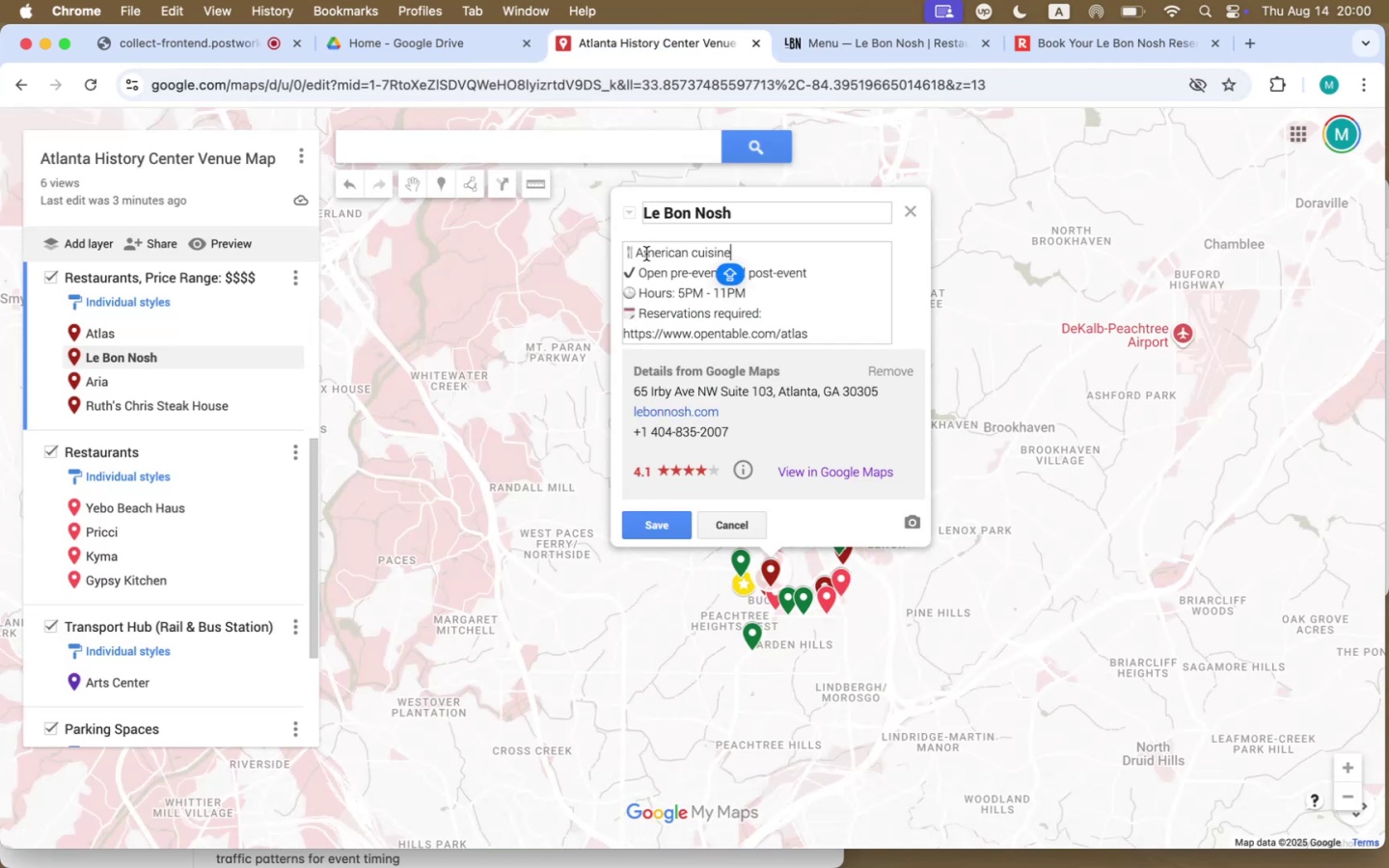 
left_click_drag(start_coordinate=[640, 254], to_coordinate=[749, 250])
 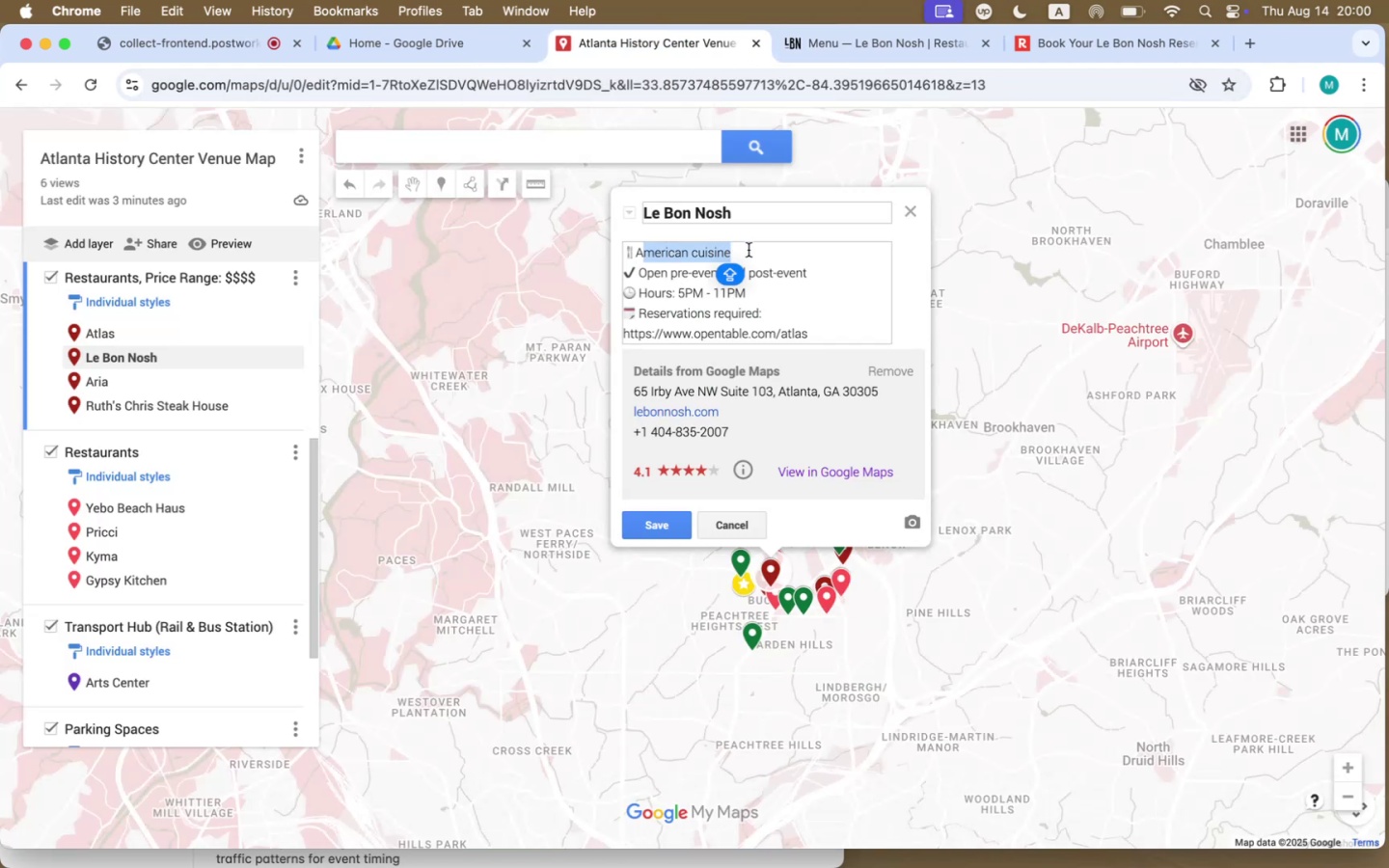 
key(Backspace)
key(Backspace)
type(fARM TO)
key(Backspace)
key(Backspace)
key(Backspace)
key(Backspace)
key(Backspace)
key(Backspace)
type(arm to Table)
 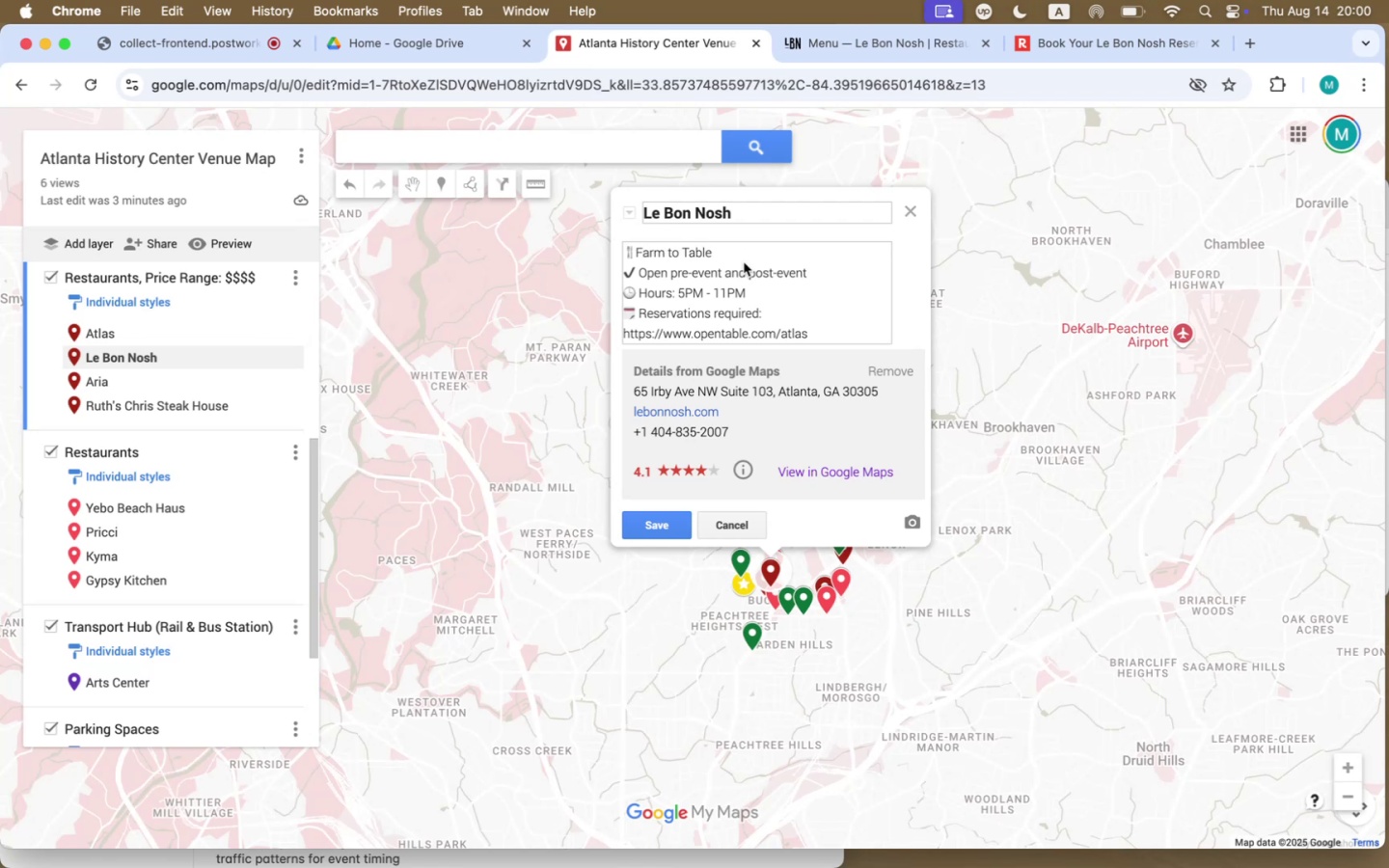 
left_click([732, 275])
 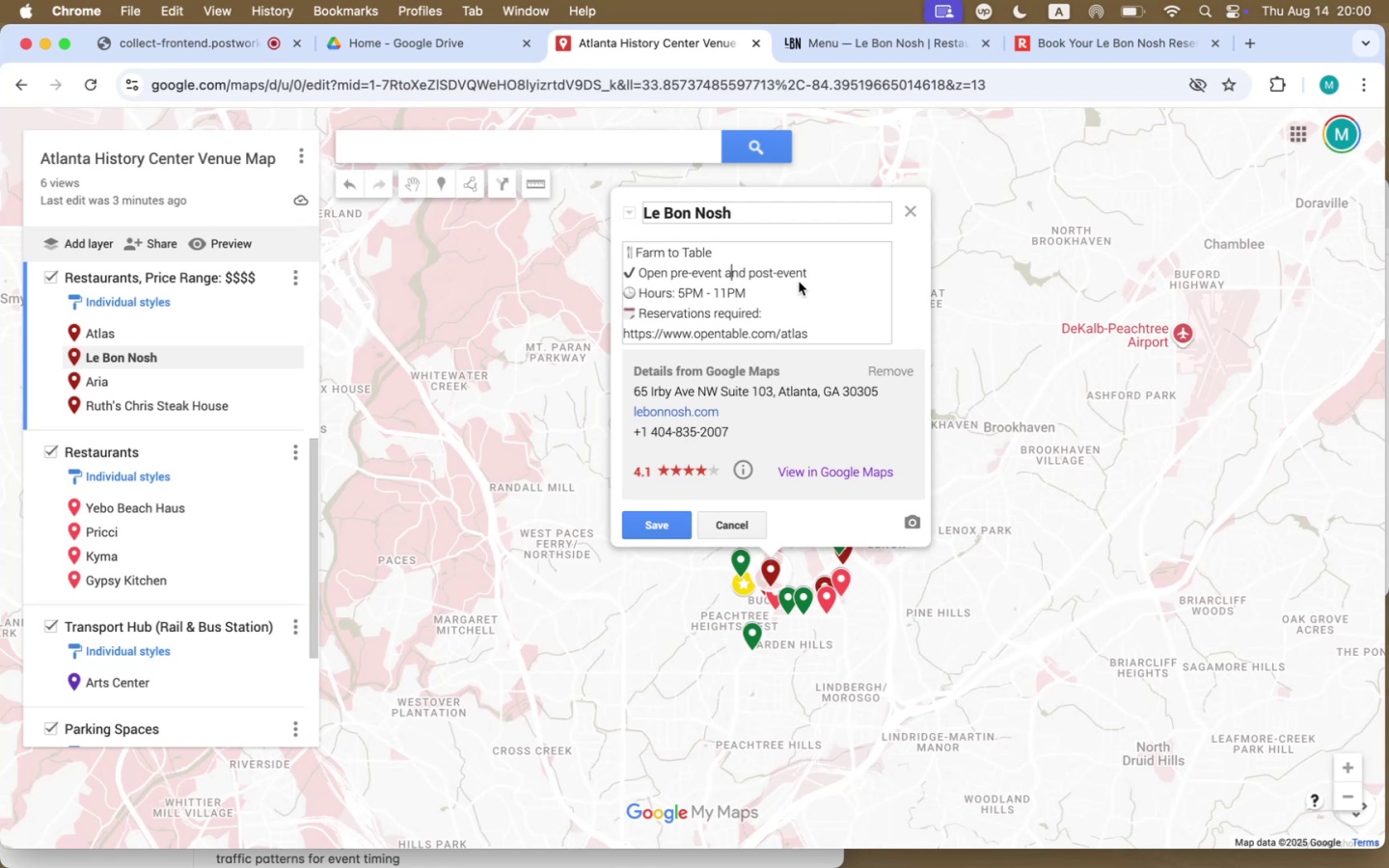 
left_click([776, 289])
 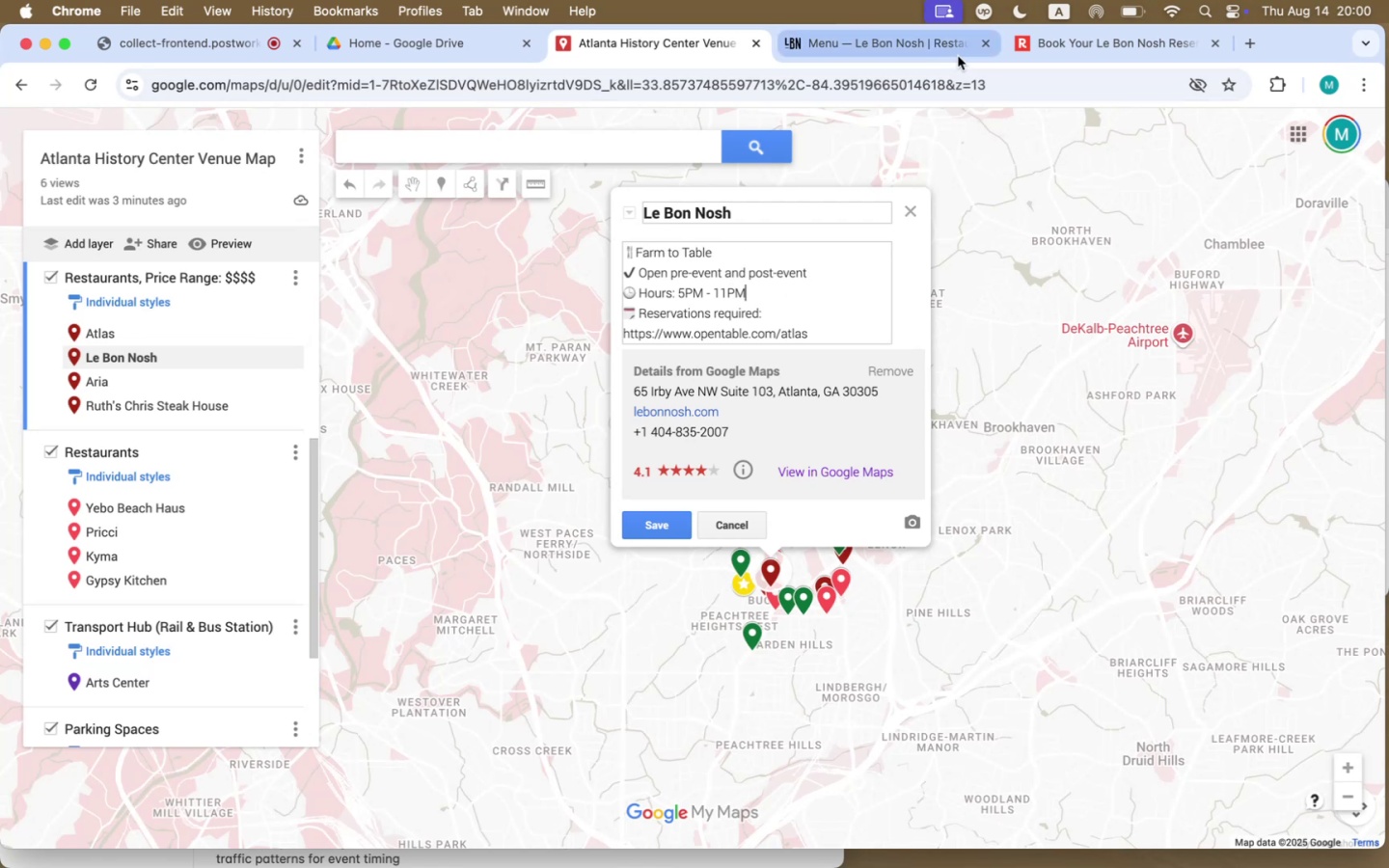 
hold_key(key=CommandLeft, duration=0.79)
left_click([855, 478])
 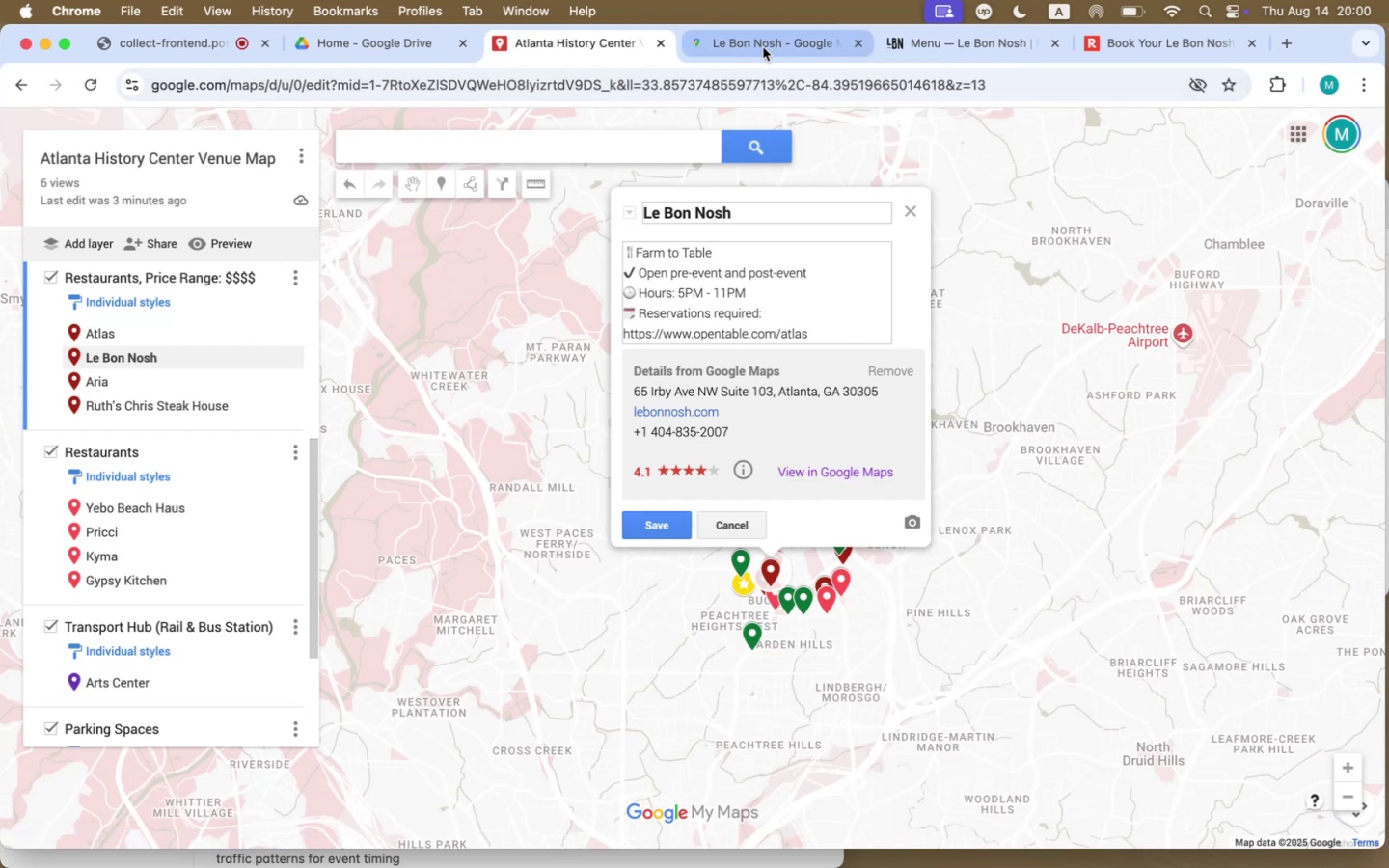 
left_click([764, 45])
 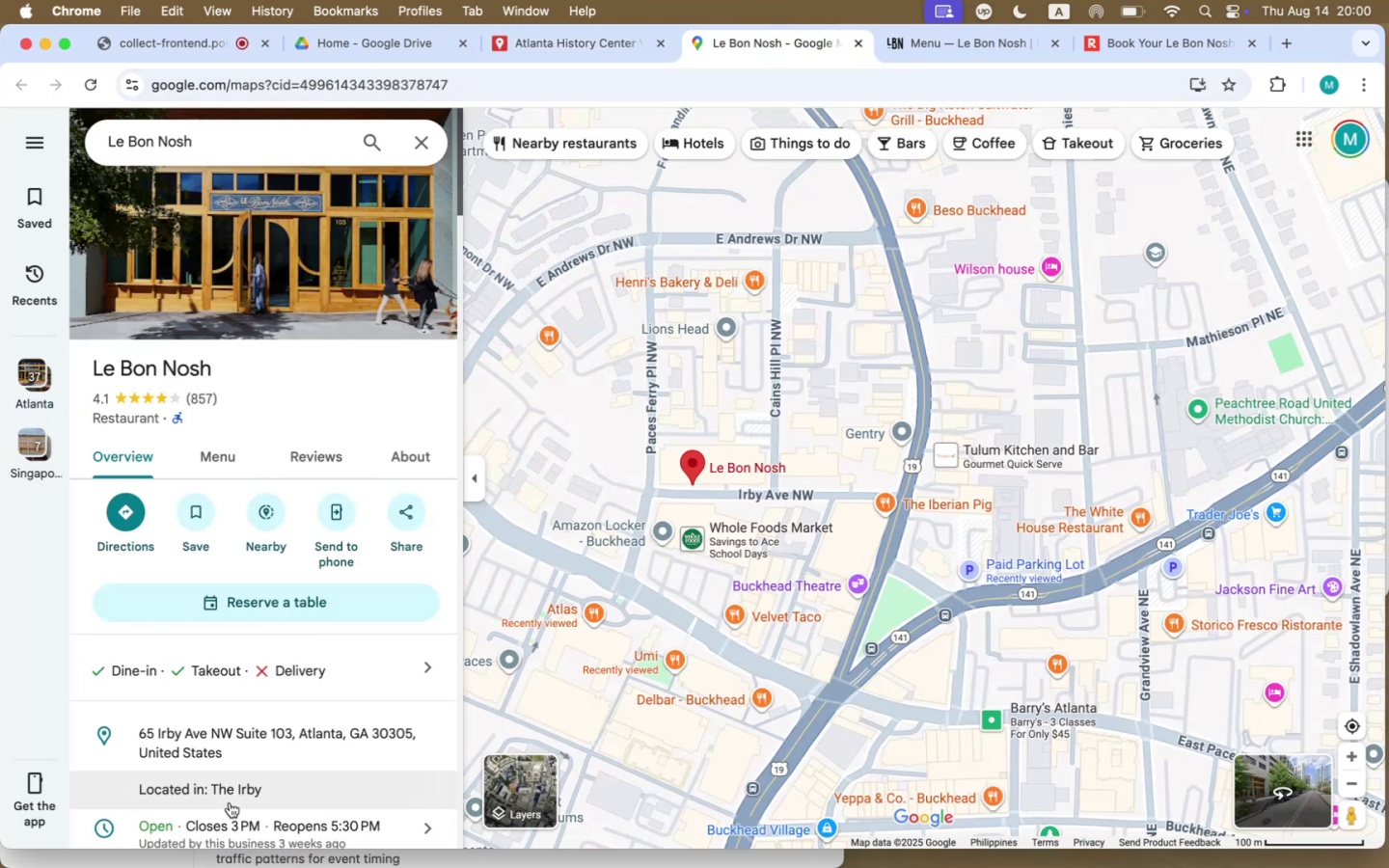 
left_click([388, 658])
 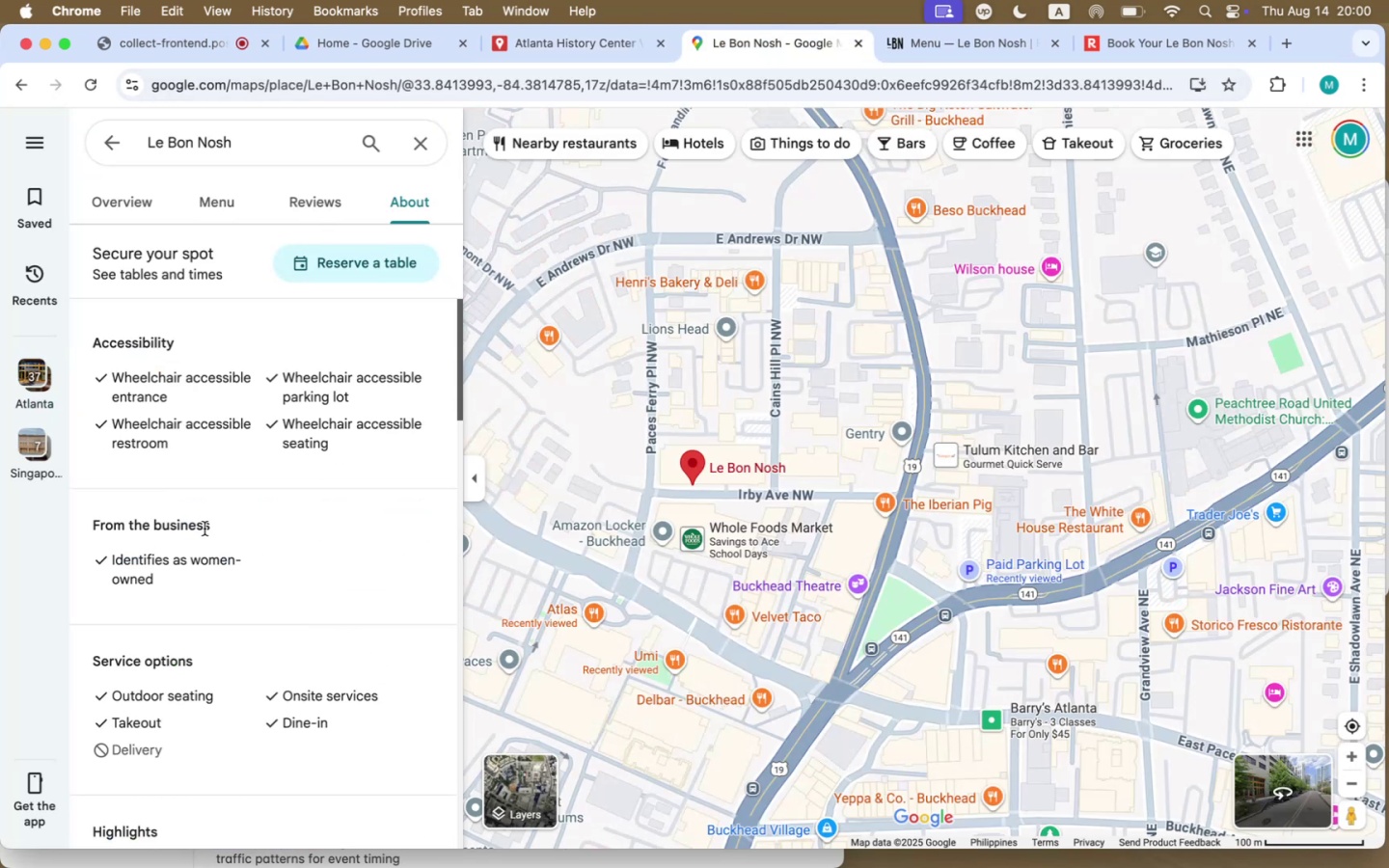 
scroll: coordinate [238, 637], scroll_direction: down, amount: 56.0
 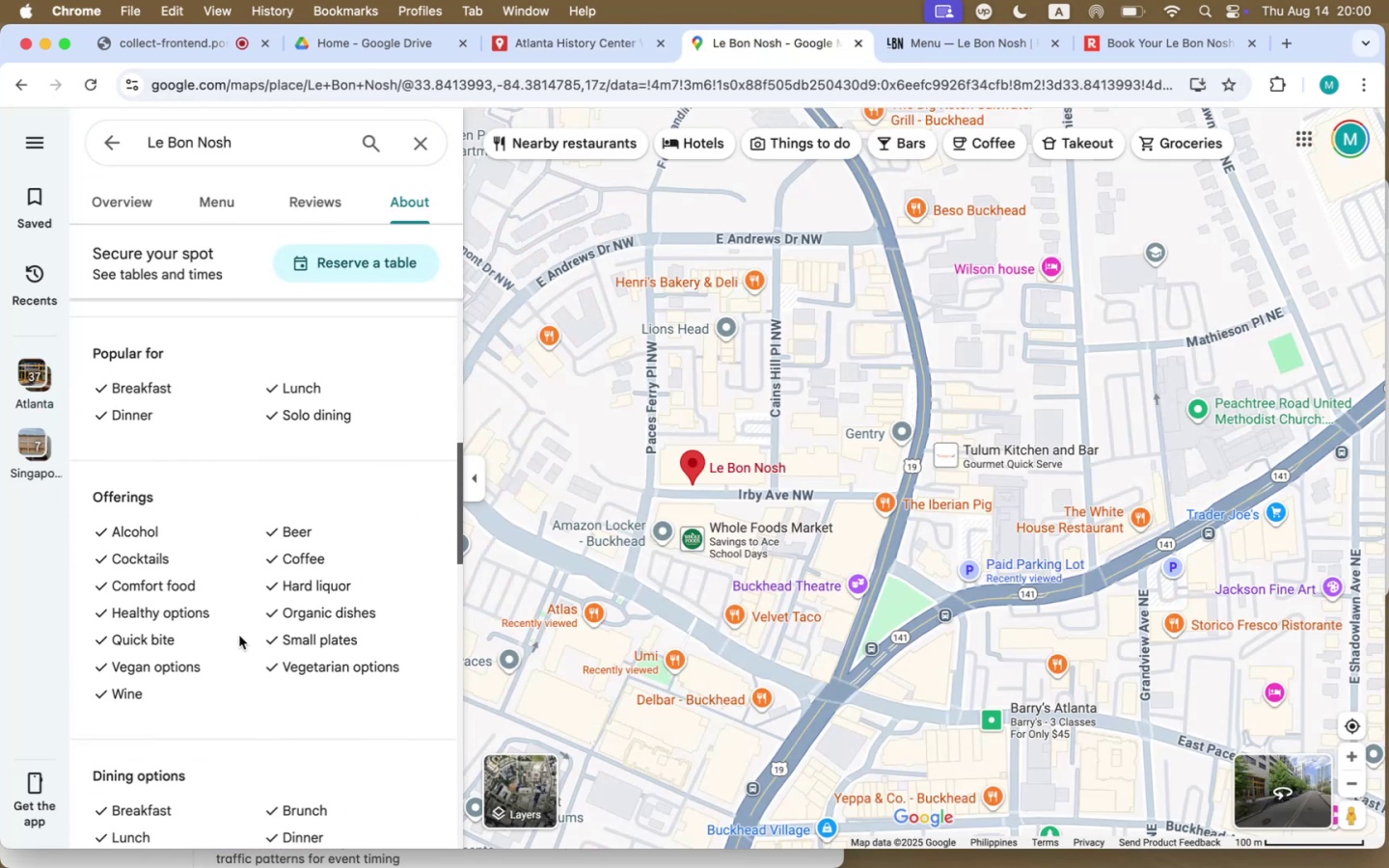 
scroll: coordinate [239, 636], scroll_direction: up, amount: 25.0
 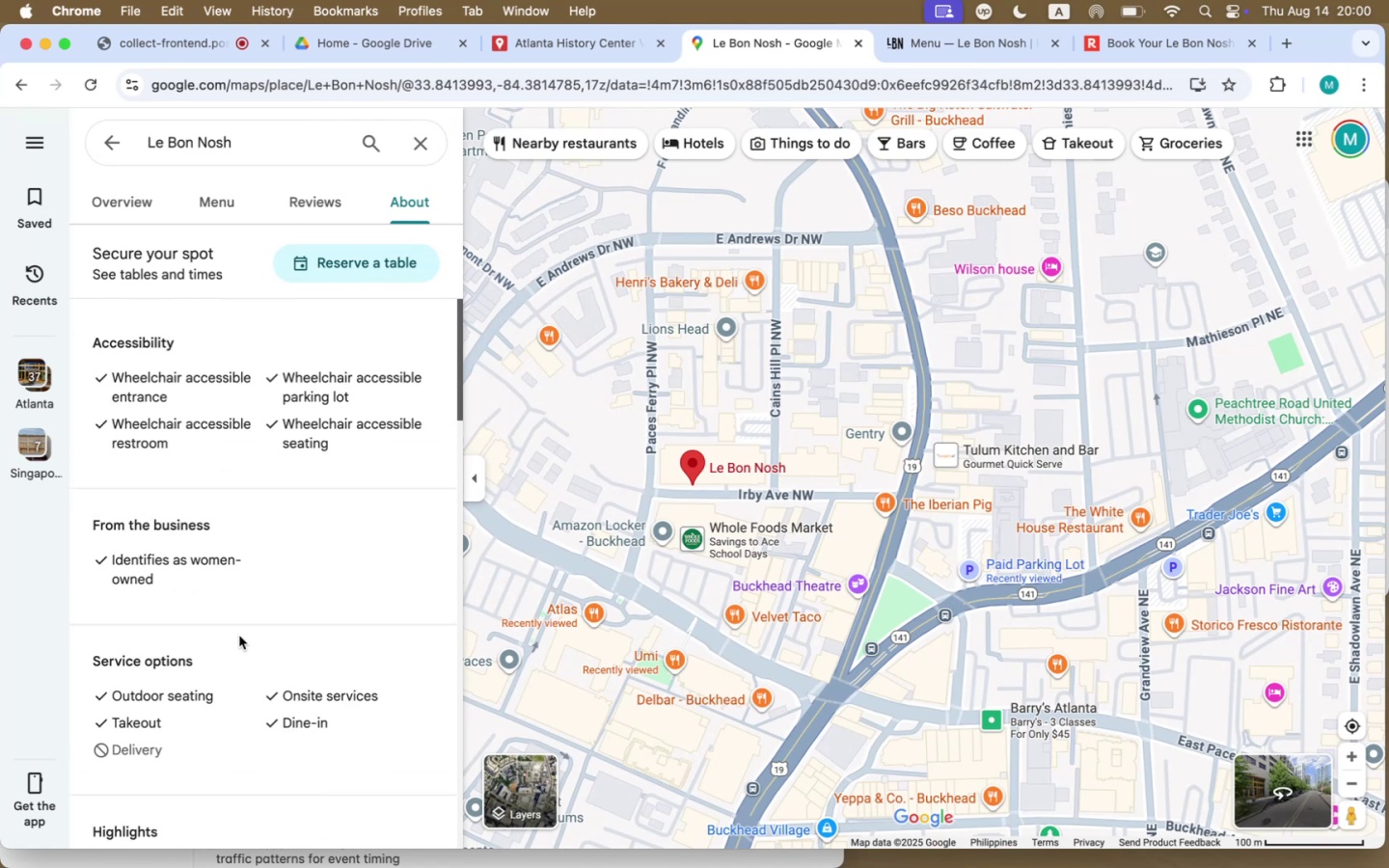 
scroll: coordinate [231, 186], scroll_direction: down, amount: 522.0
 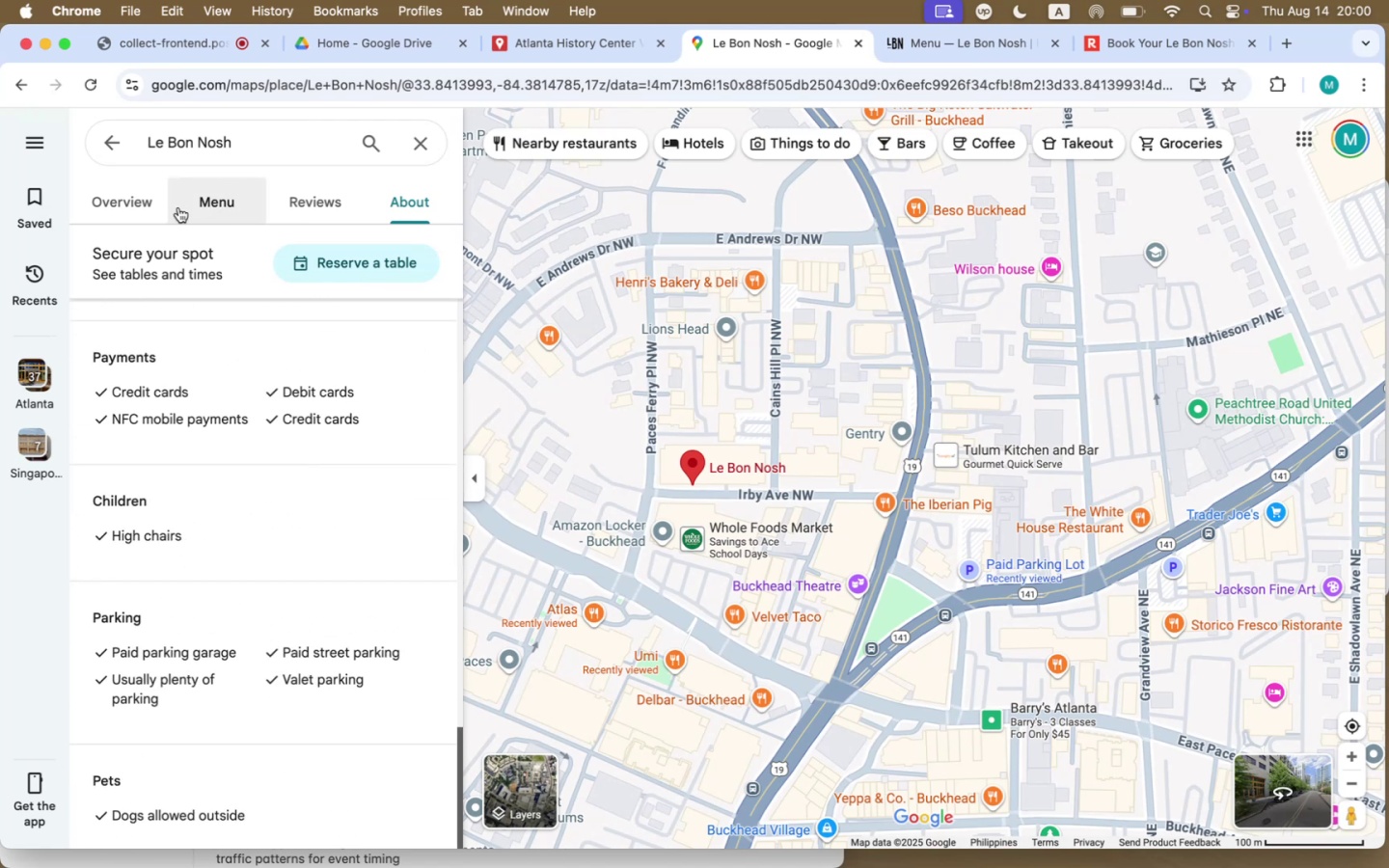 
left_click([151, 207])
 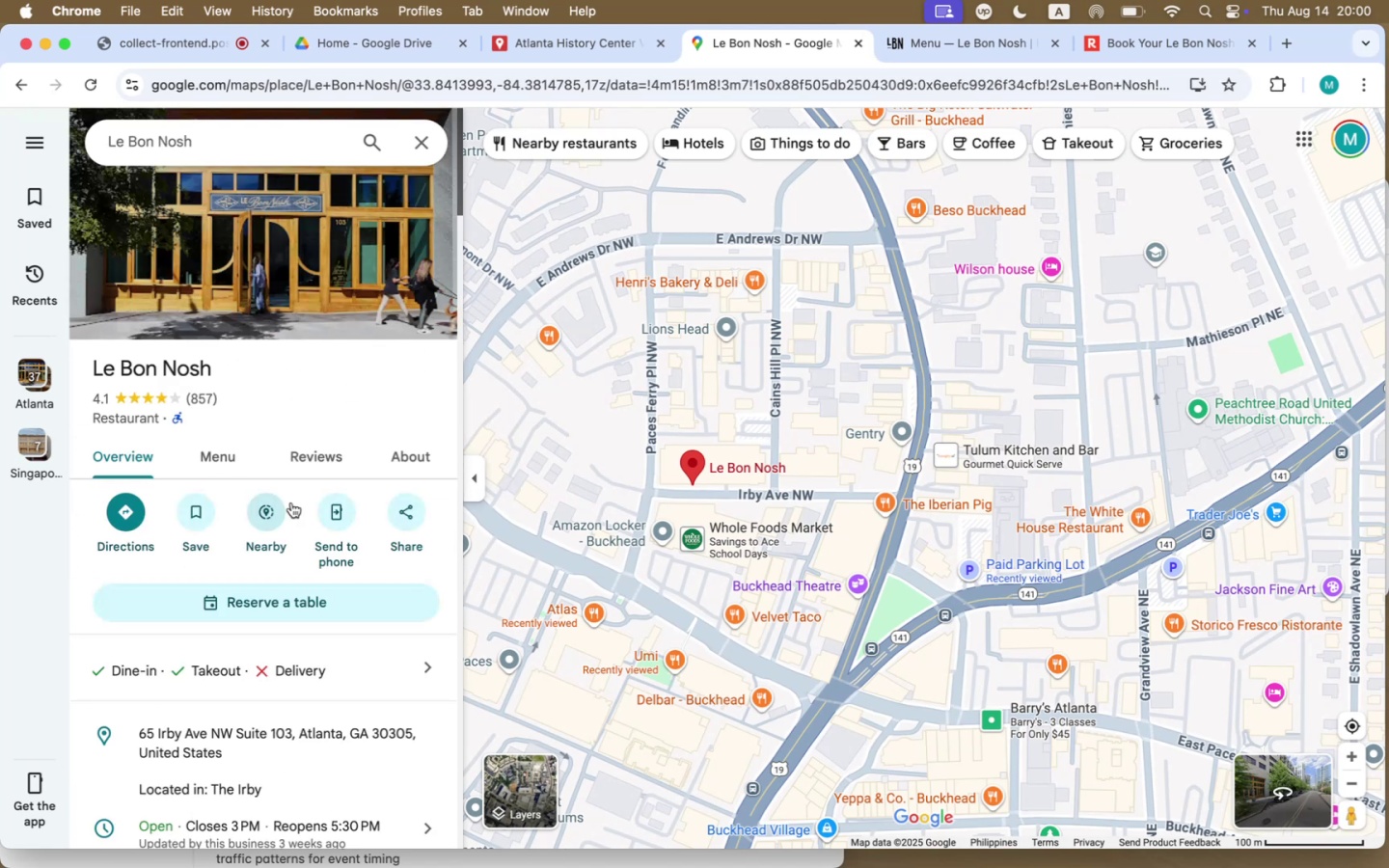 
scroll: coordinate [309, 488], scroll_direction: down, amount: 40.0
 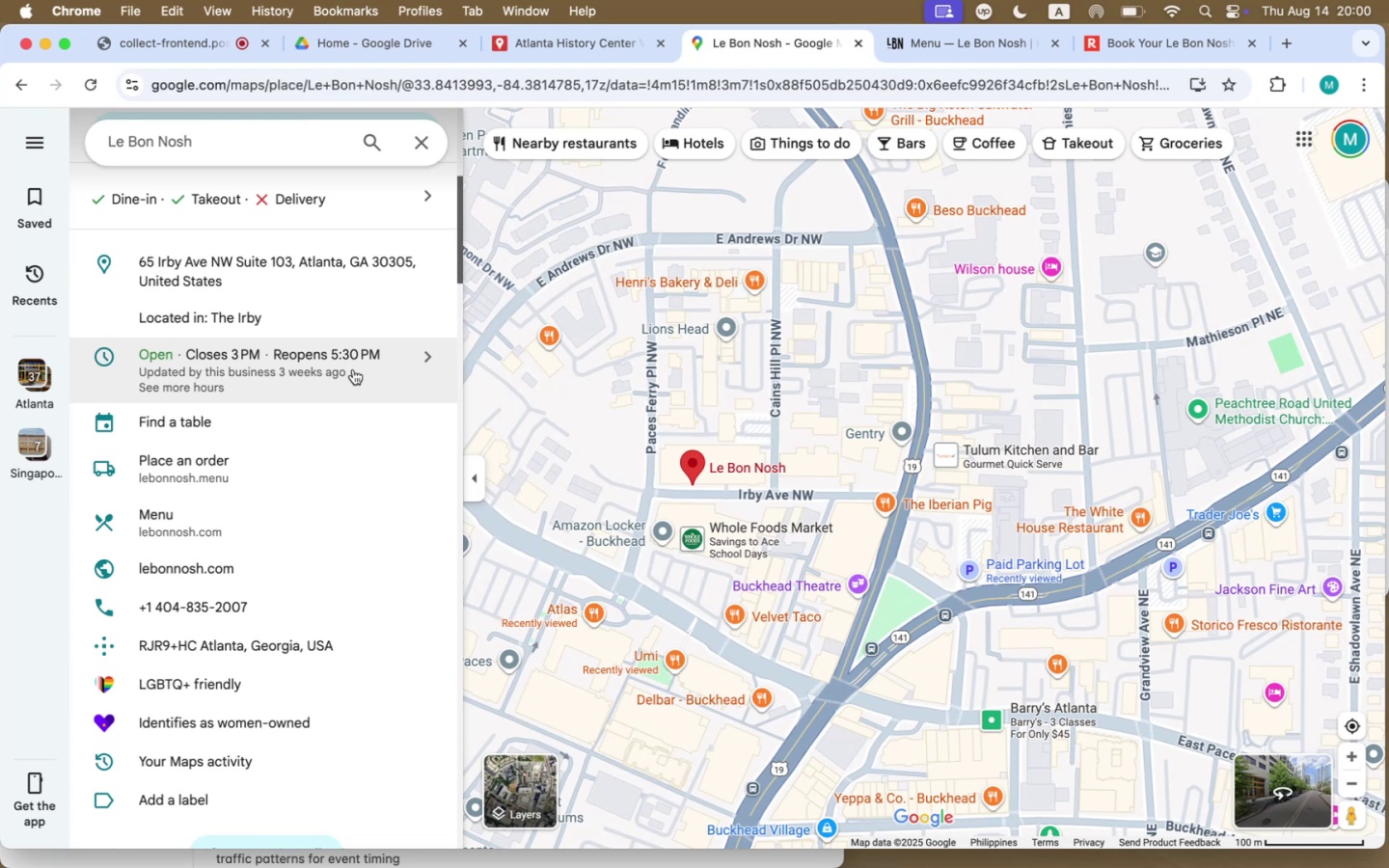 
left_click([353, 369])
 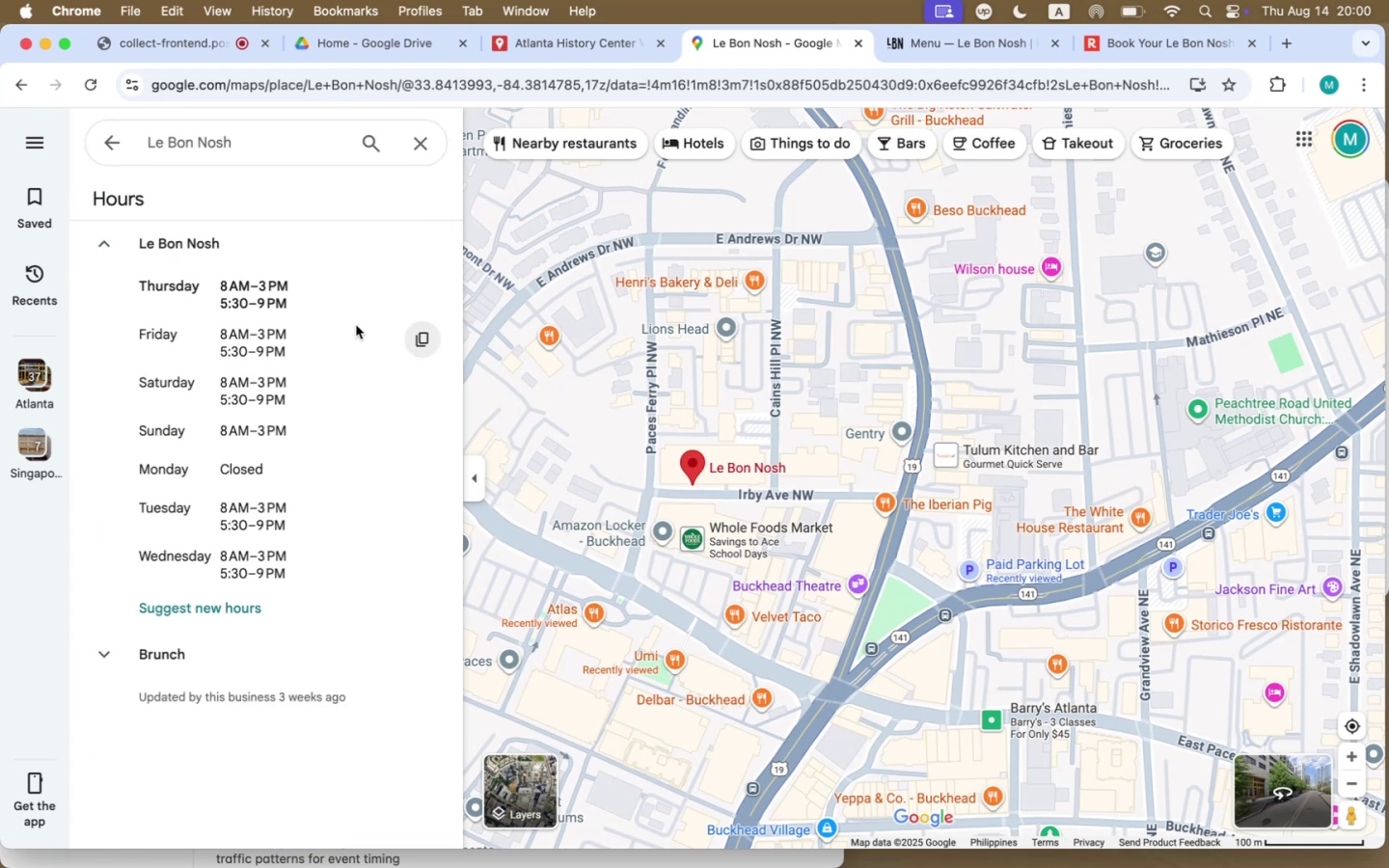 
wait(8.55)
 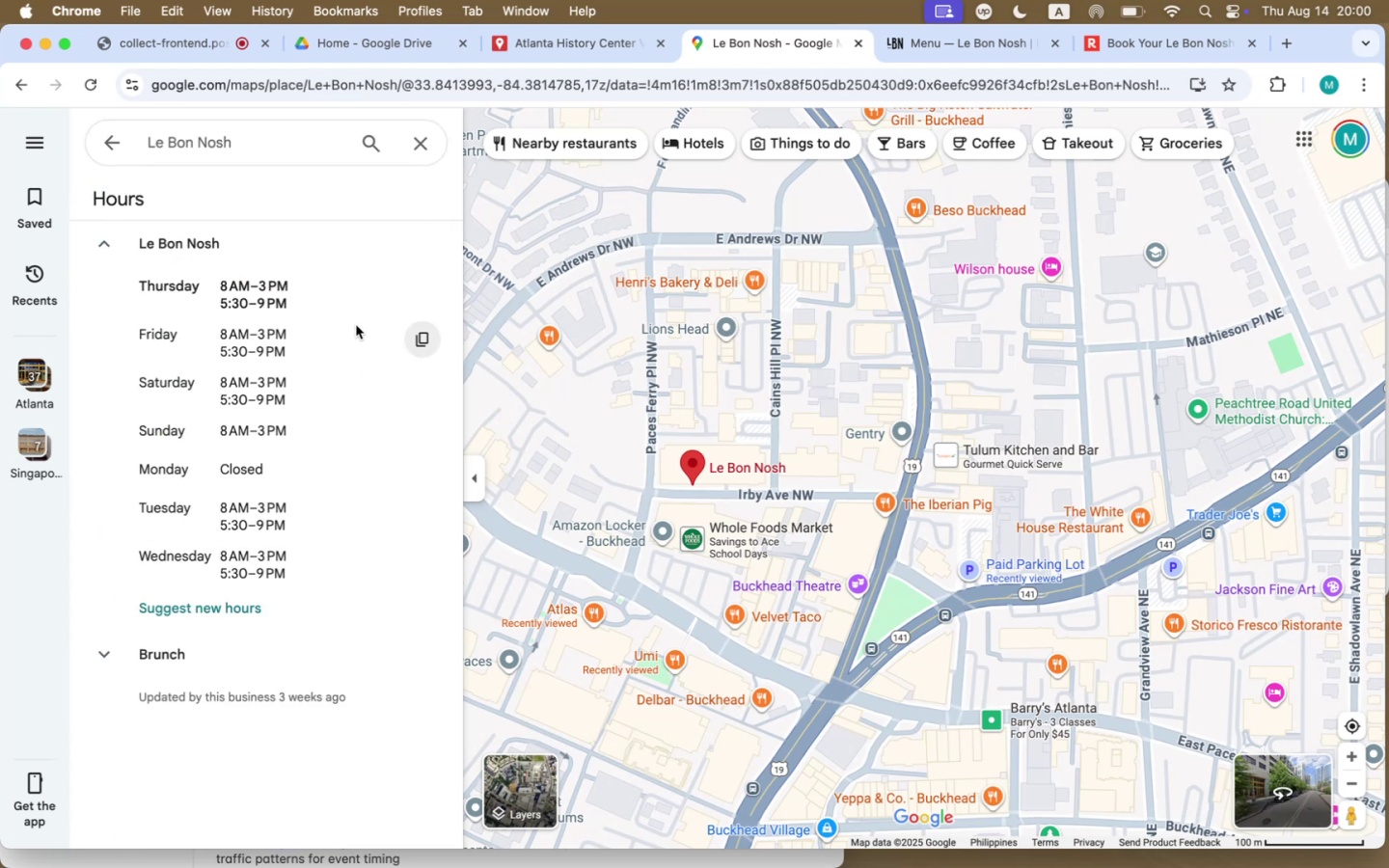 
left_click([560, 47])
 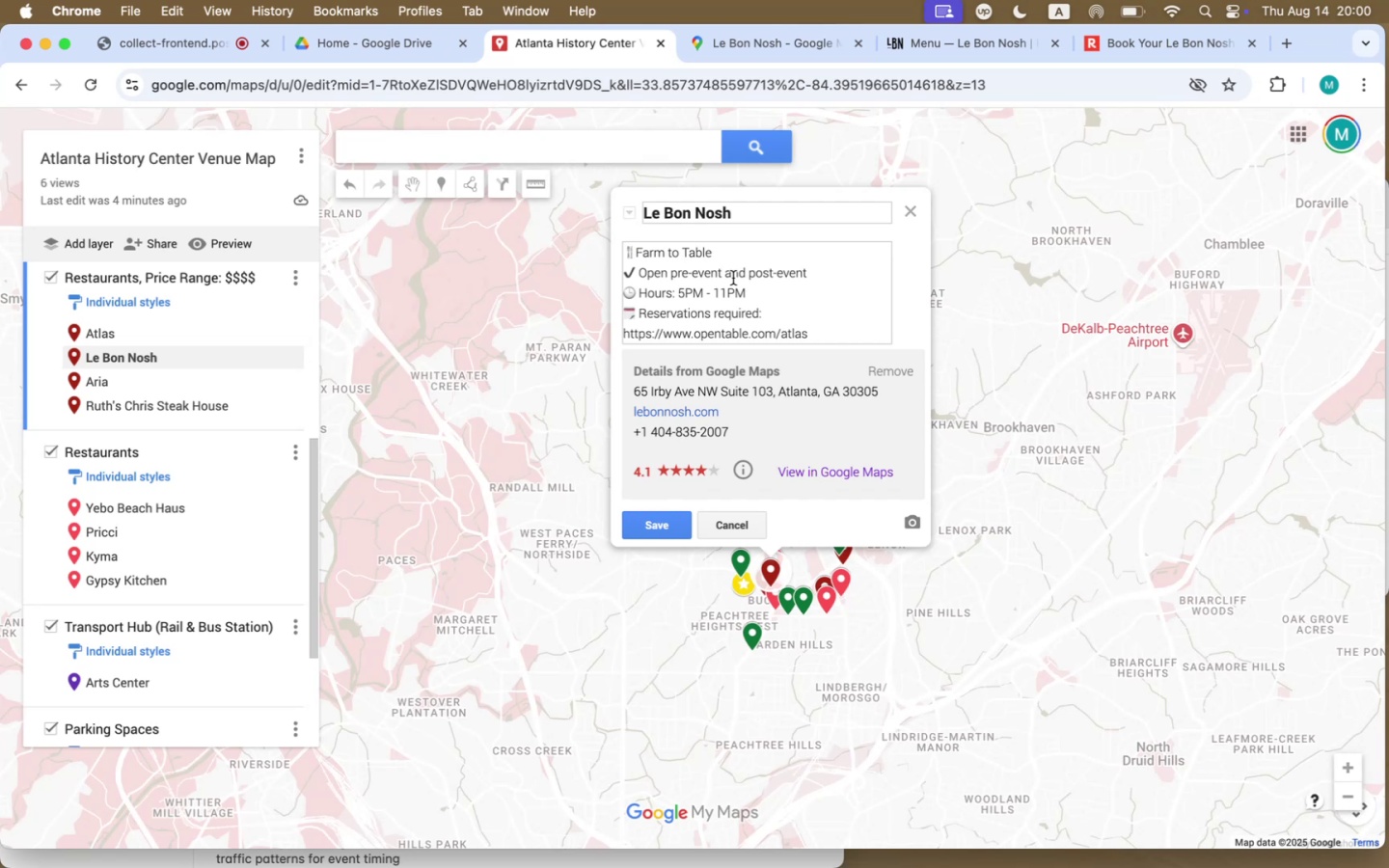 
left_click_drag(start_coordinate=[722, 273], to_coordinate=[817, 274])
 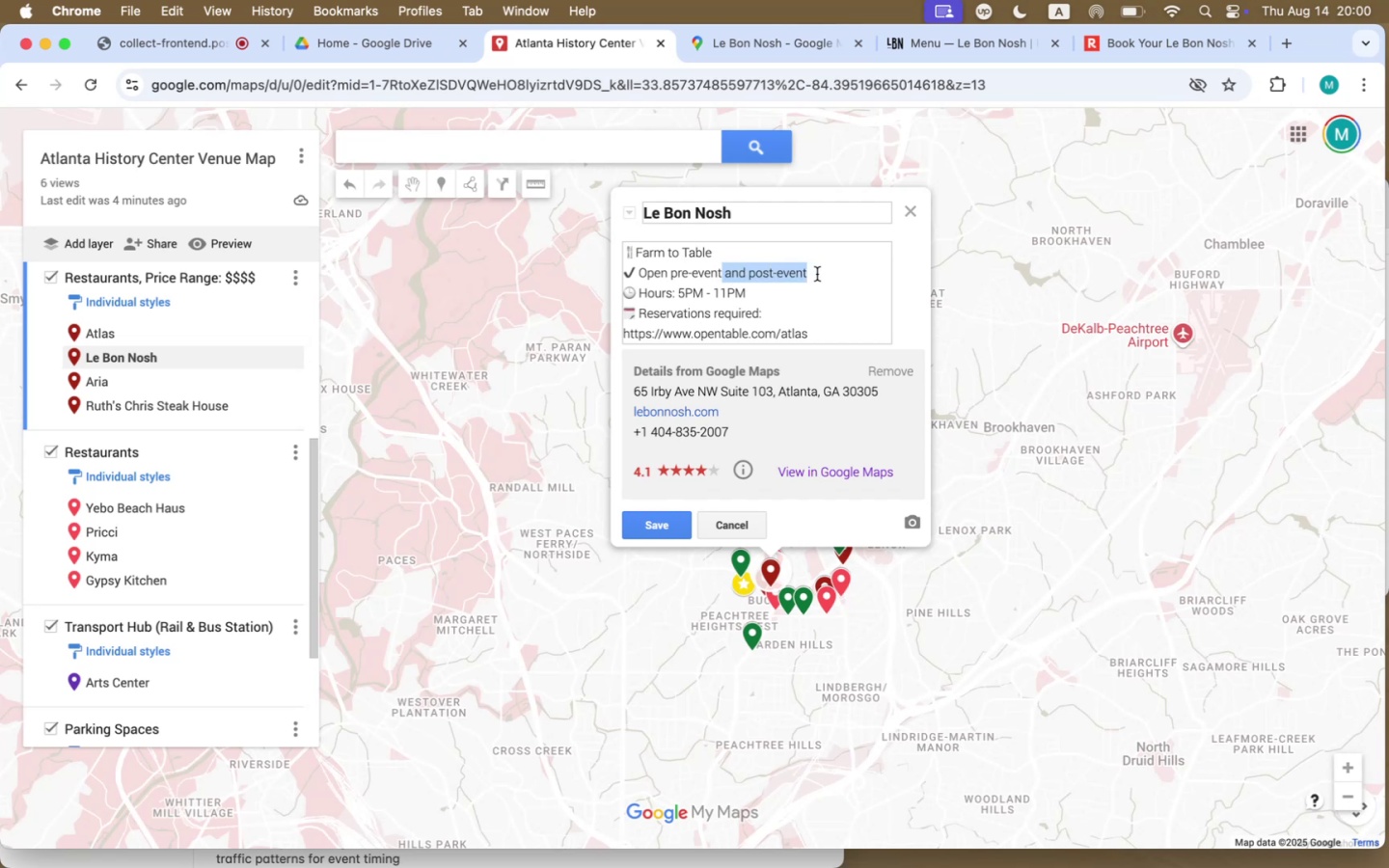 
key(Backspace)
 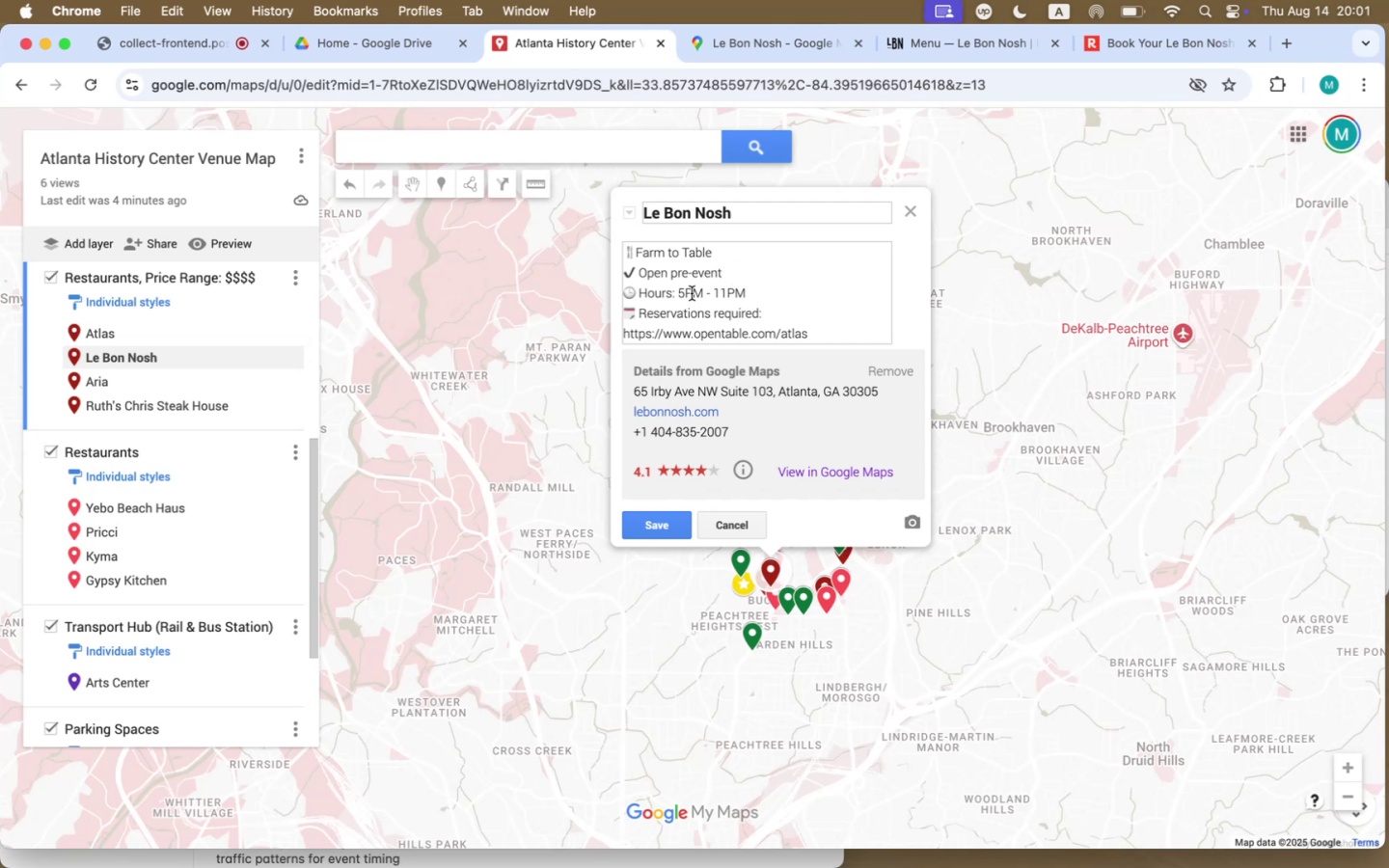 
left_click([686, 294])
 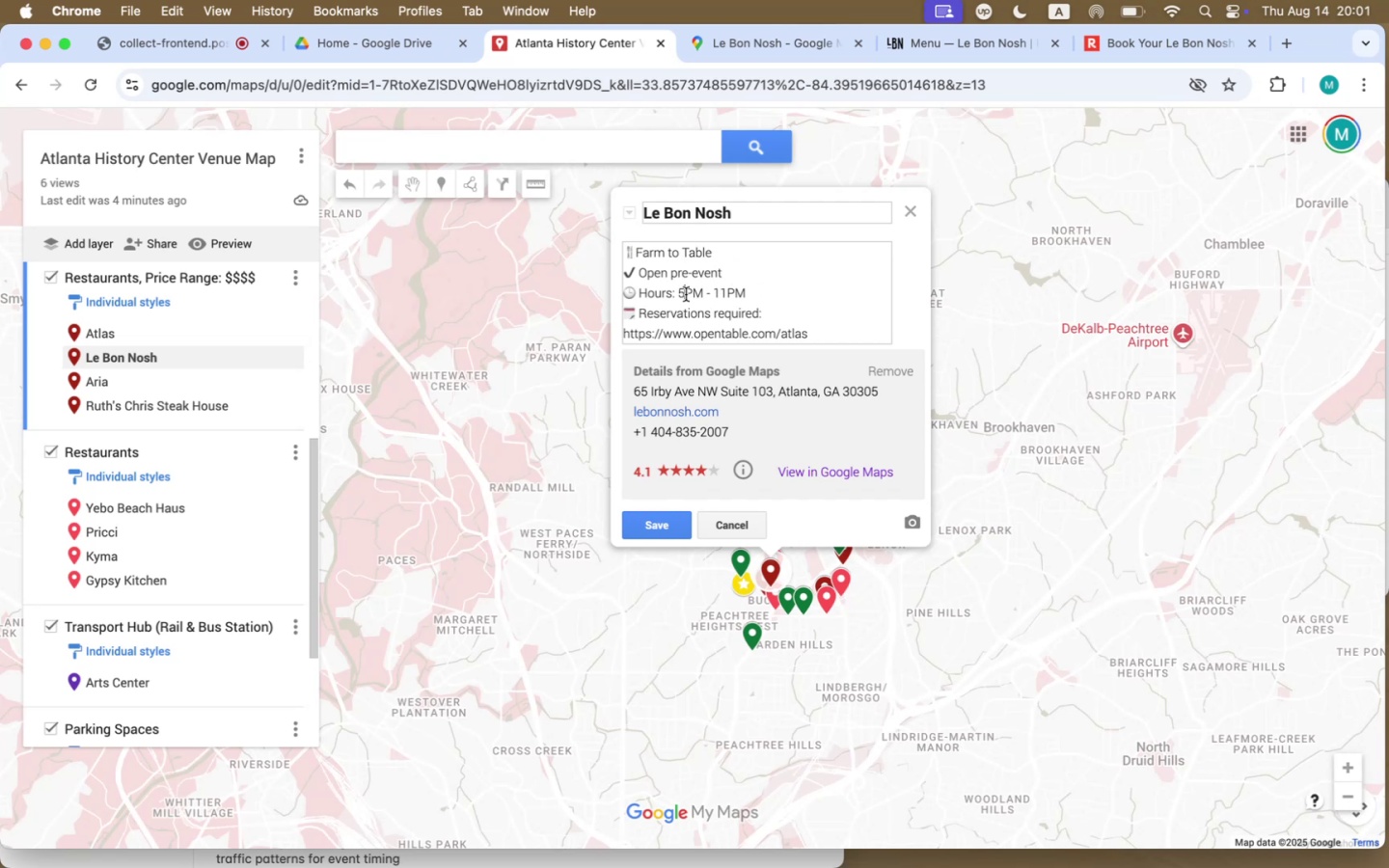 
type(:30)
 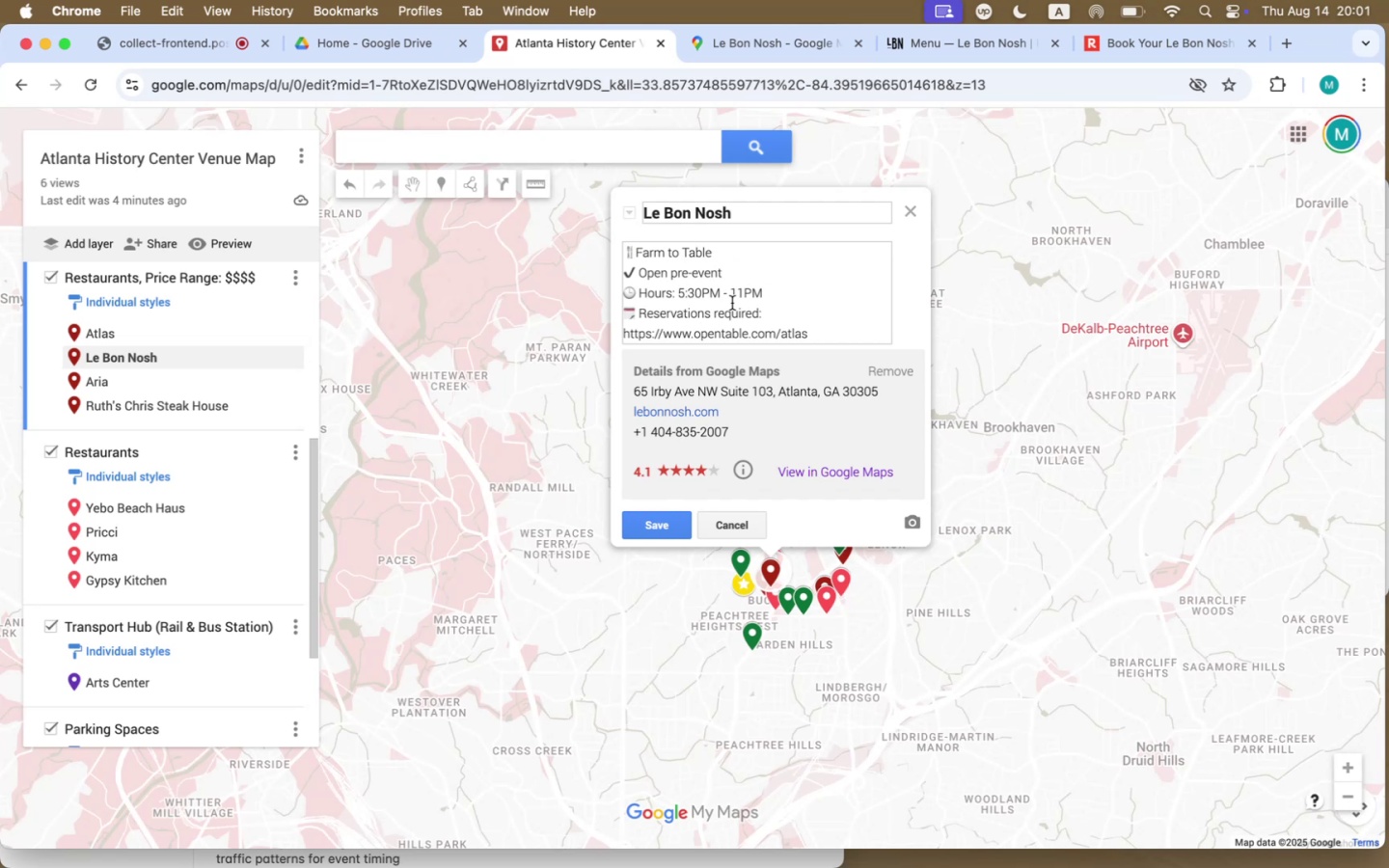 
left_click([745, 296])
 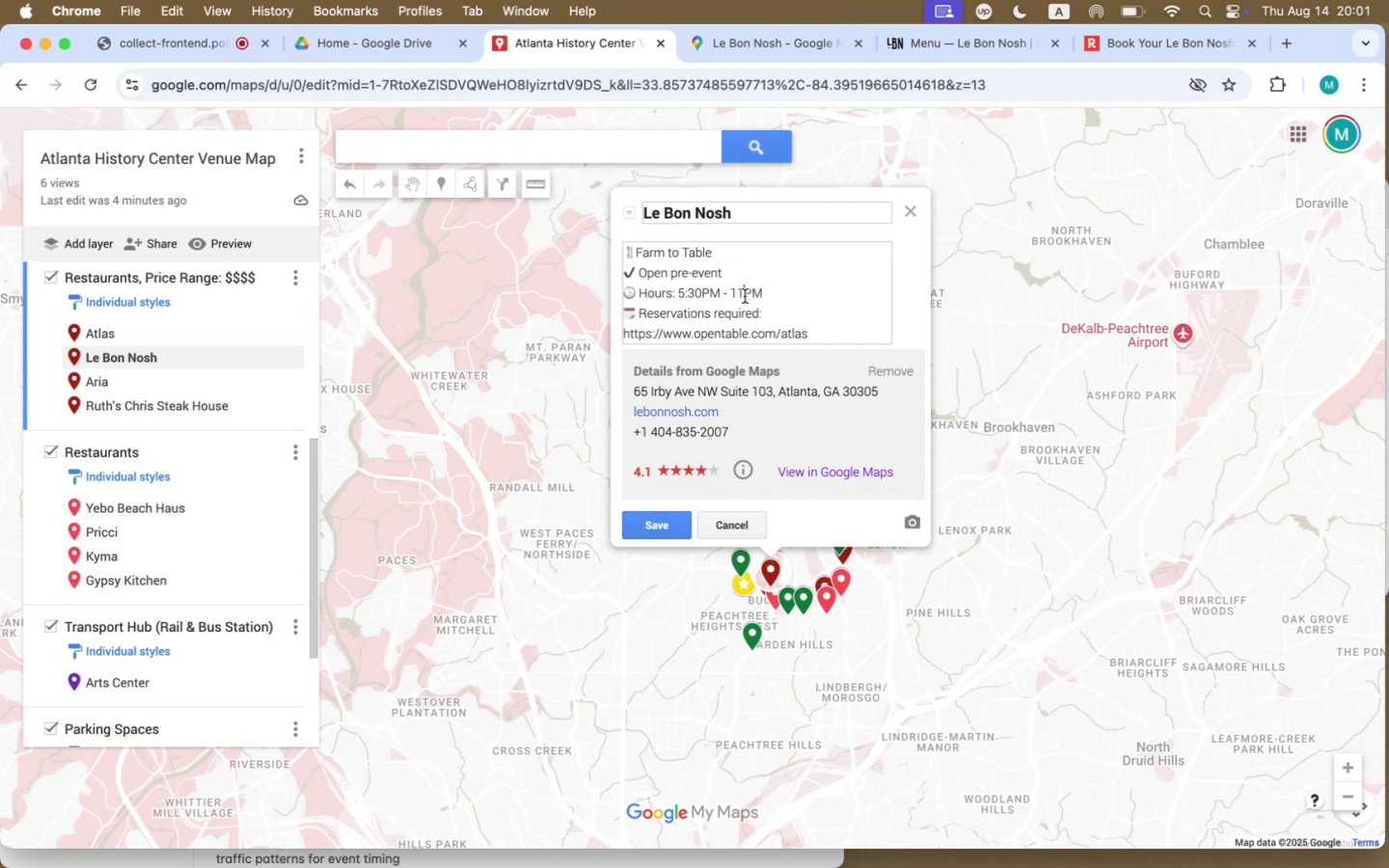 
key(Backspace)
 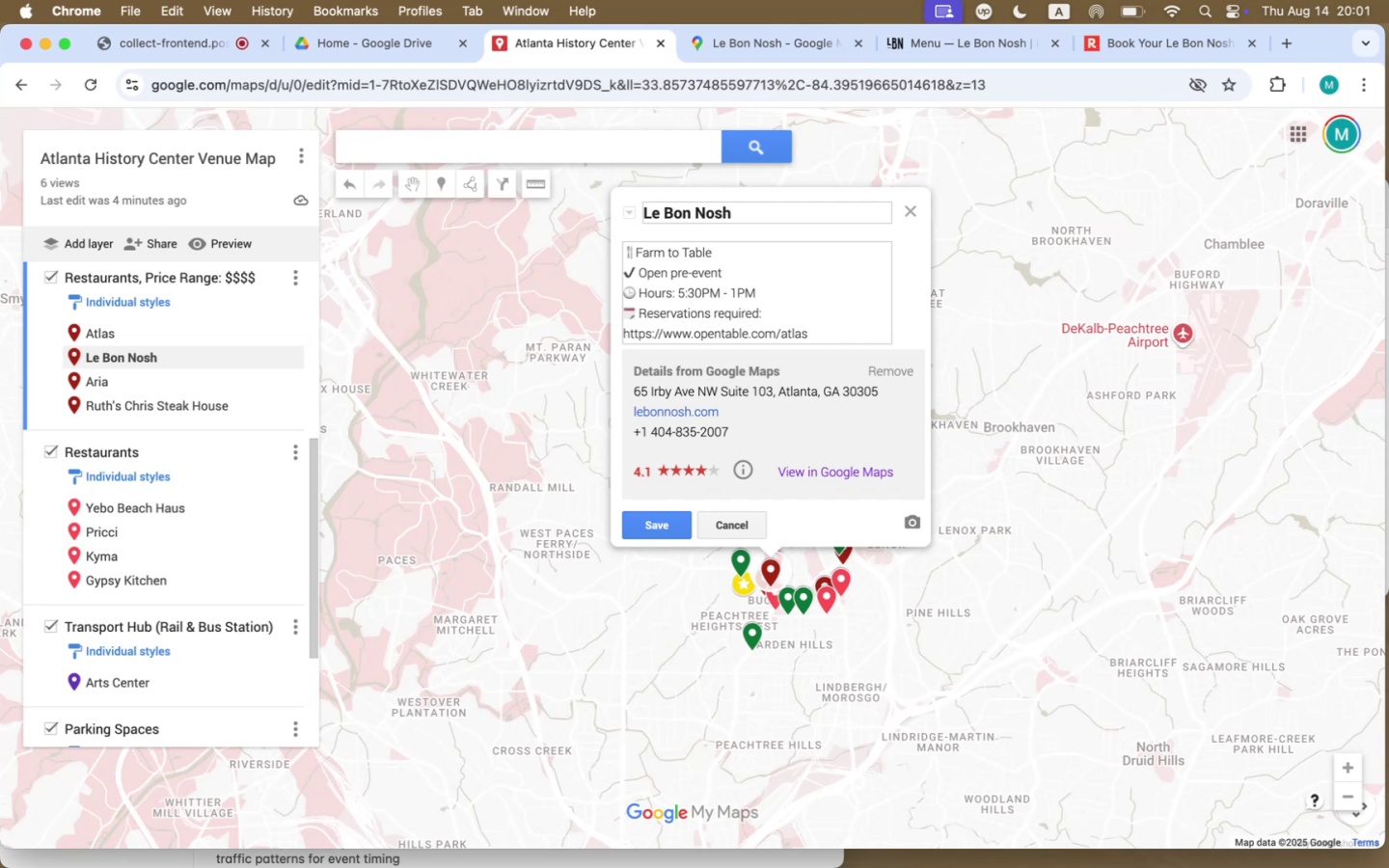 
key(Backspace)
 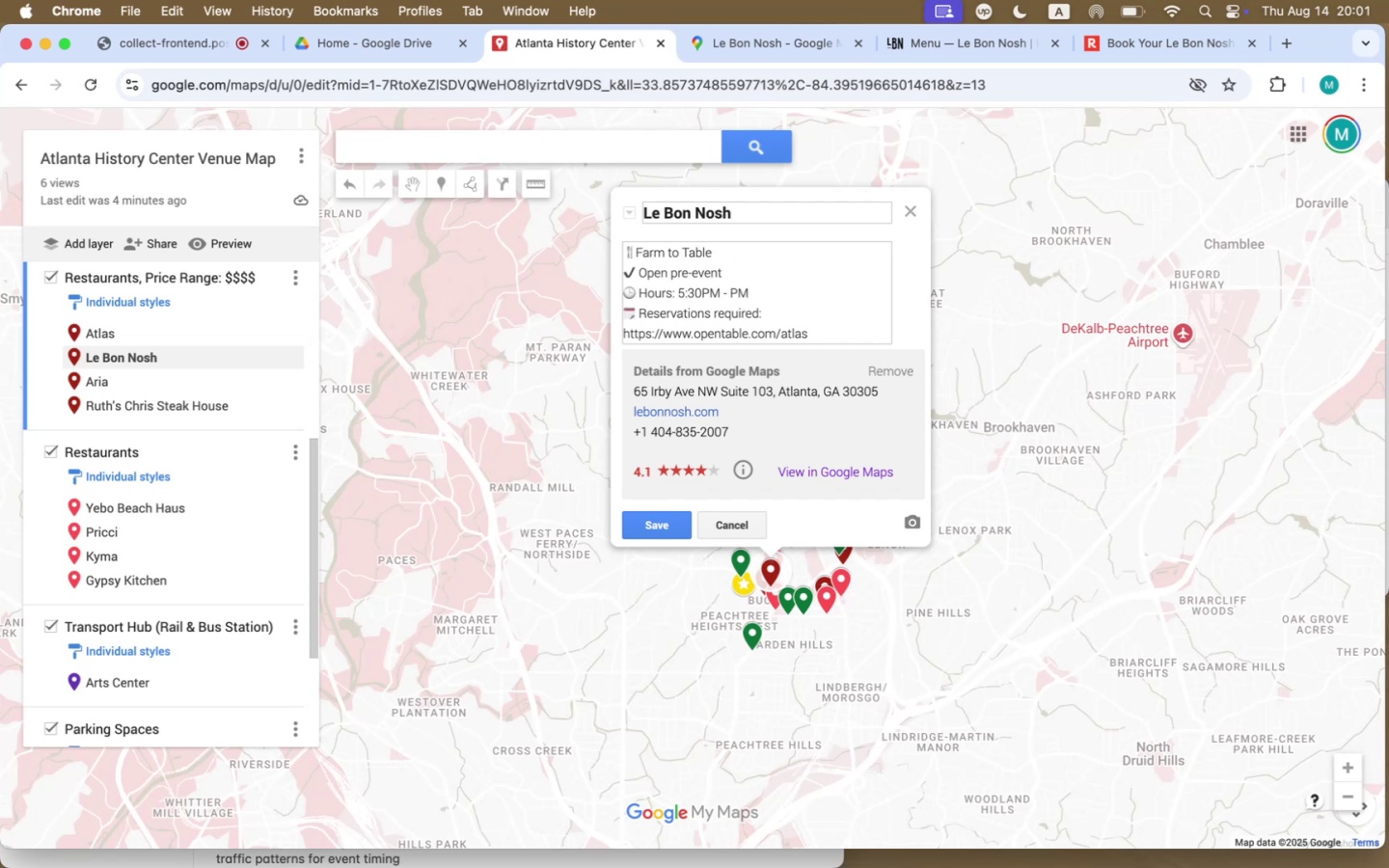 
key(9)
 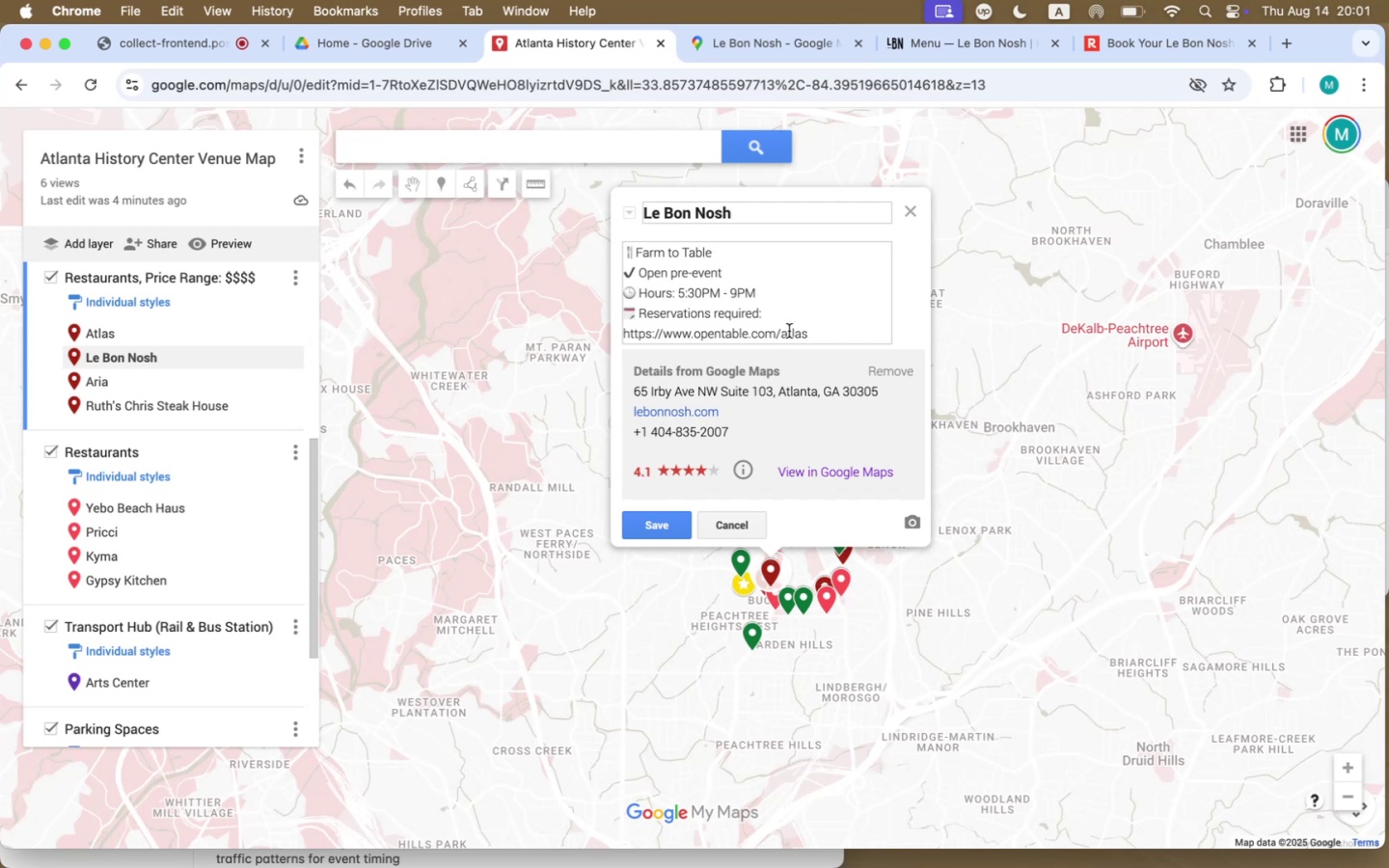 
double_click([749, 320])
 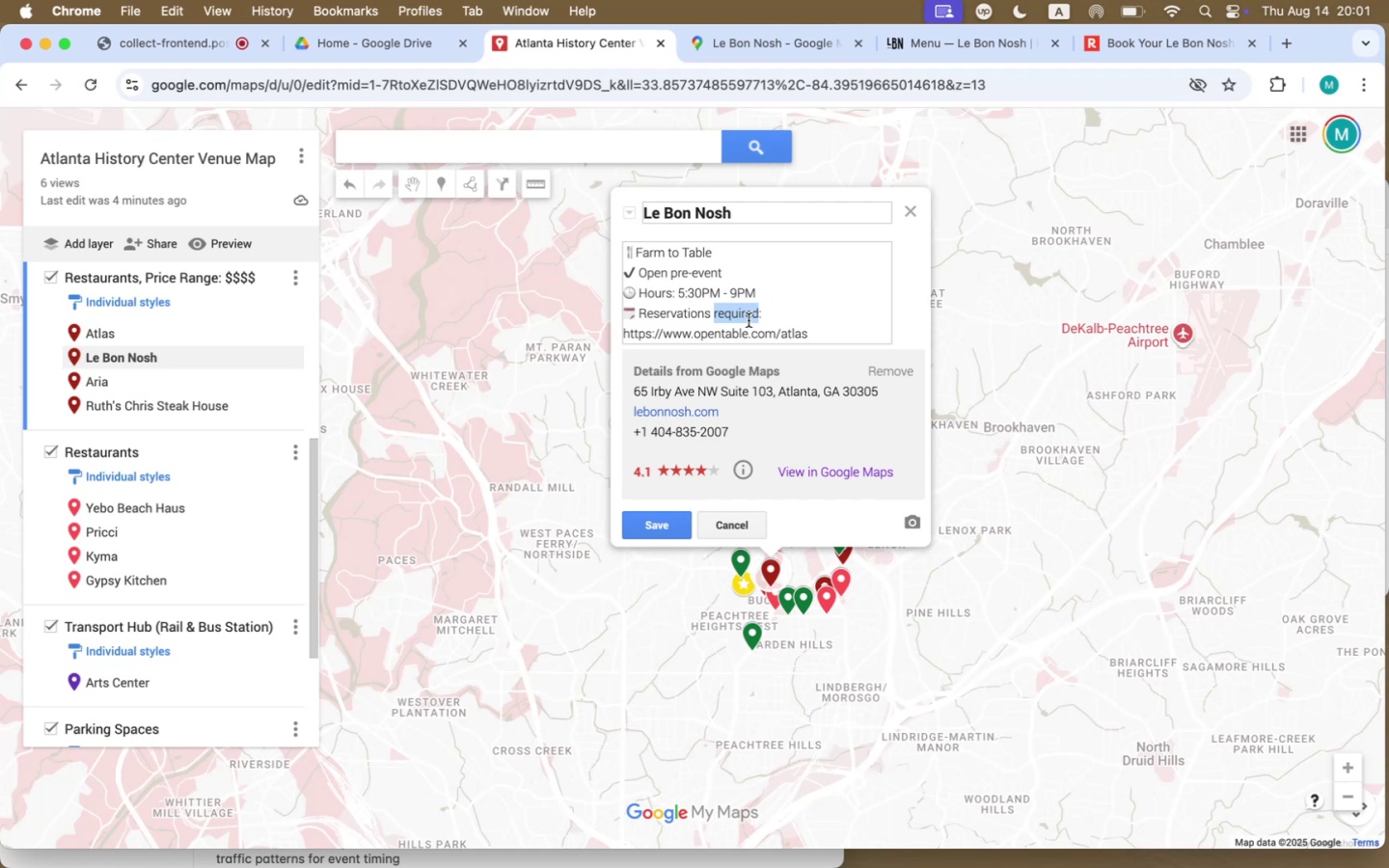 
type(encouraged)
 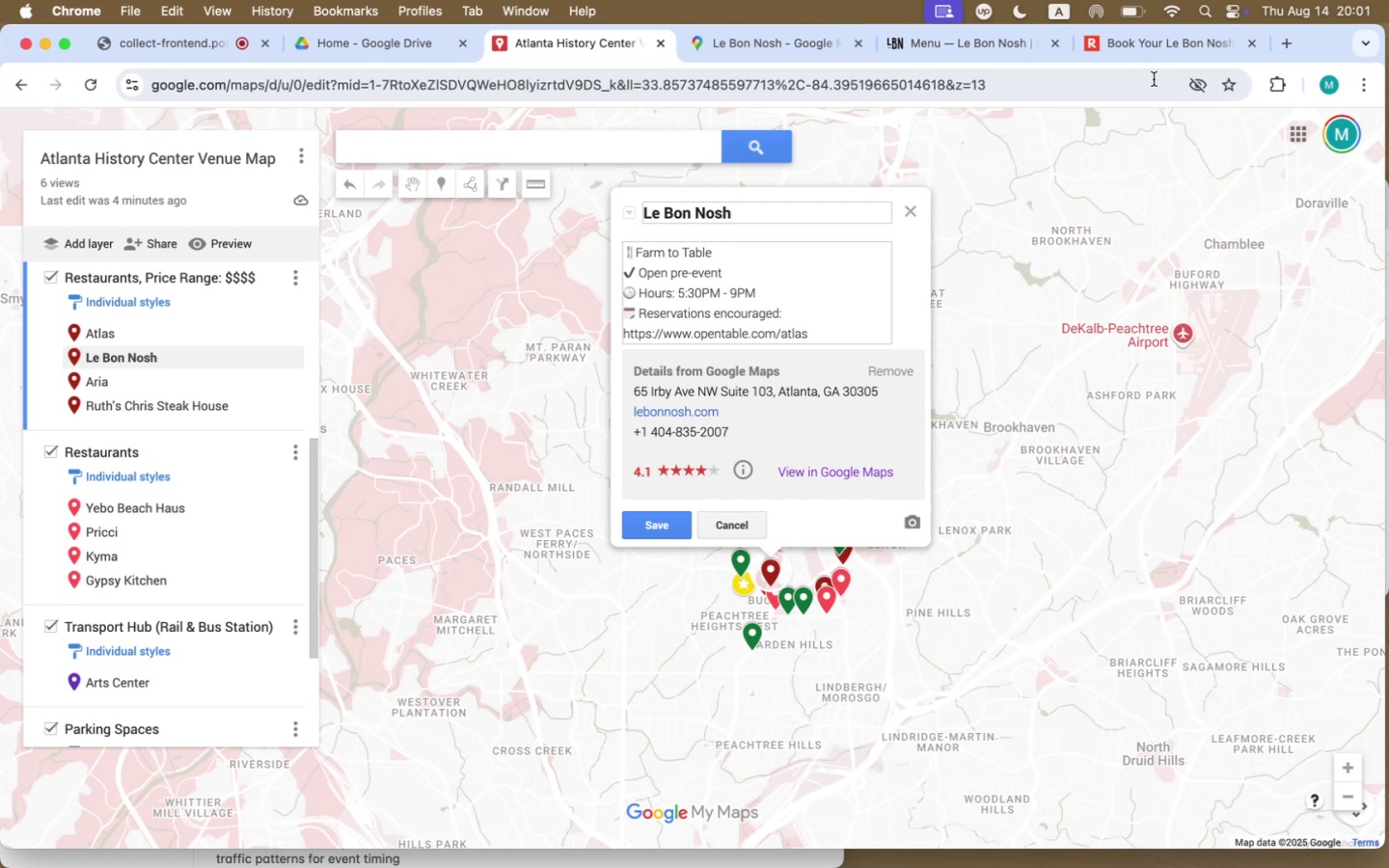 
left_click([1176, 42])
 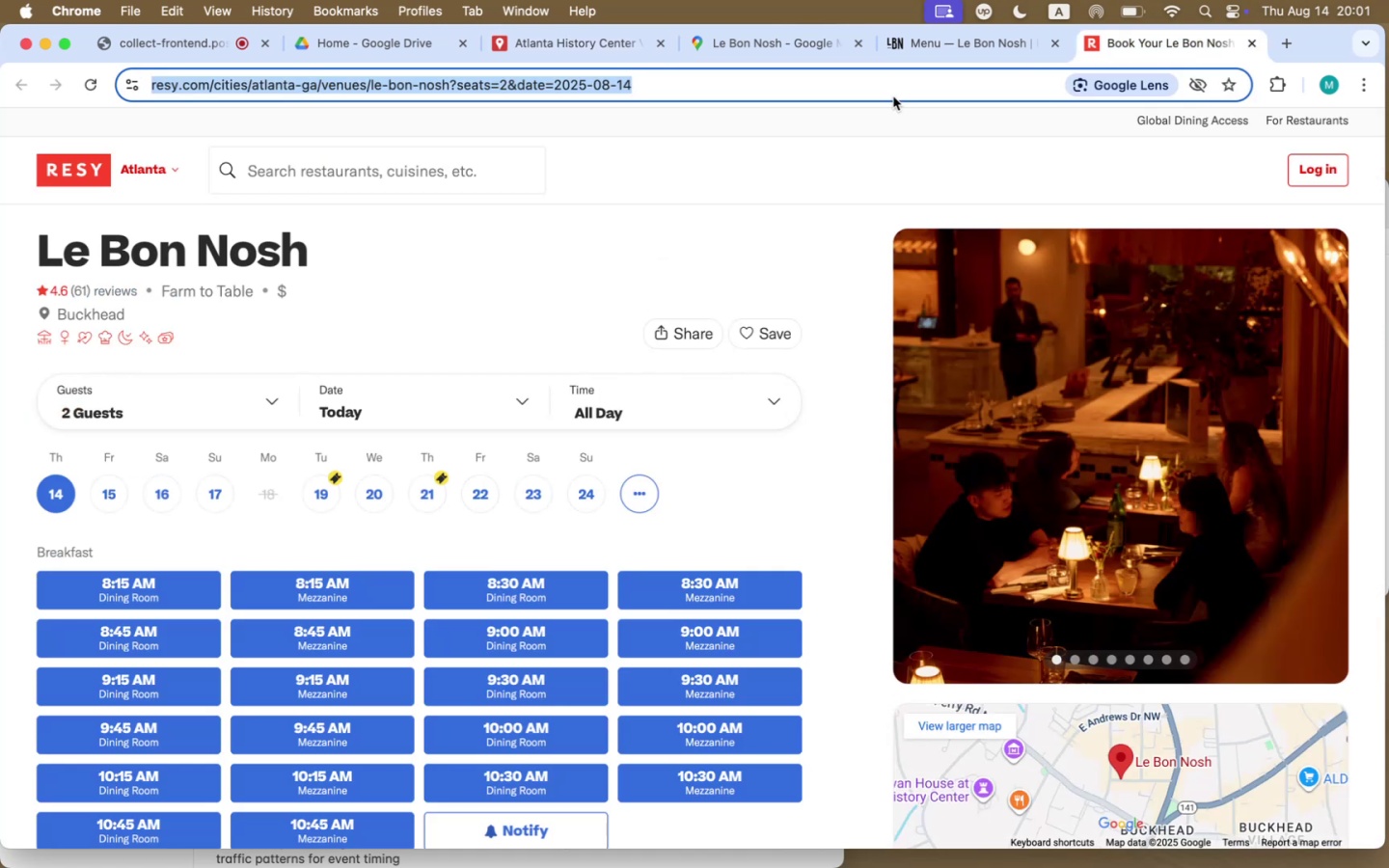 
key(Meta+CommandLeft)
 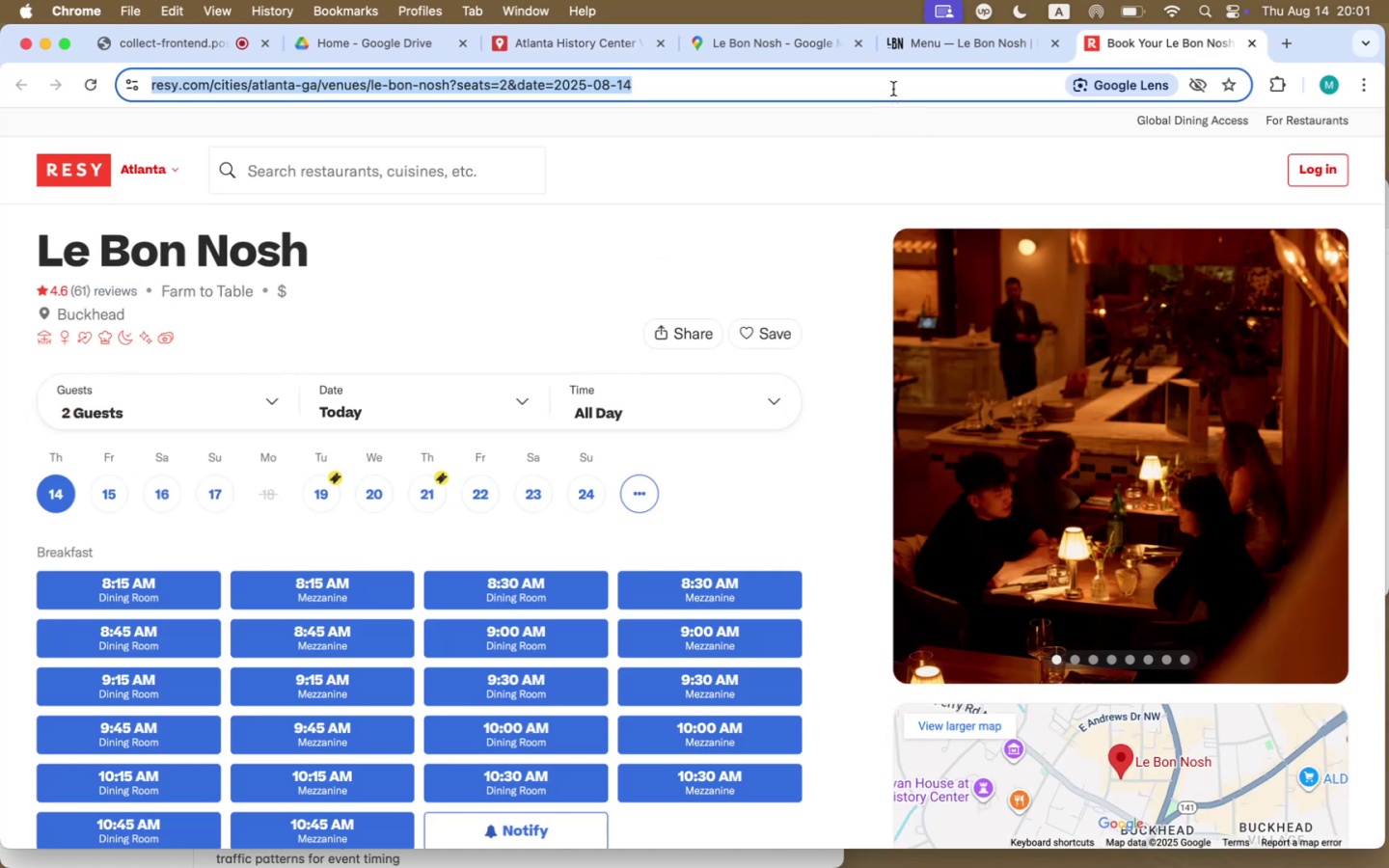 
key(Meta+C)
 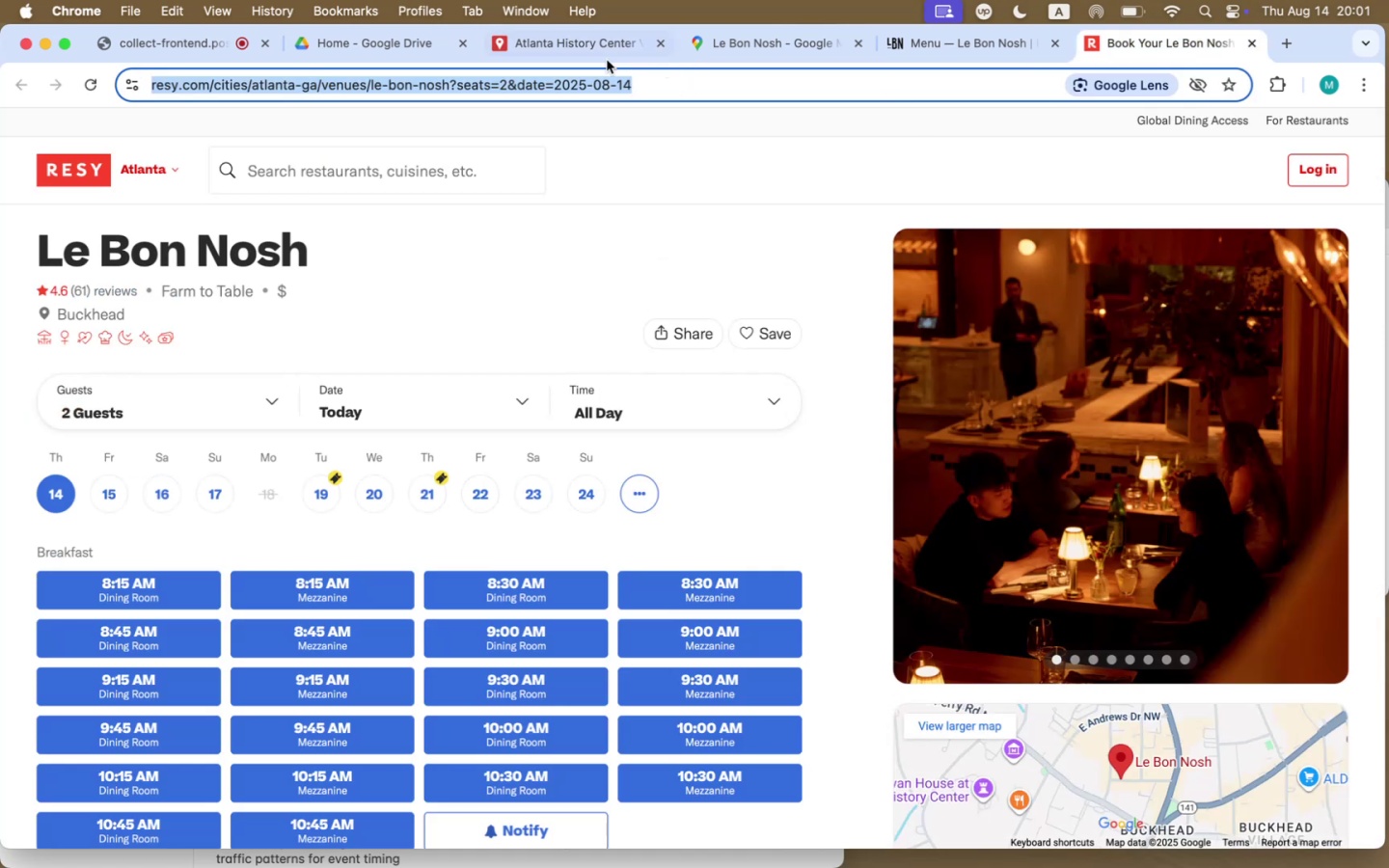 
left_click([552, 51])
 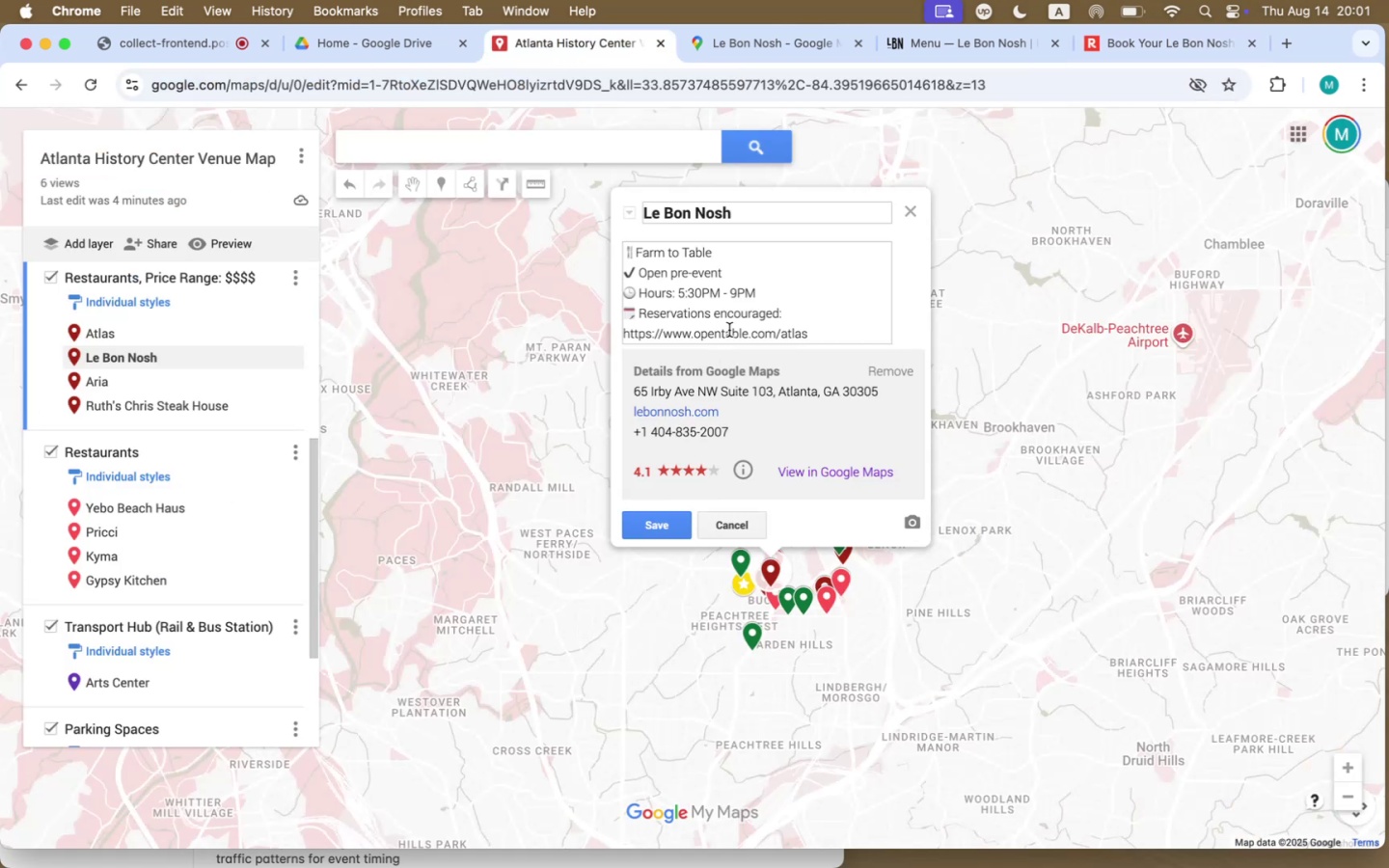 
left_click_drag(start_coordinate=[831, 333], to_coordinate=[613, 339])
 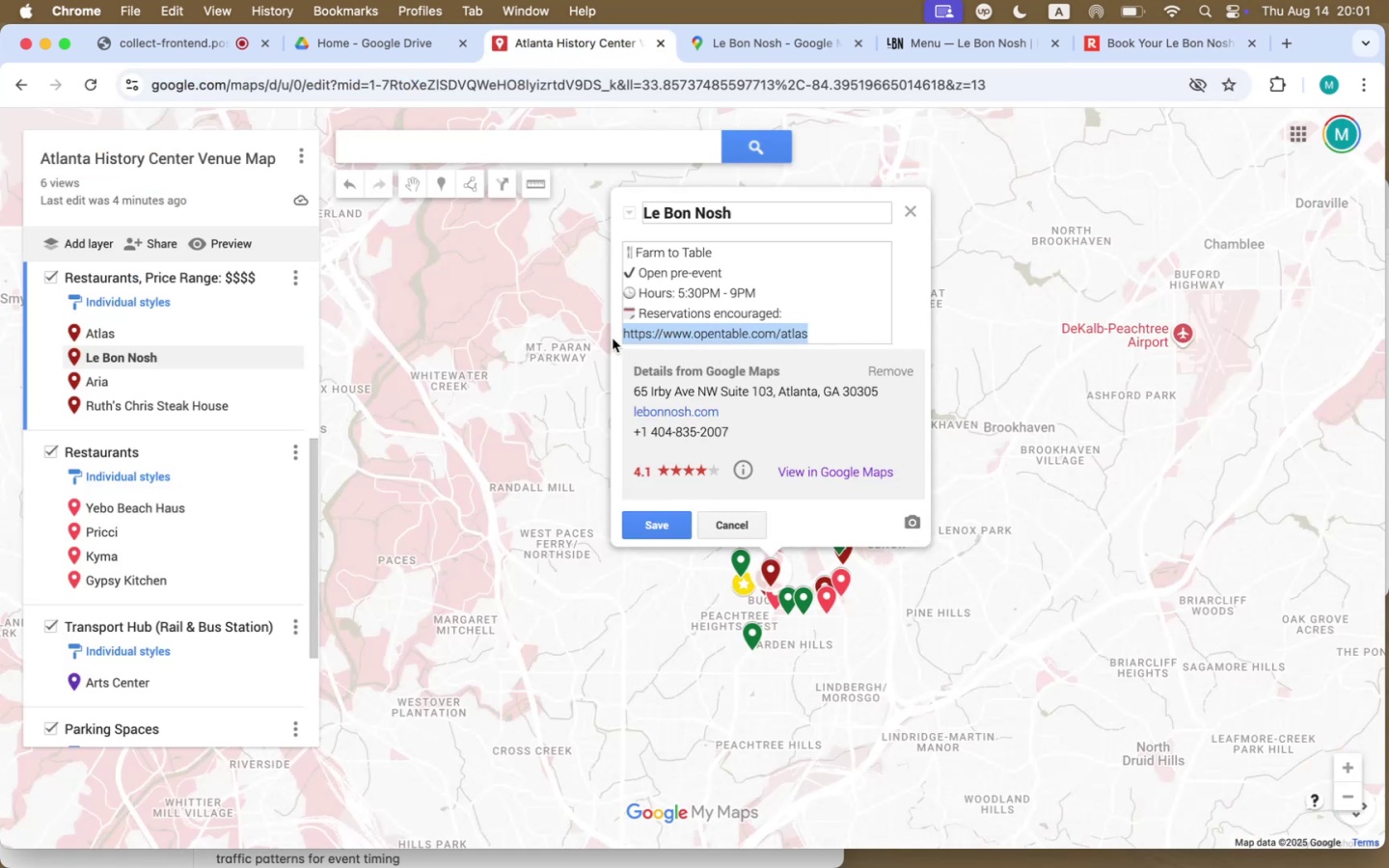 
key(Meta+V)
 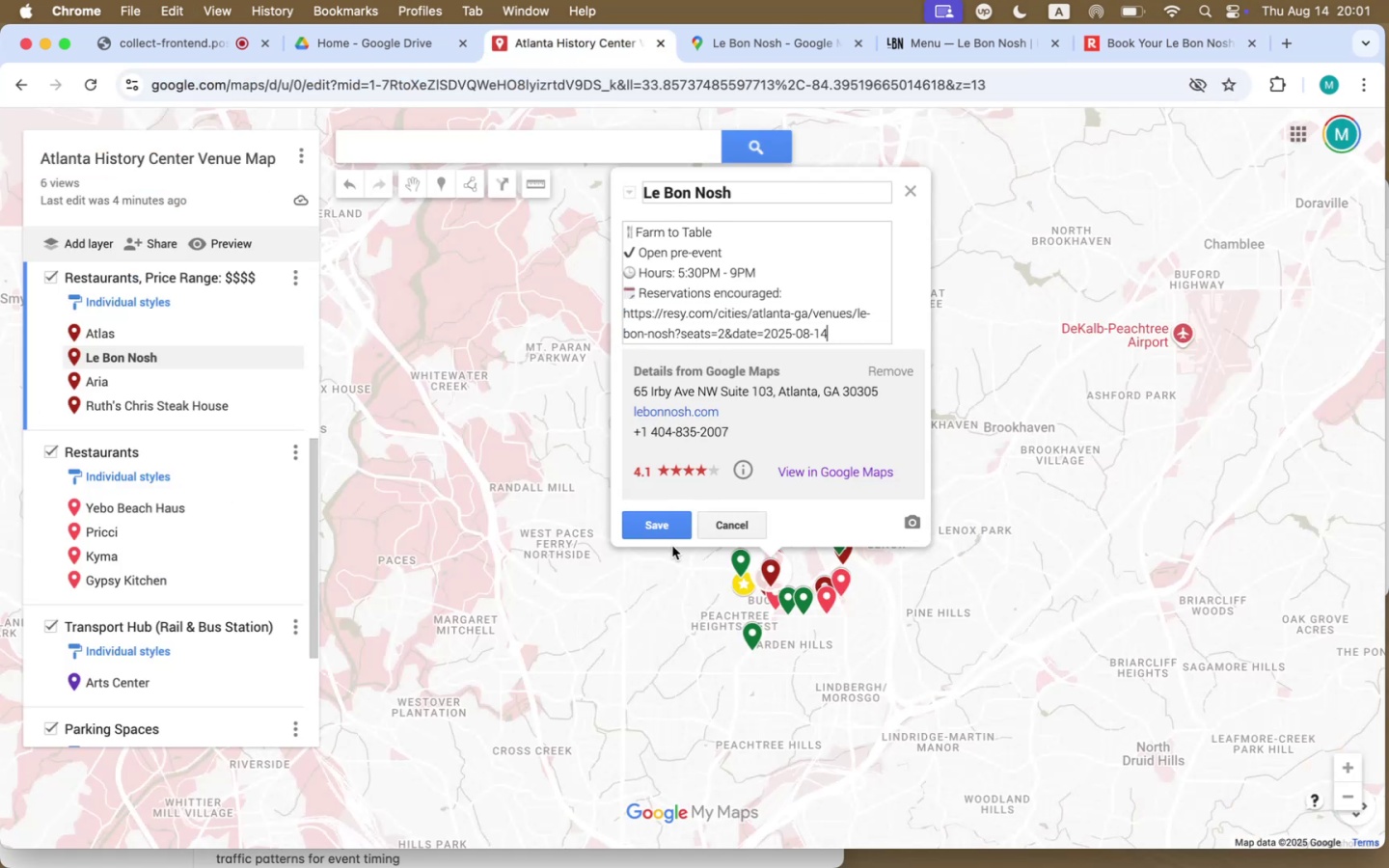 
left_click([662, 521])
 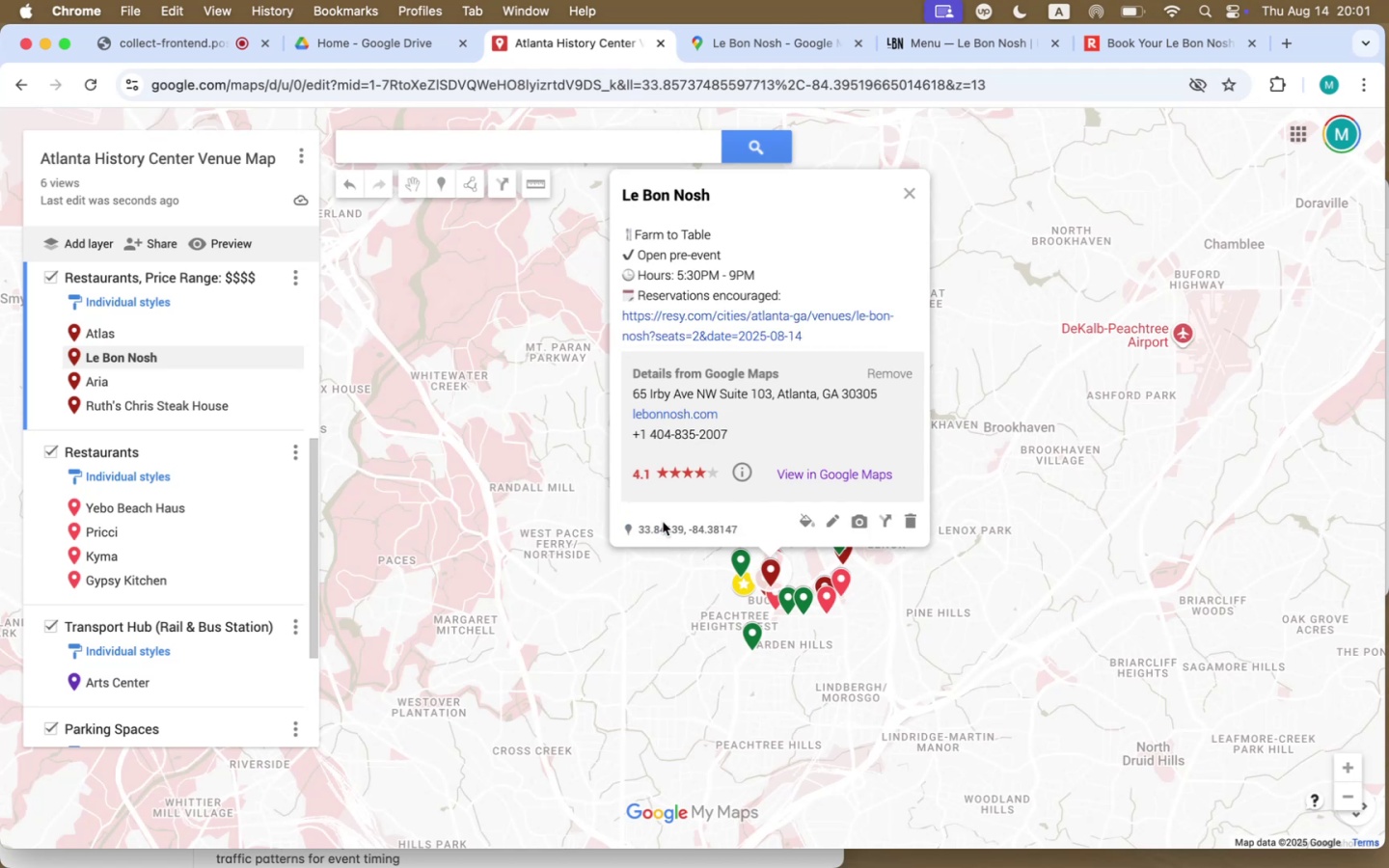 
left_click([1138, 38])
 